 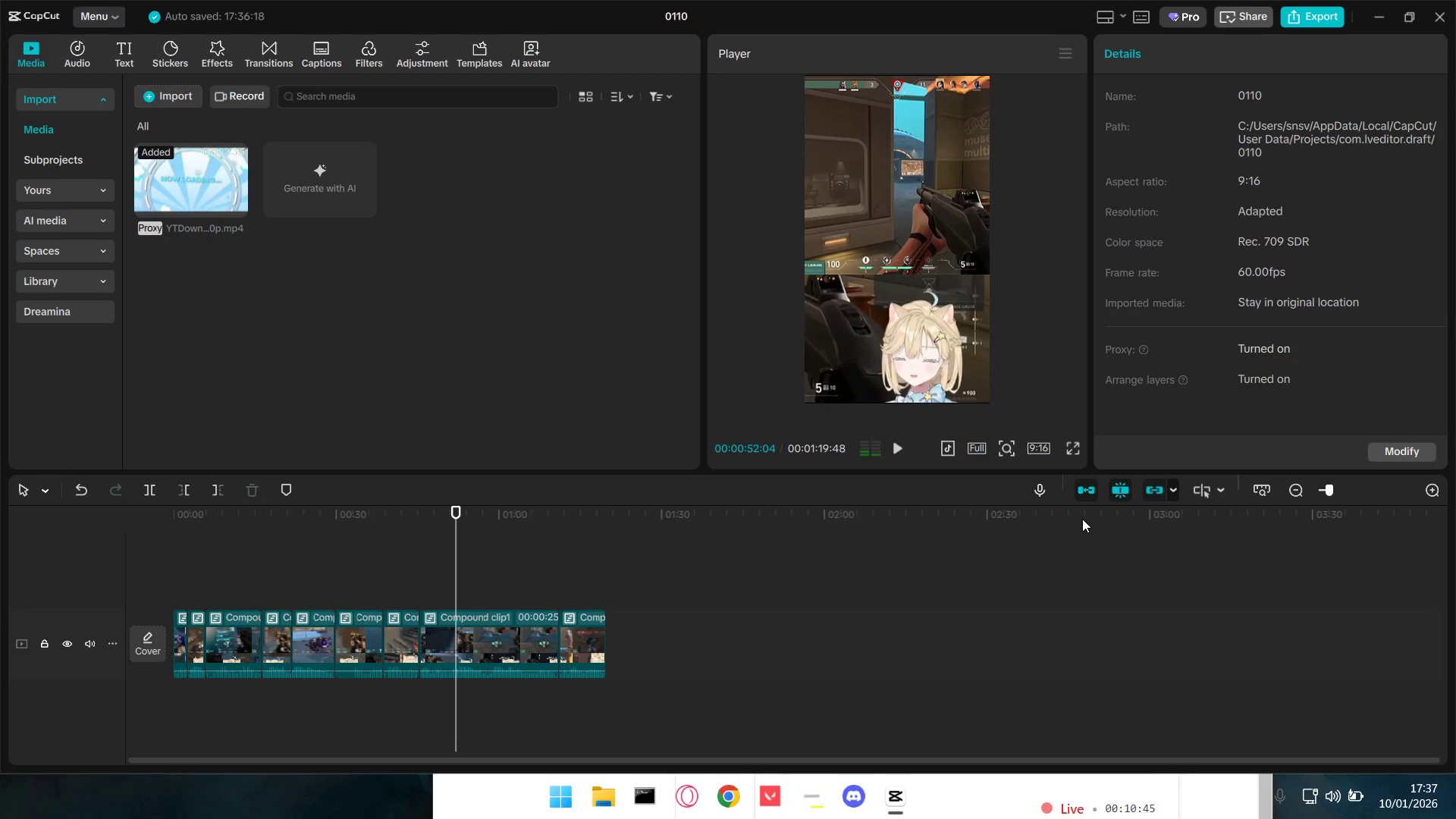 
key(Shift+E)
 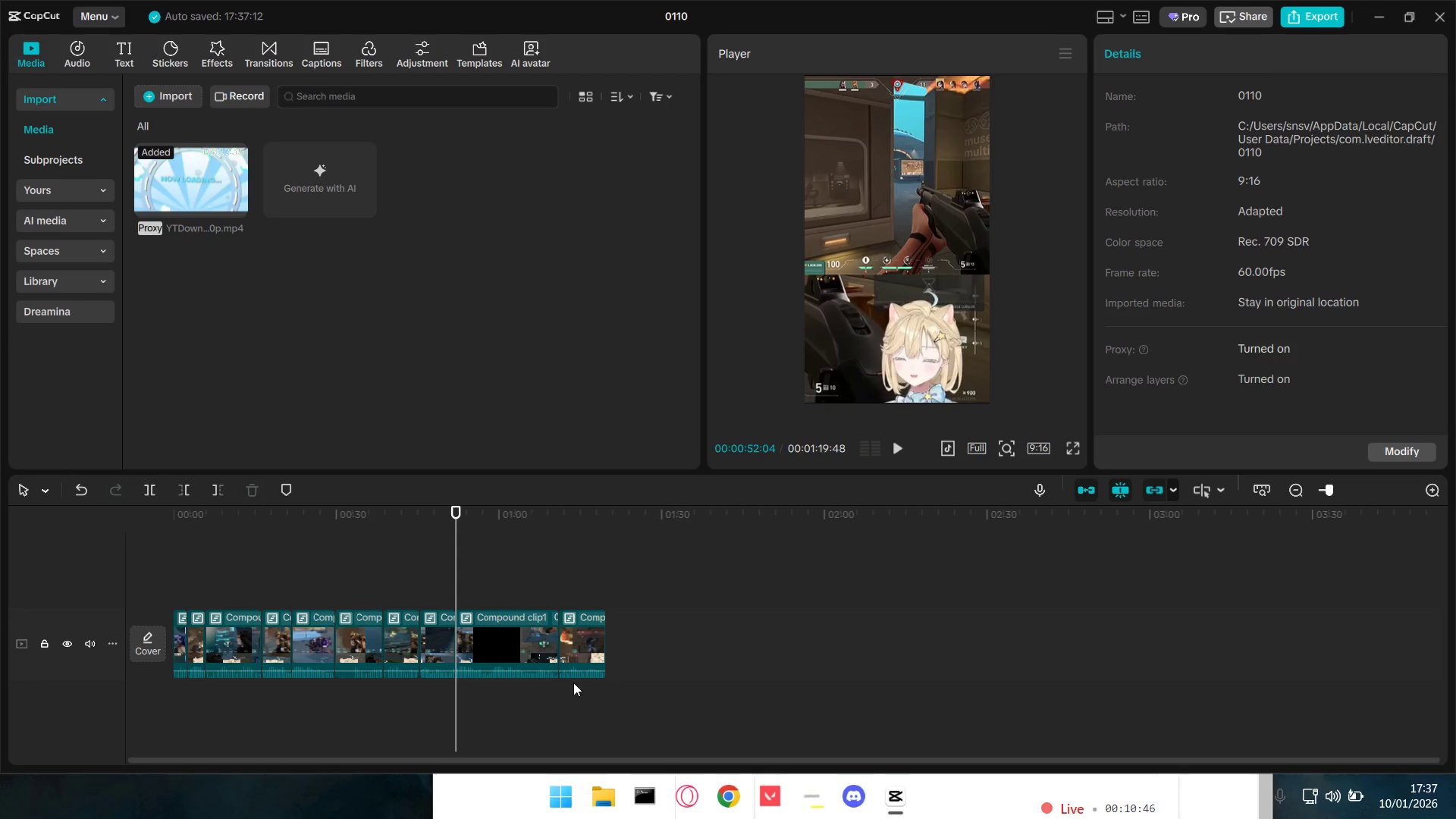 
left_click([517, 645])
 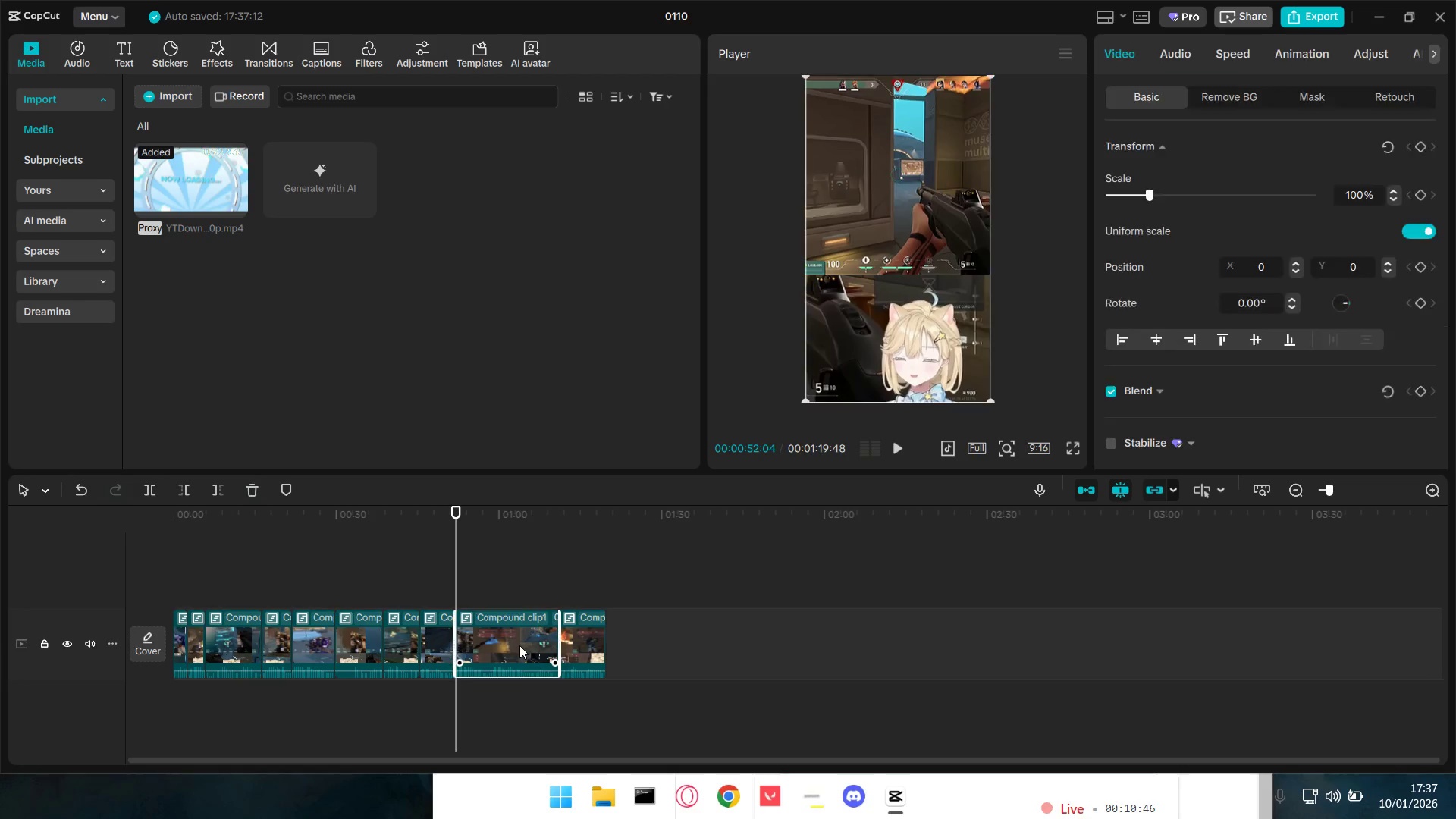 
key(Backspace)
 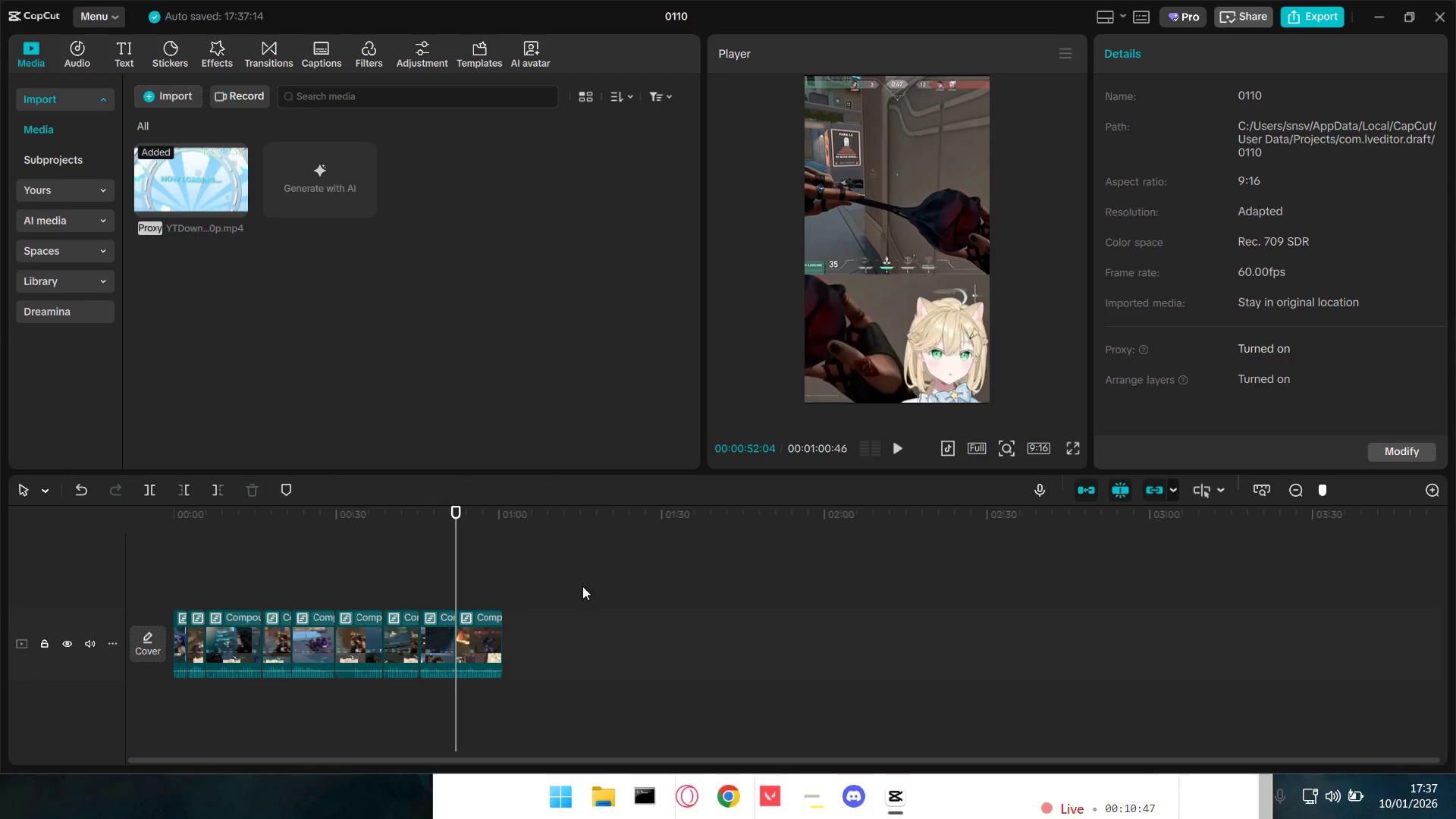 
key(Space)
 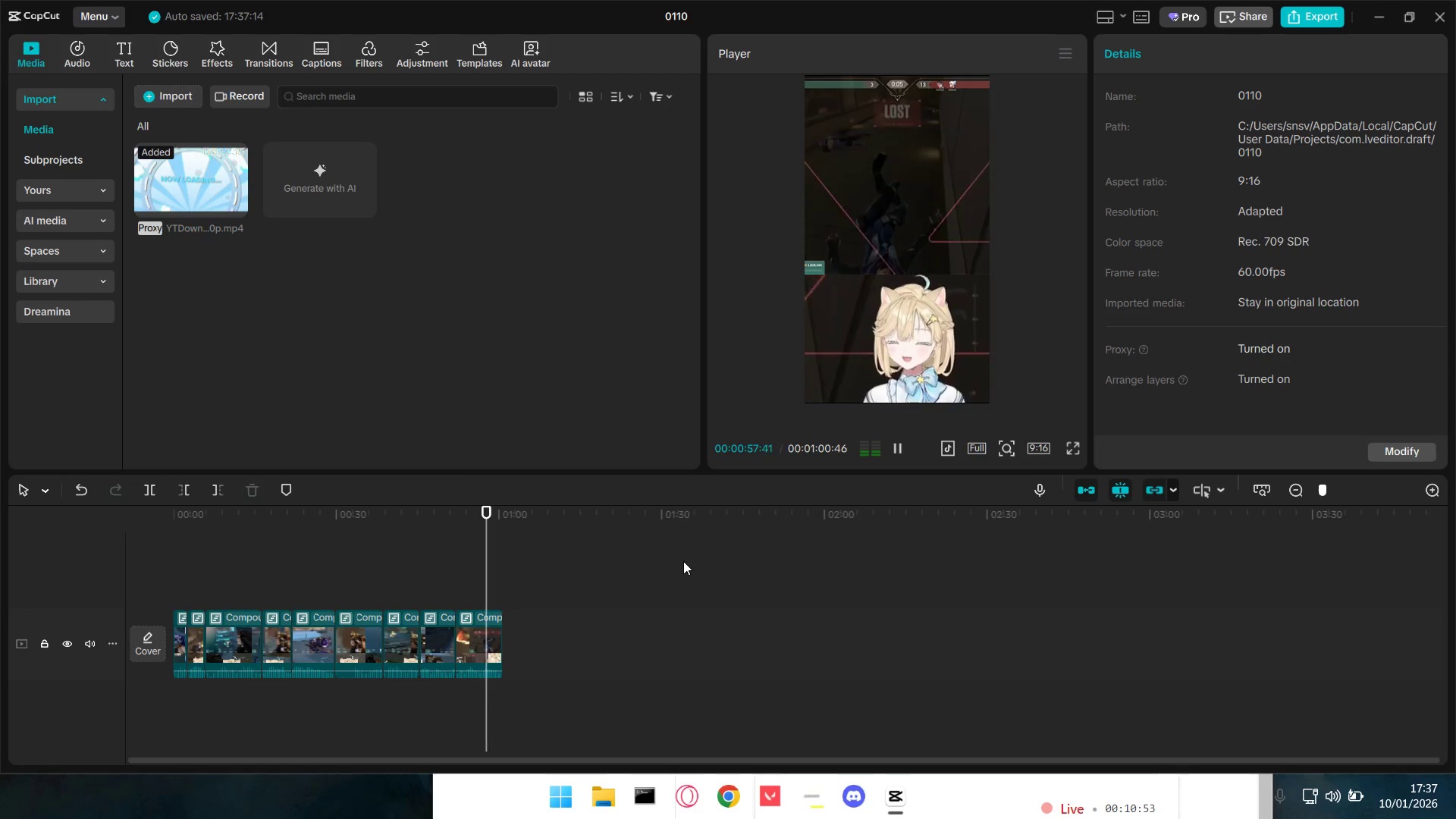 
wait(7.53)
 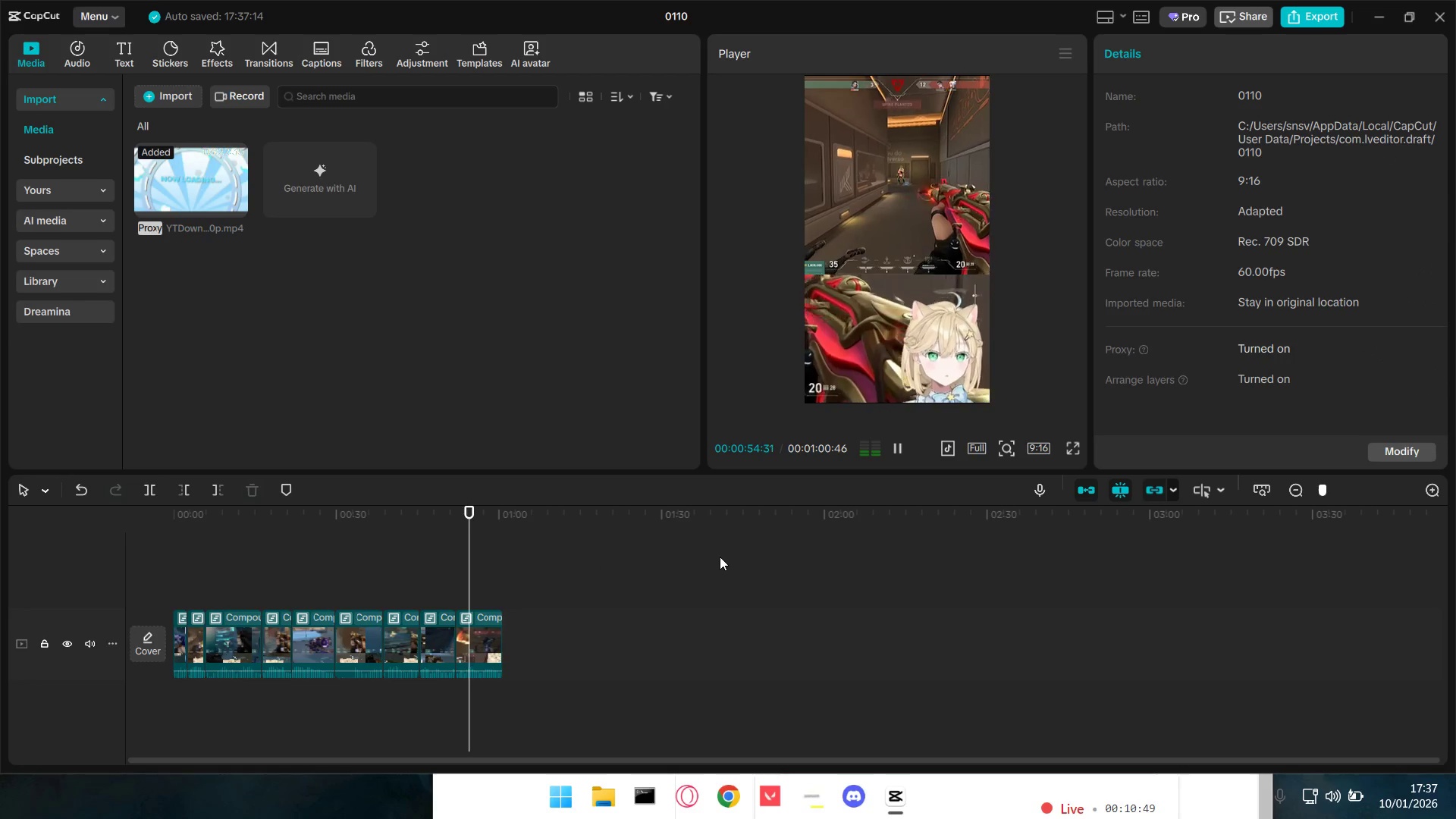 
hold_key(key=ControlLeft, duration=0.62)
scroll: coordinate [432, 601], scroll_direction: up, amount: 3.0
 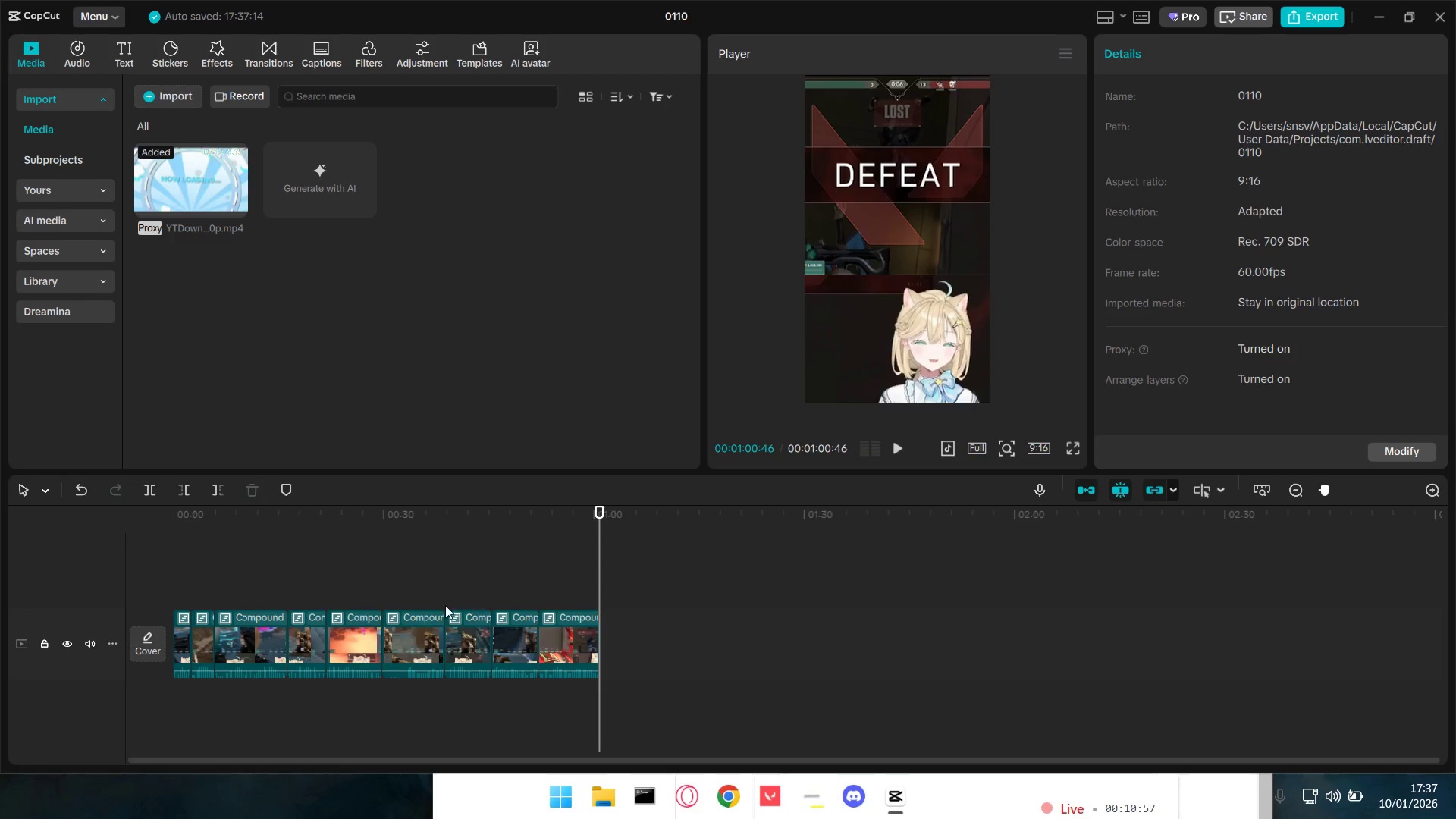 
left_click([560, 585])
 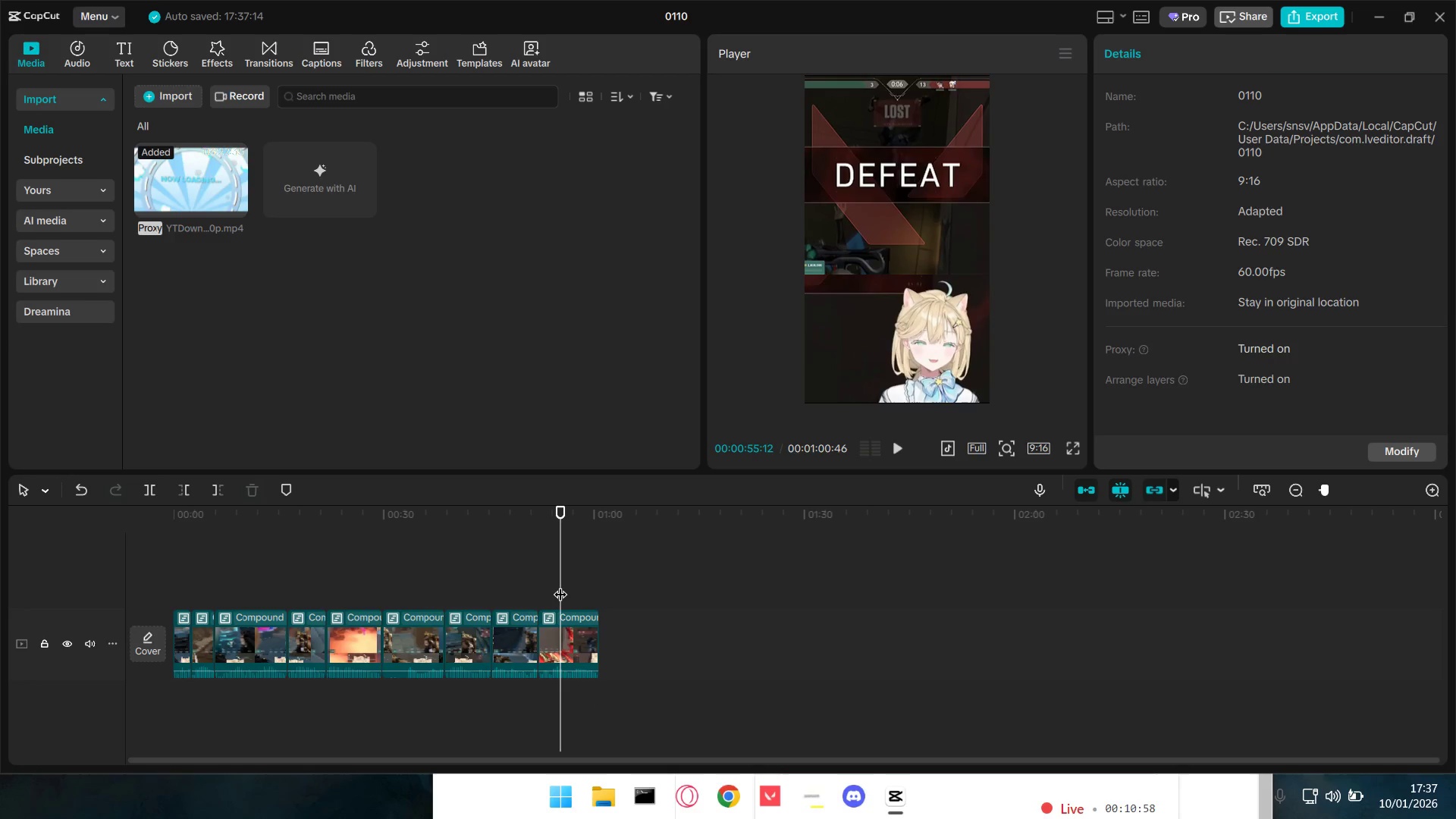 
key(Space)
 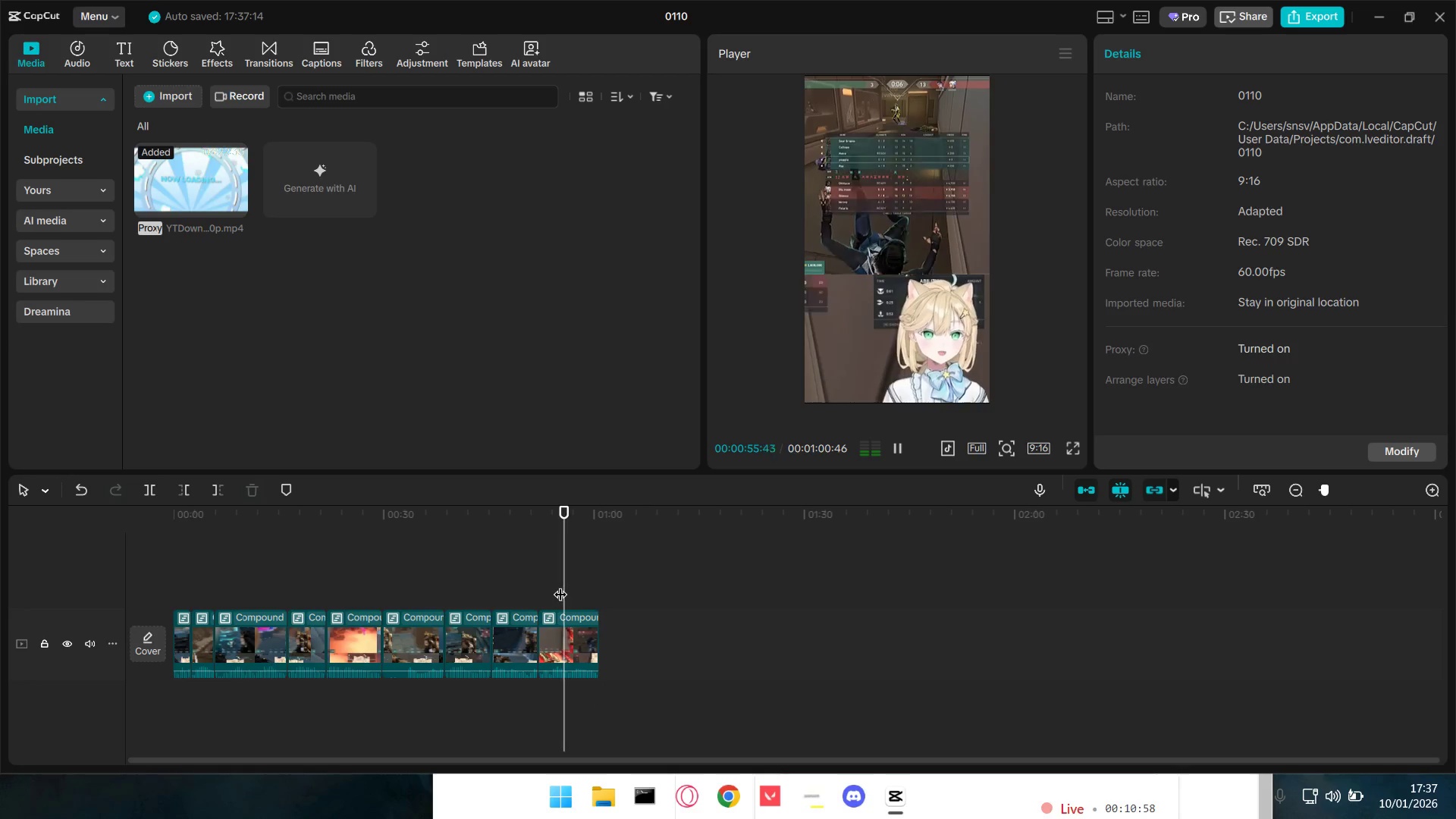 
key(Space)
 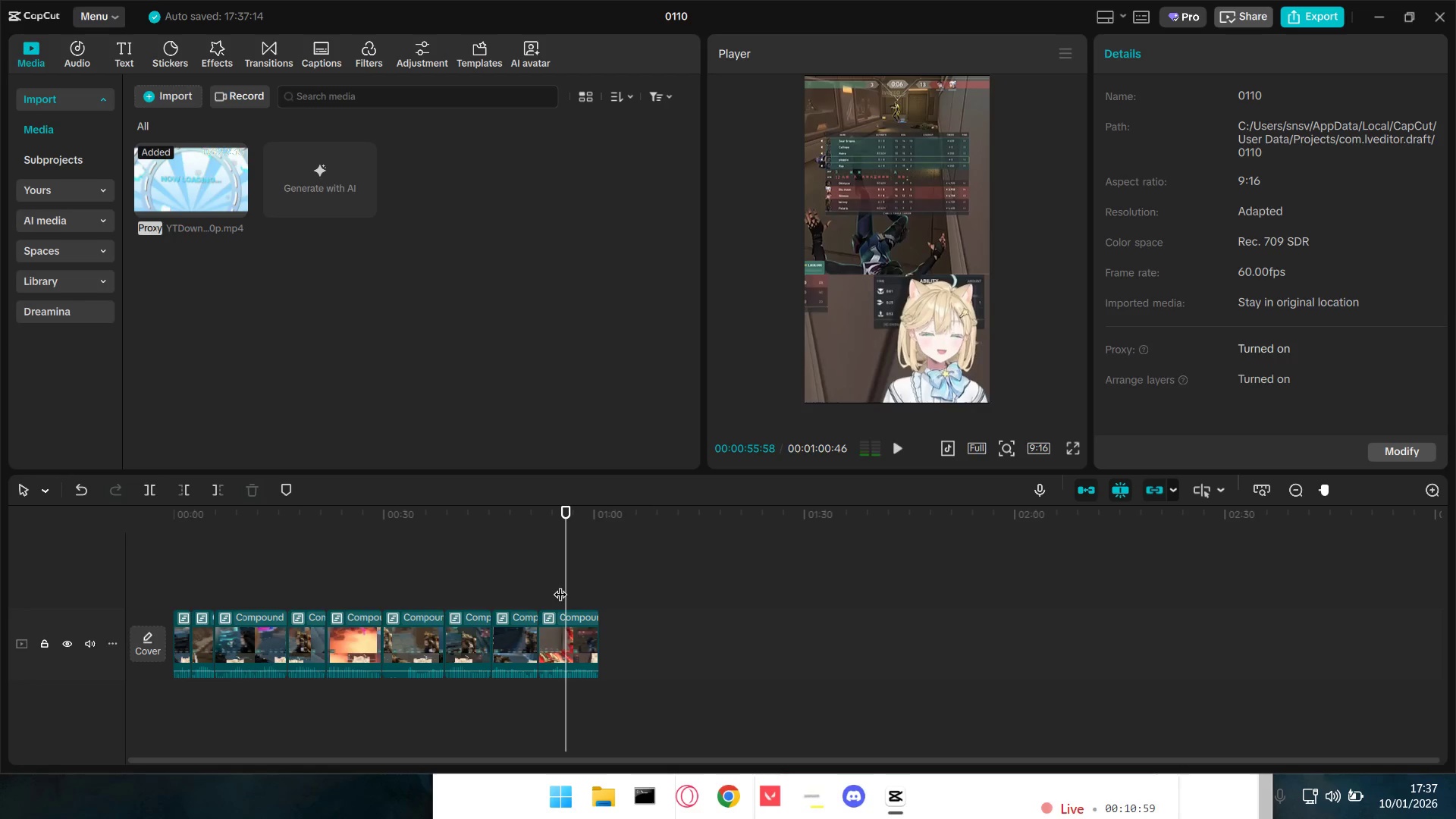 
key(Space)
 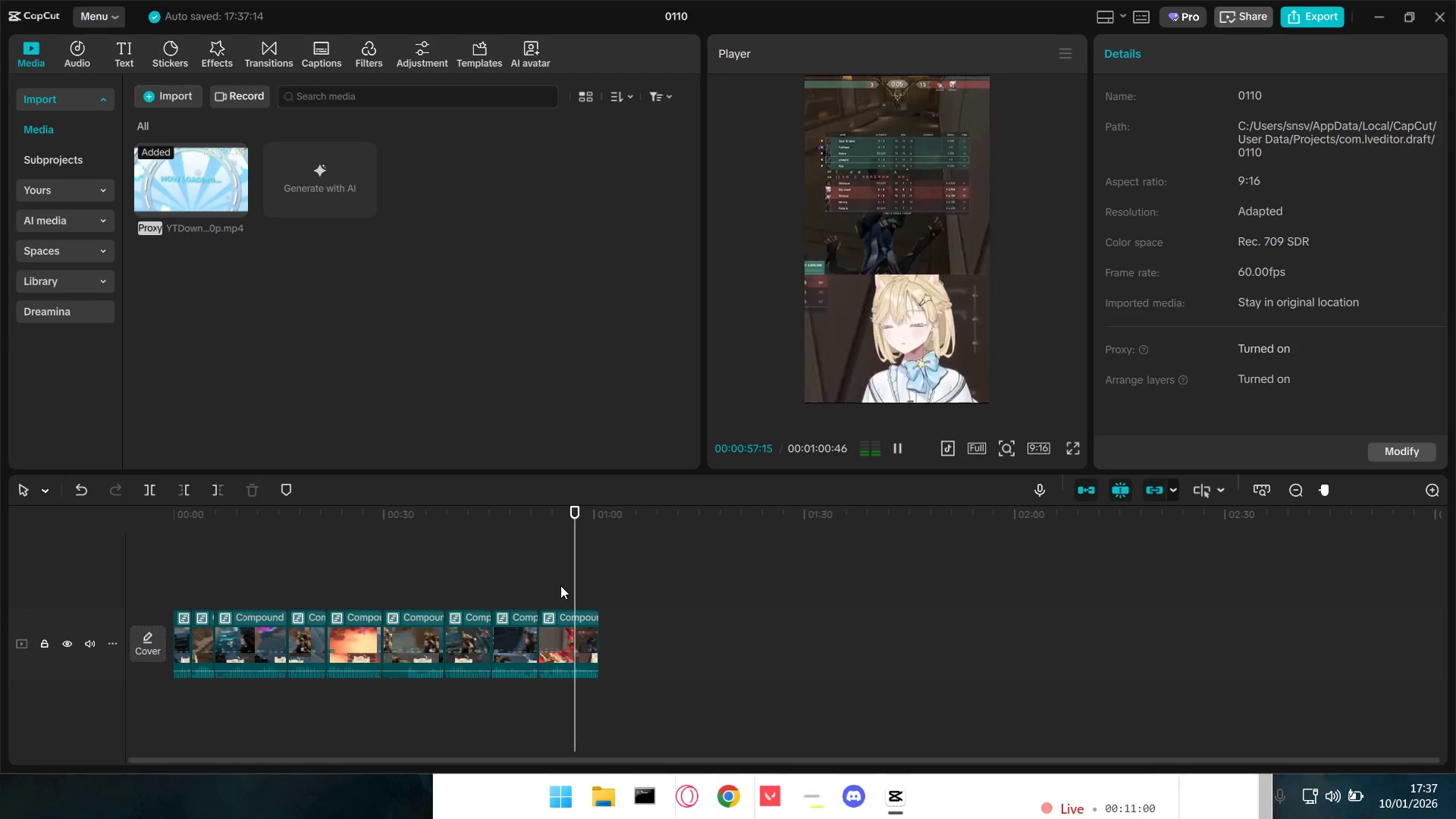 
key(Space)
 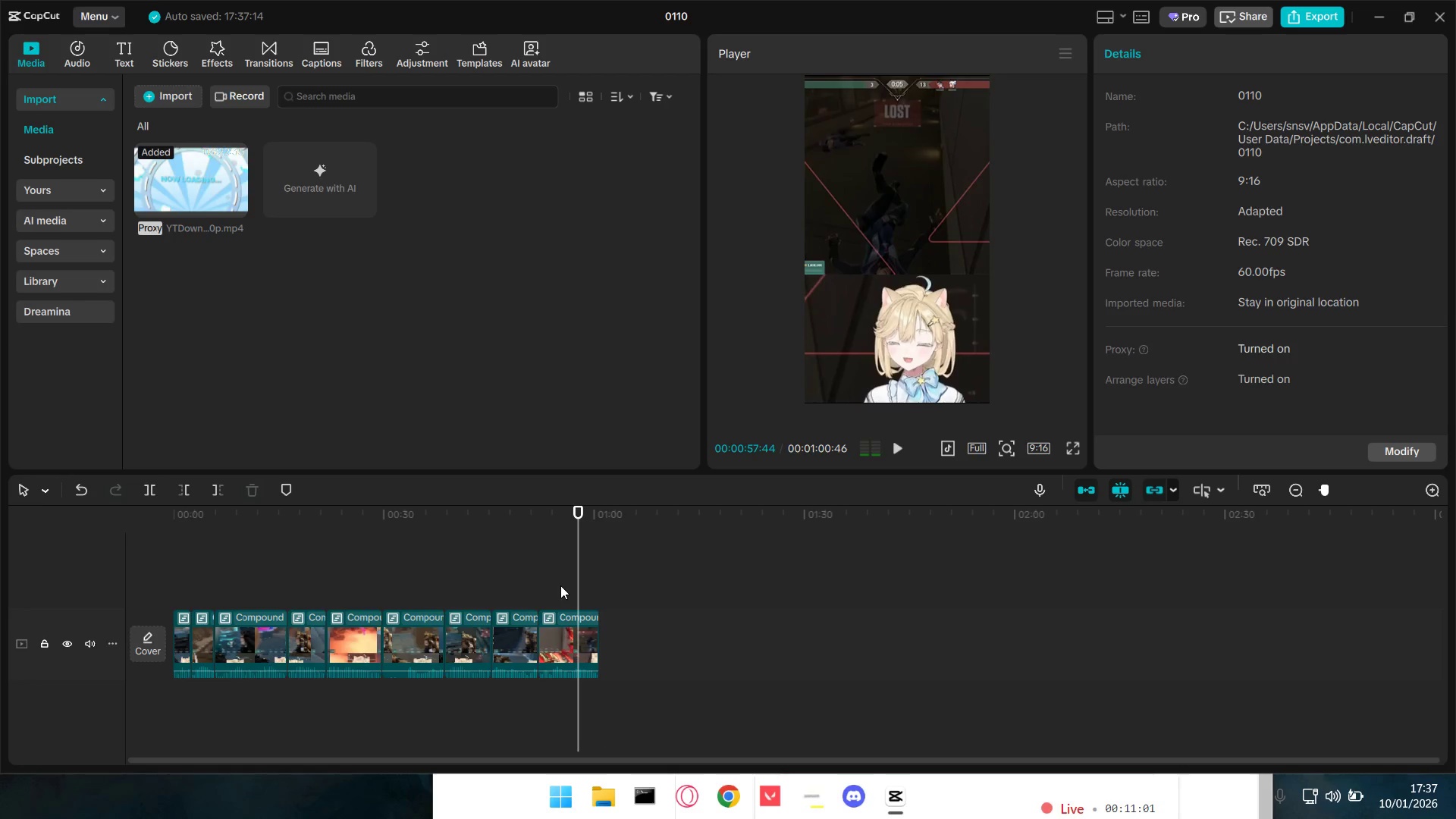 
key(Space)
 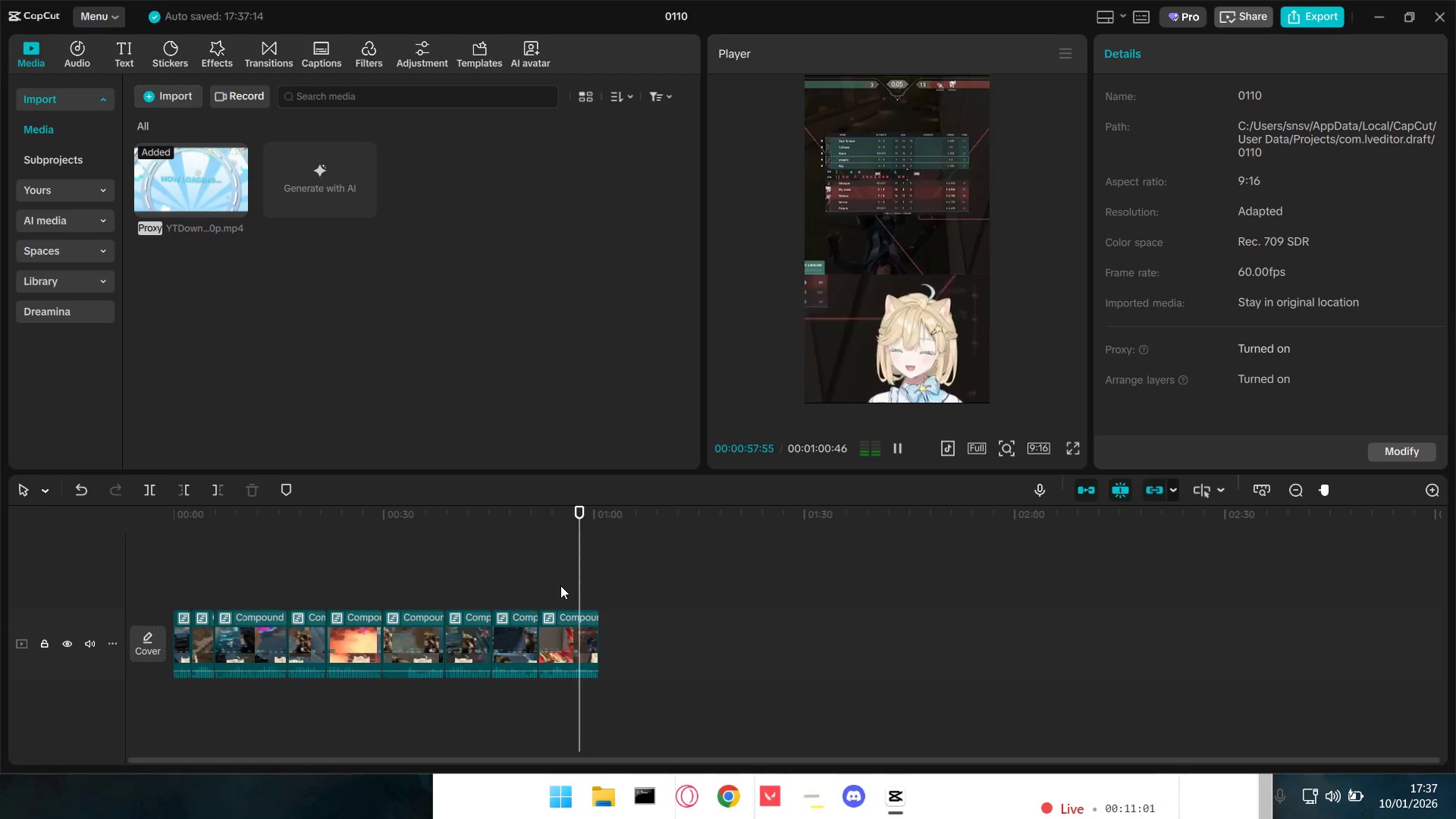 
key(Space)
 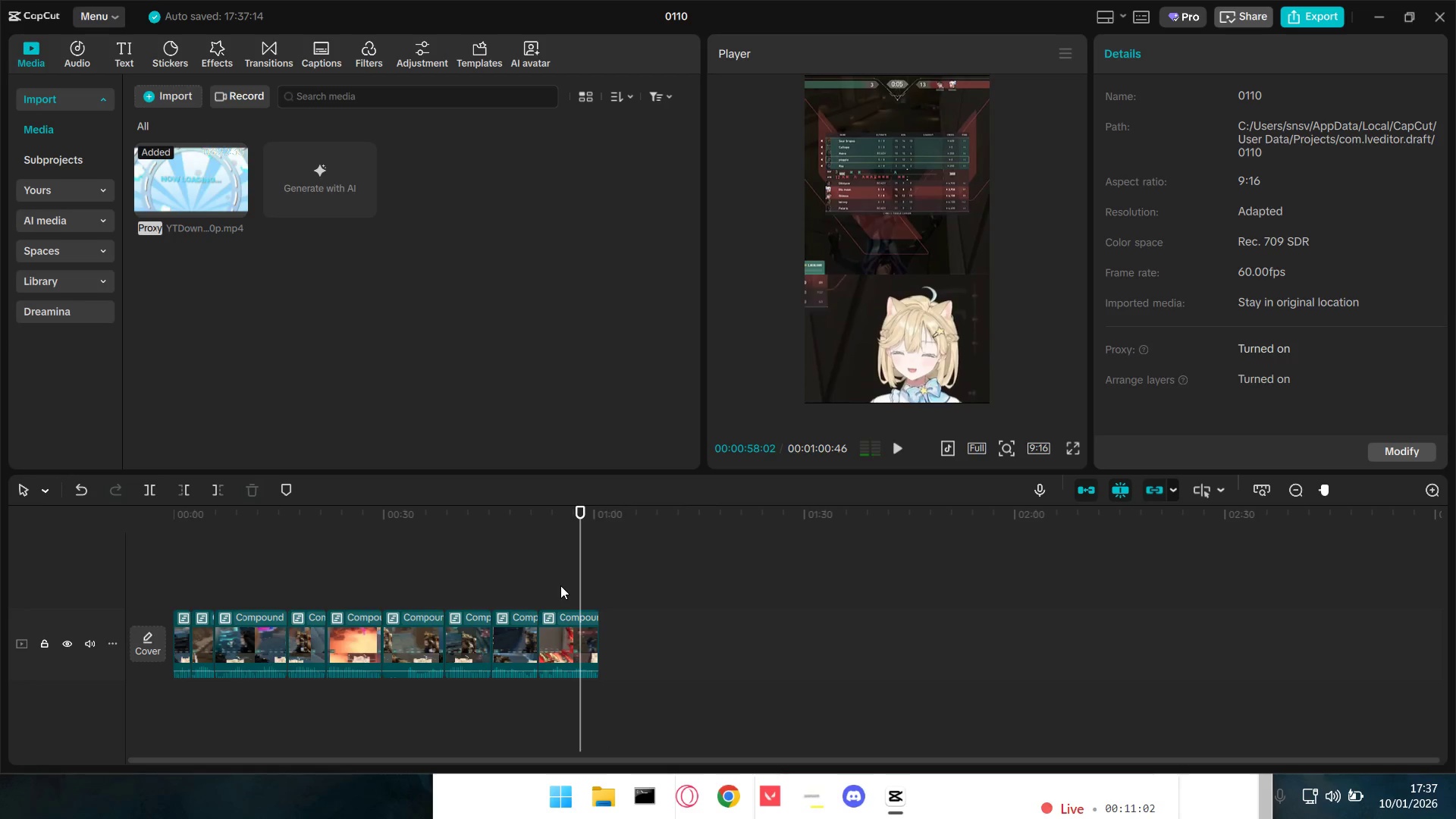 
key(Space)
 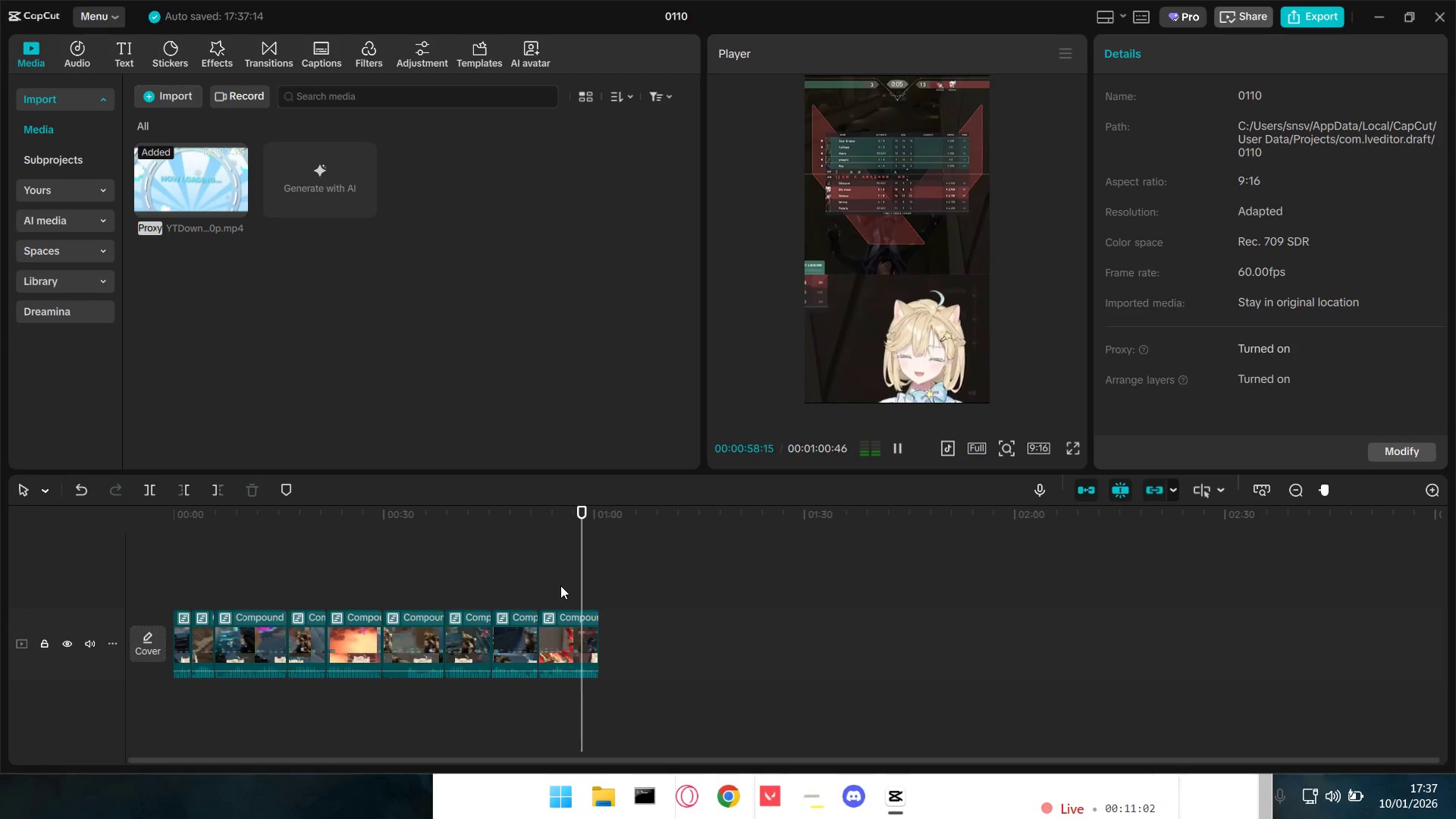 
key(Space)
 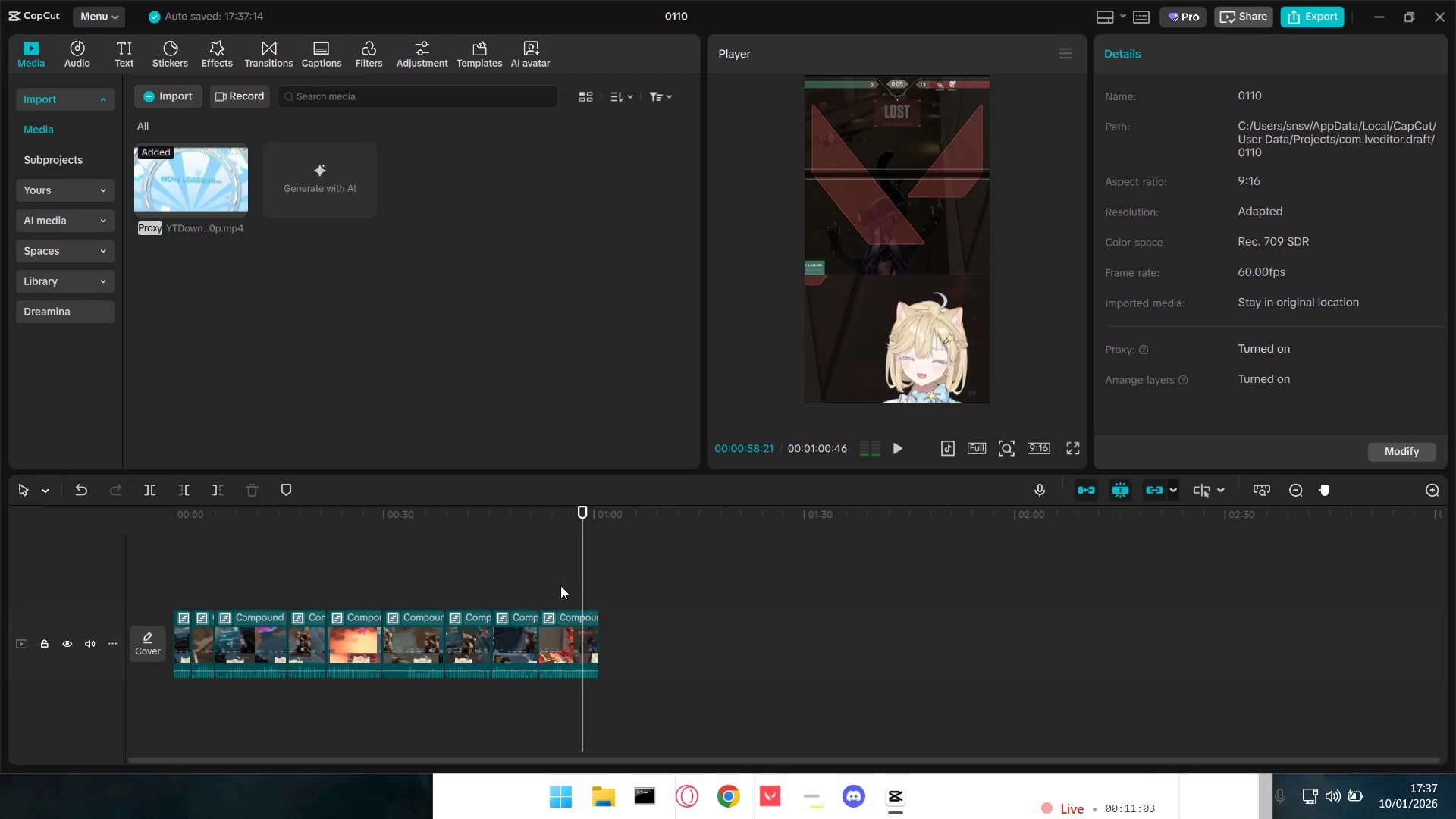 
key(Shift+E)
 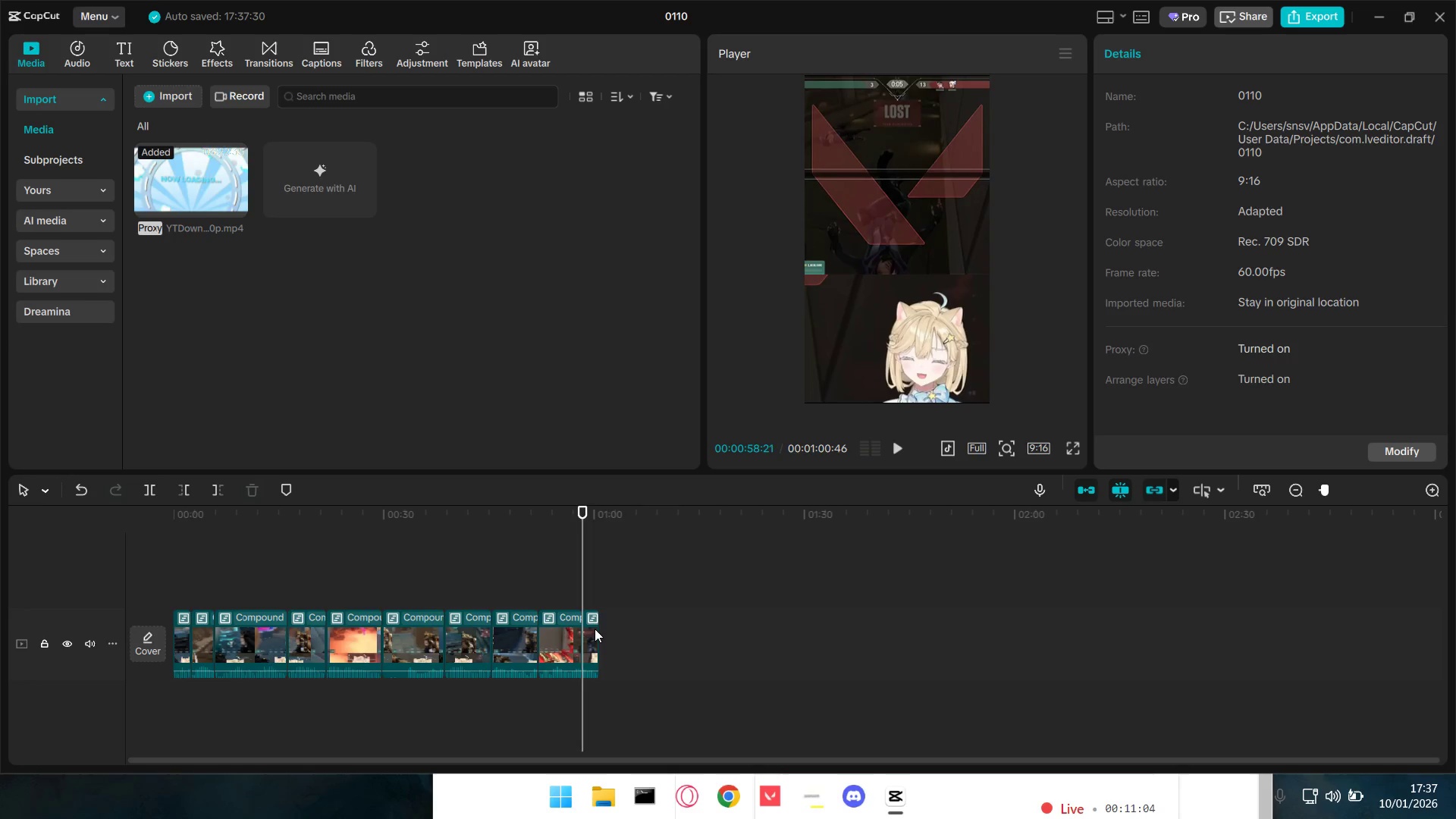 
left_click([592, 631])
 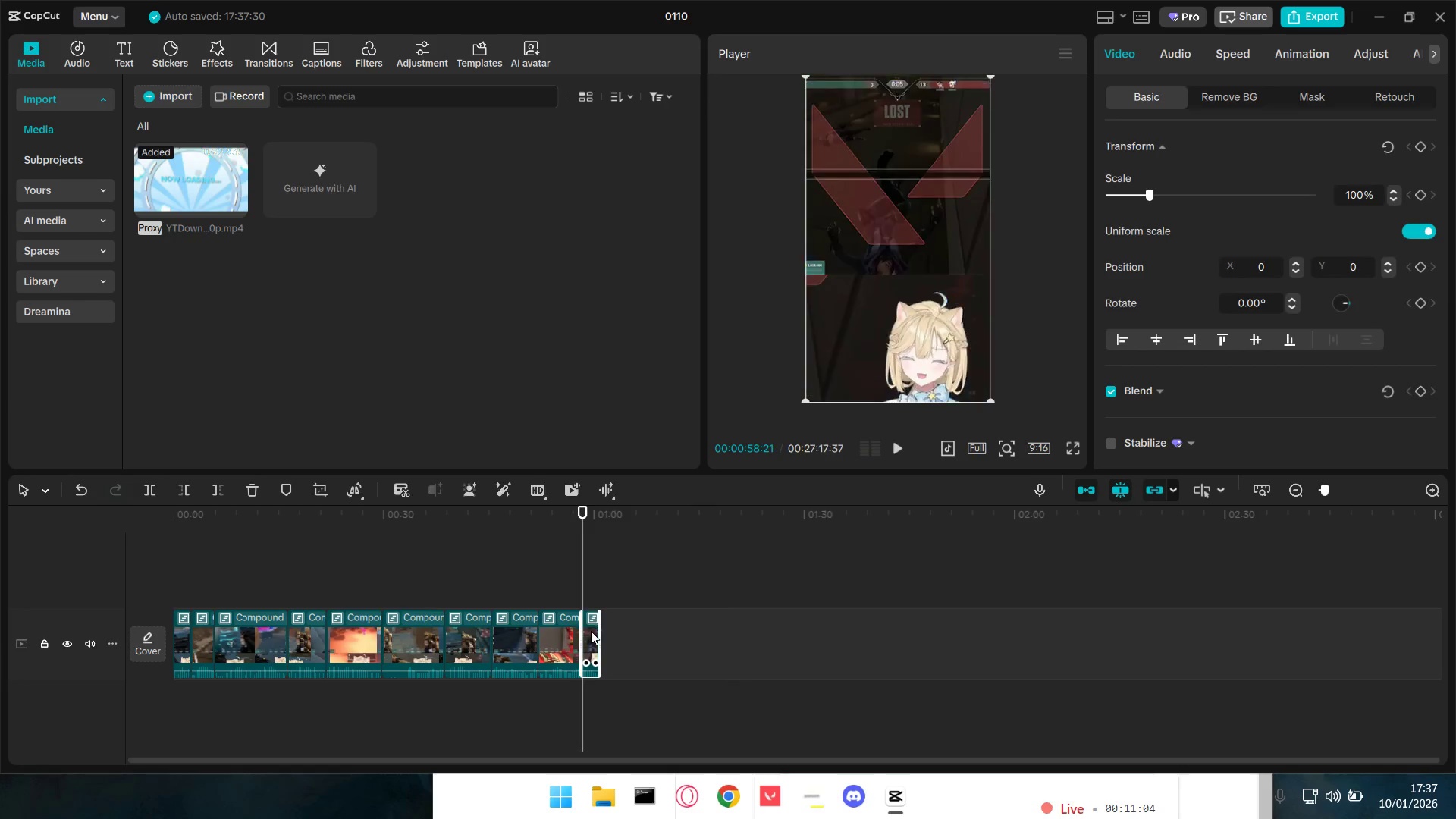 
key(Backspace)
 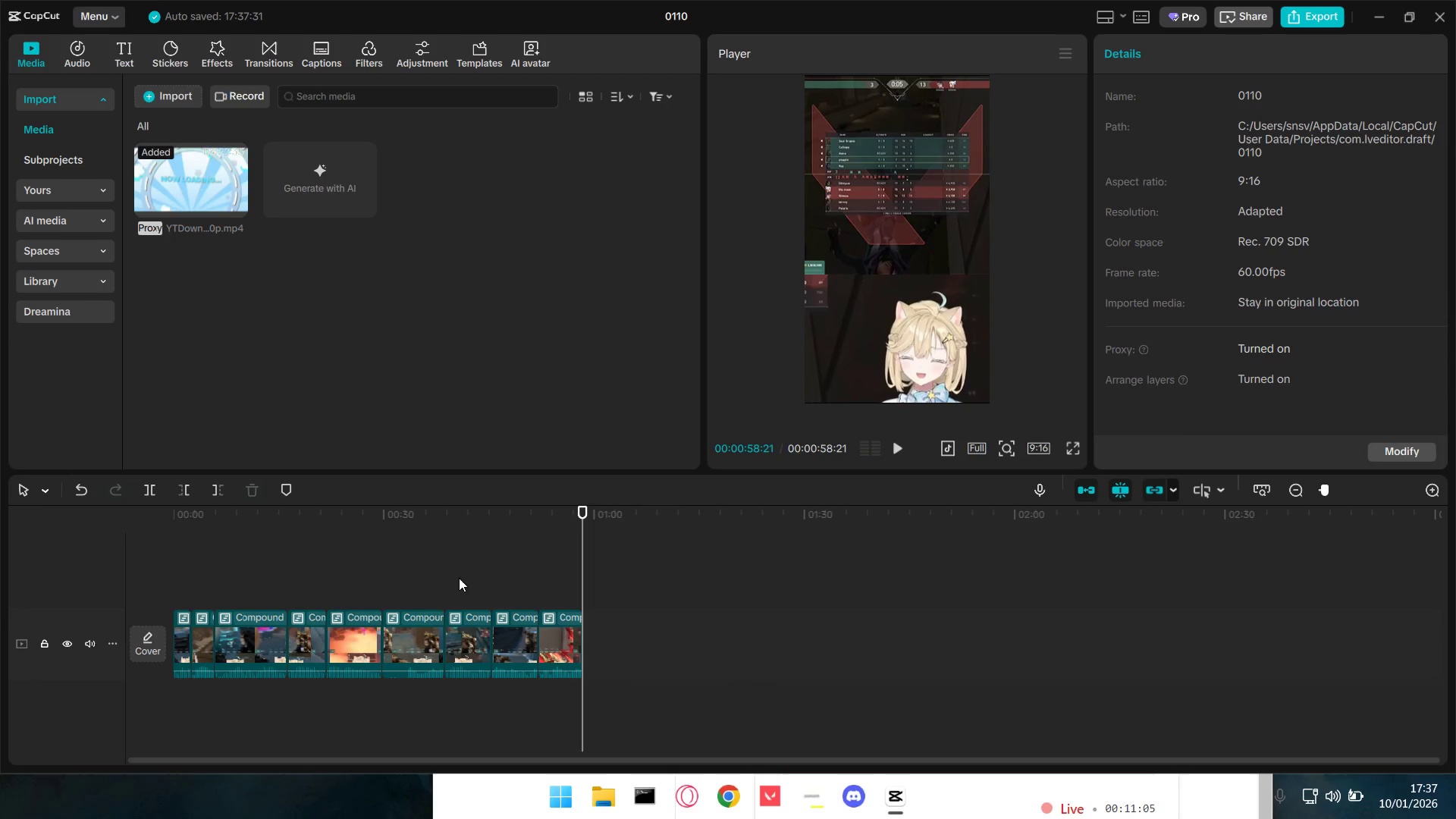 
left_click([455, 564])
 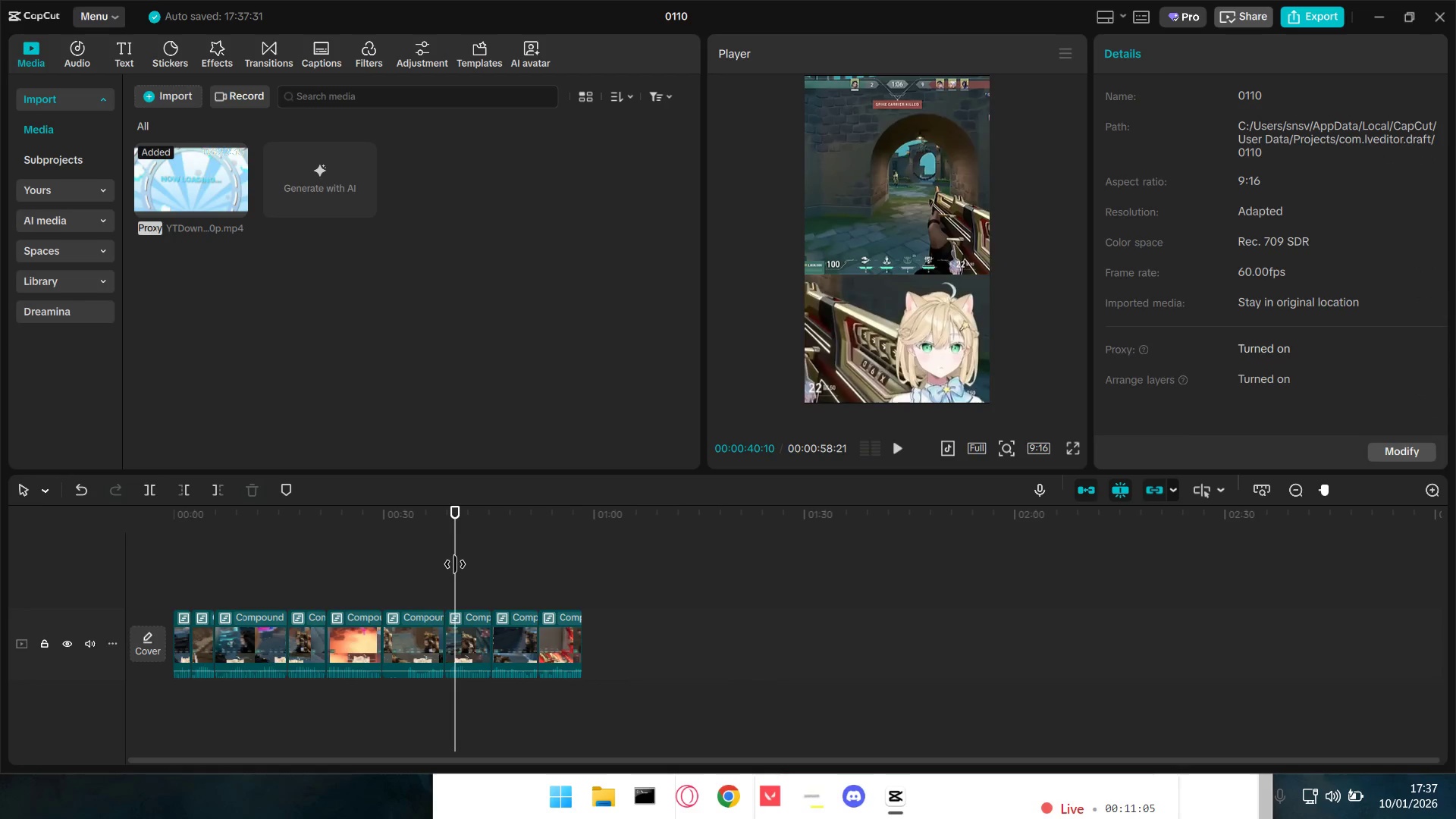 
left_click_drag(start_coordinate=[456, 563], to_coordinate=[63, 572])
 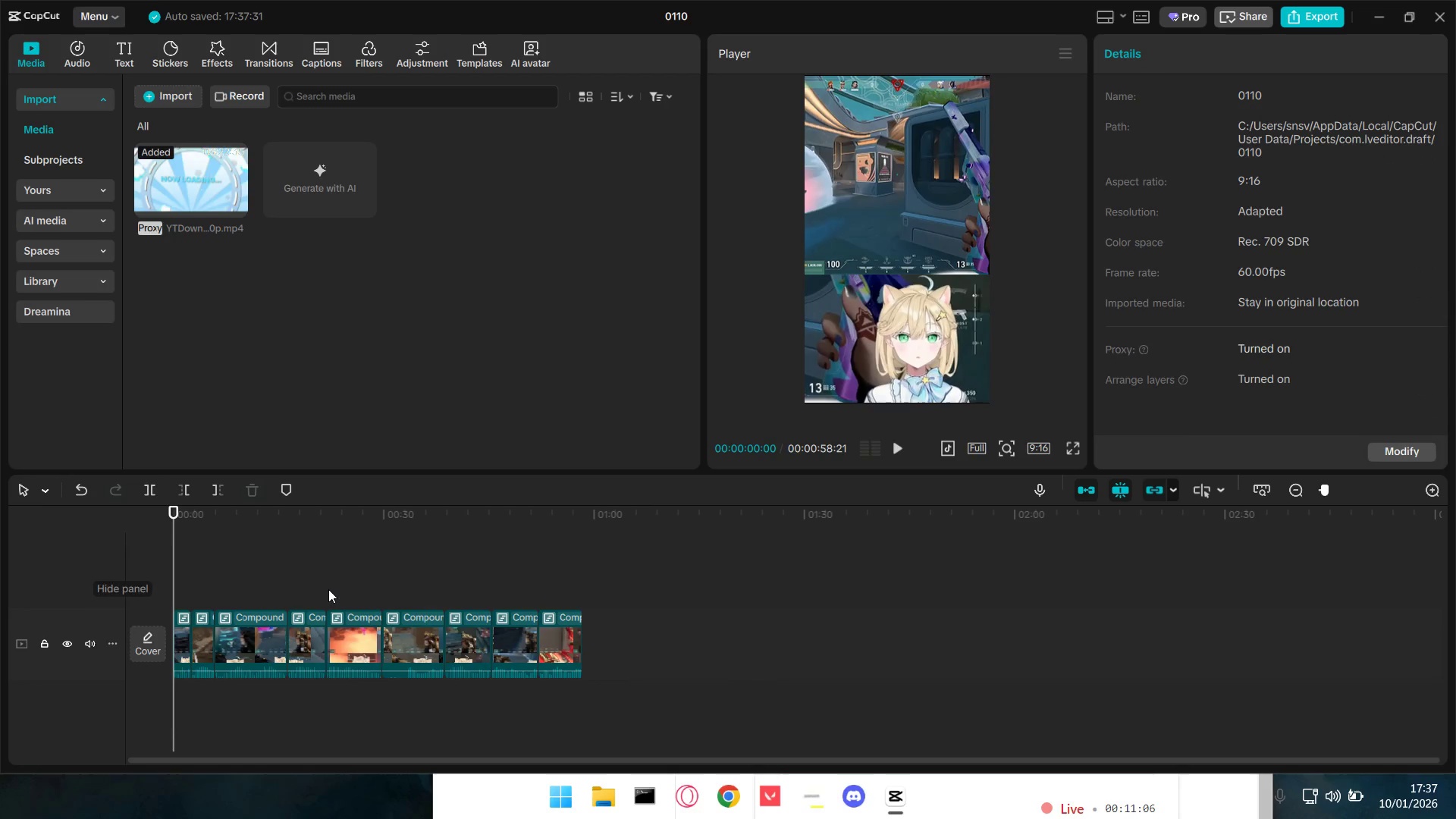 
hold_key(key=ControlLeft, duration=1.45)
scroll: coordinate [371, 655], scroll_direction: up, amount: 12.0
 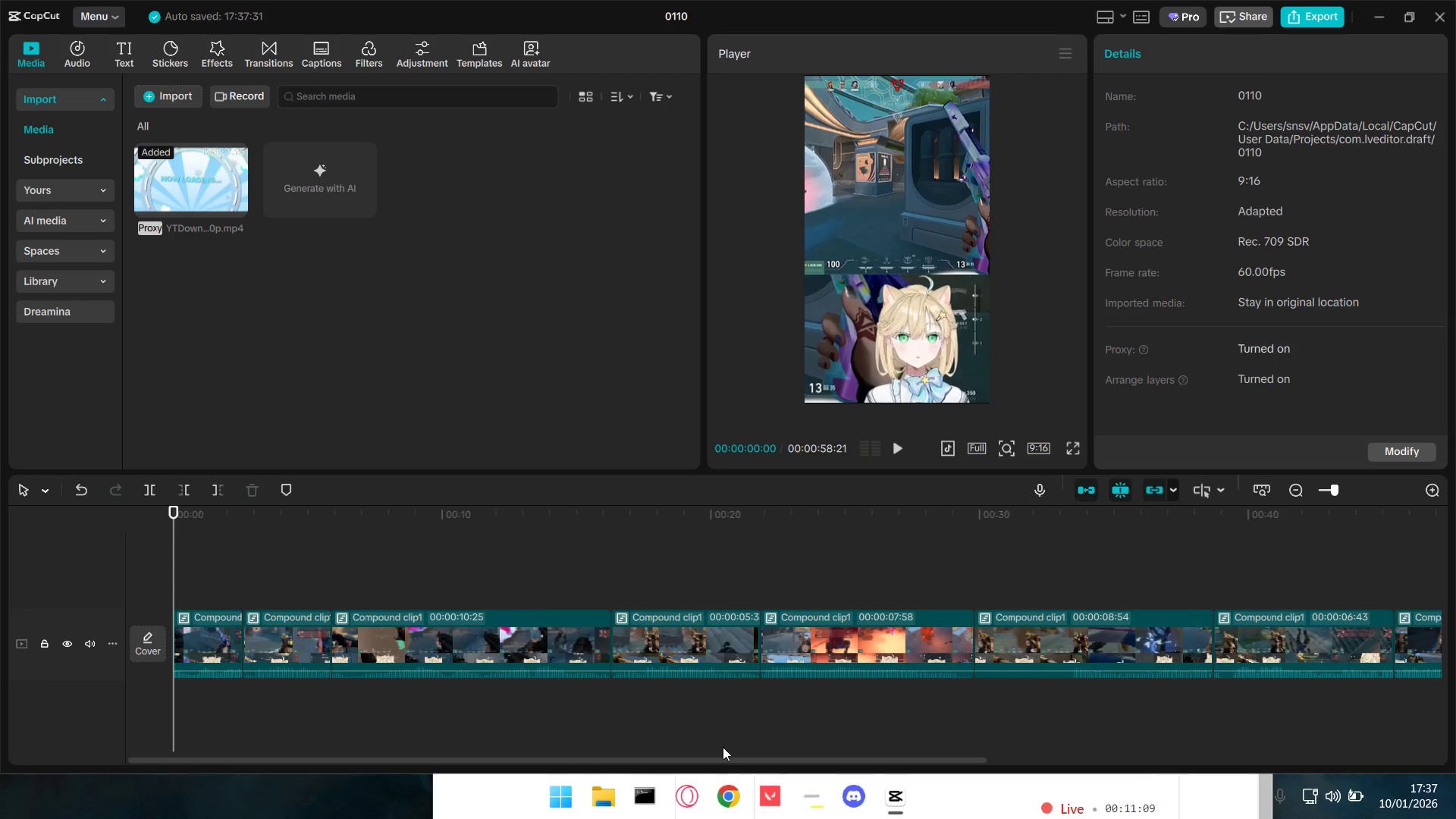 
left_click([733, 795])
 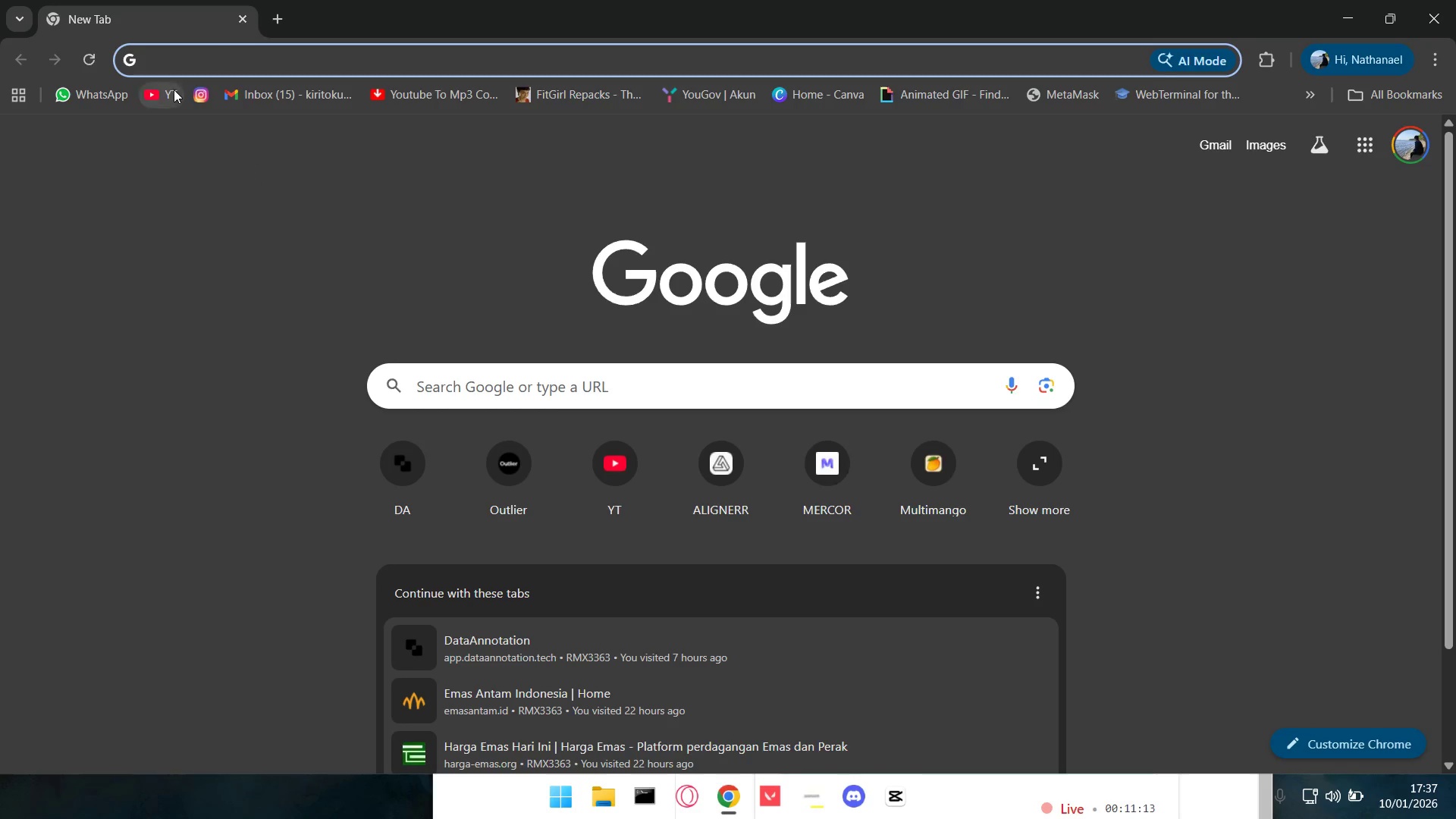 
left_click([278, 26])
 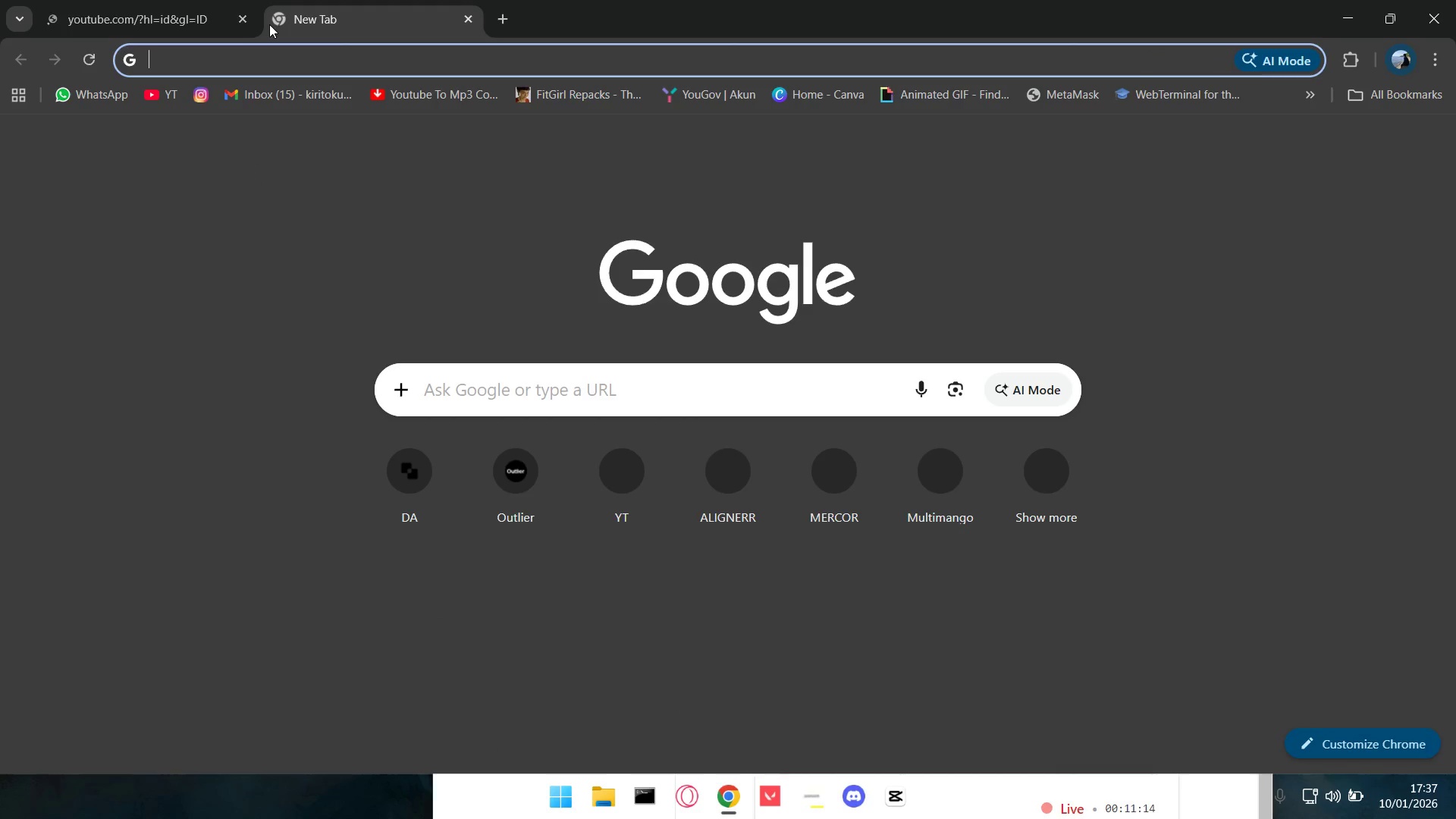 
type(youtue down)
 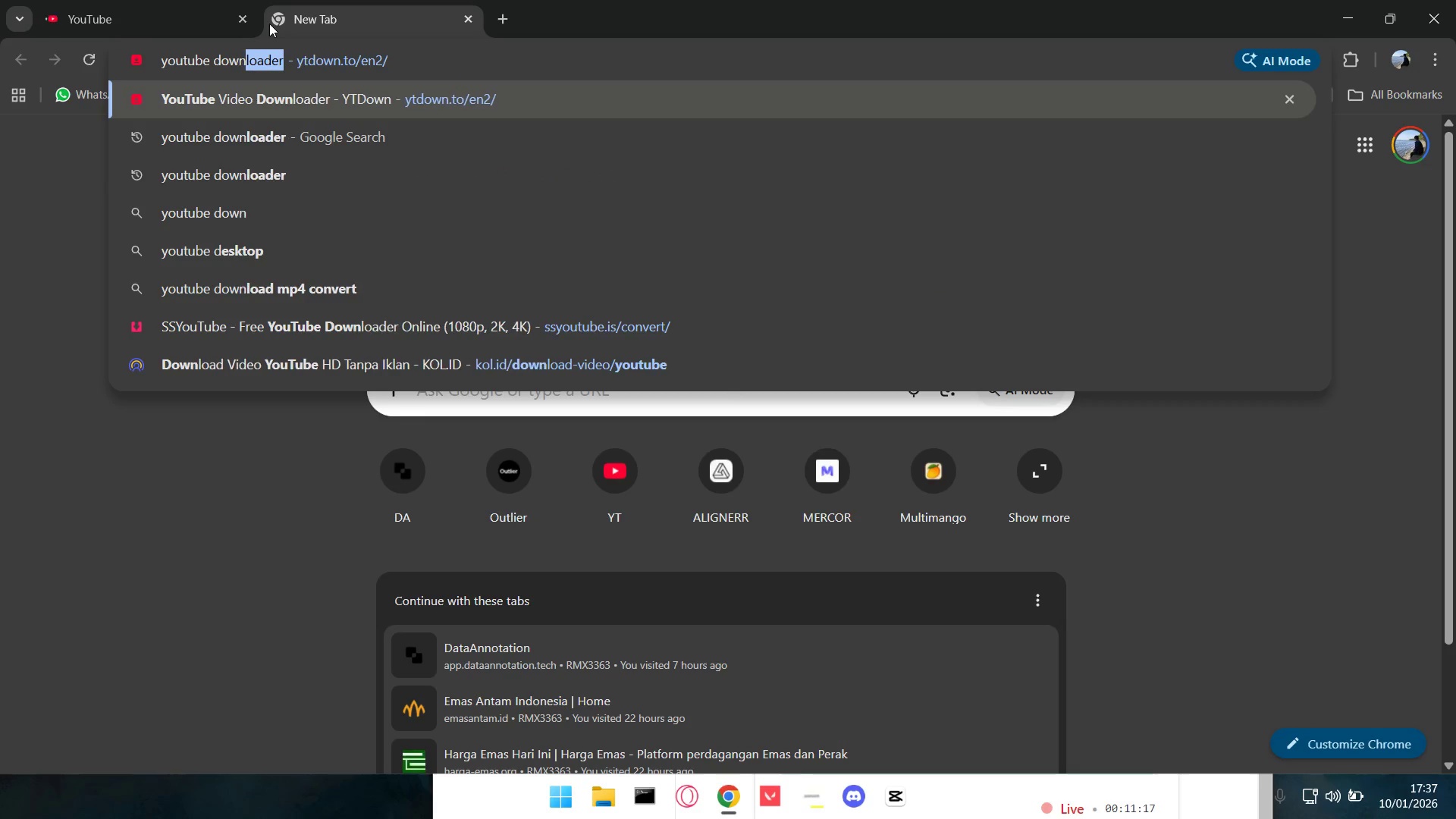 
key(Enter)
 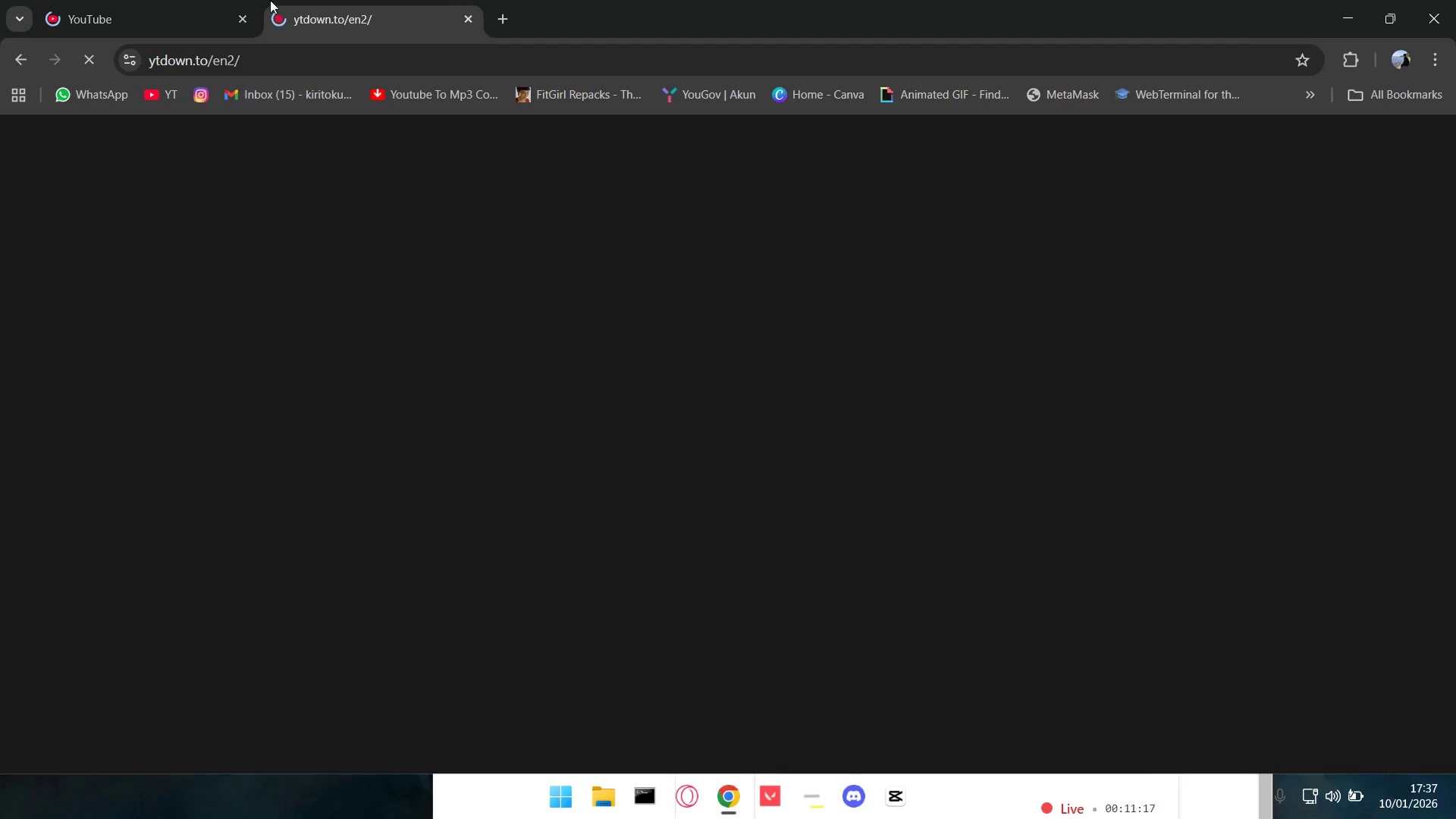 
left_click([143, 0])
 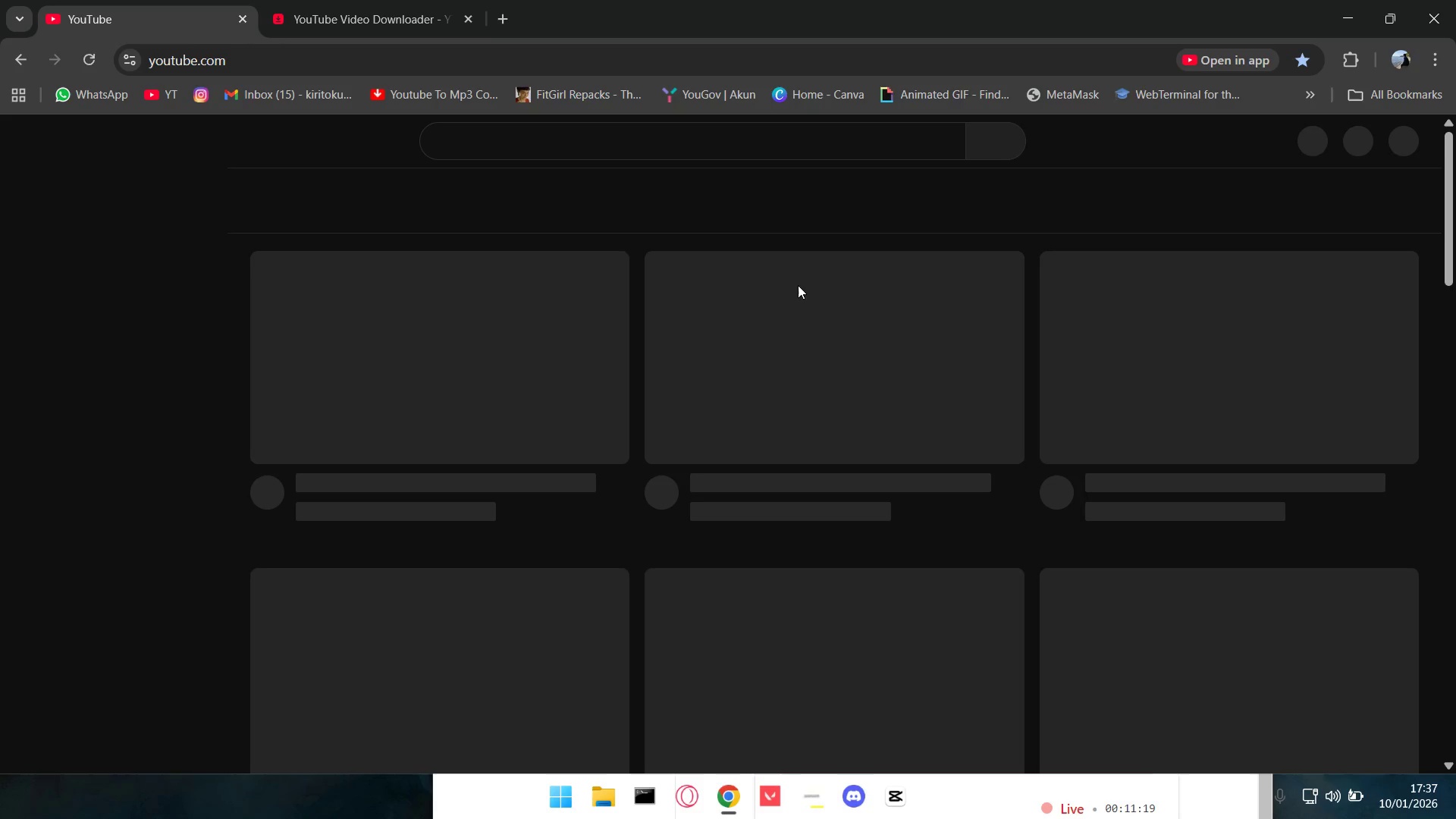 
left_click([689, 136])
 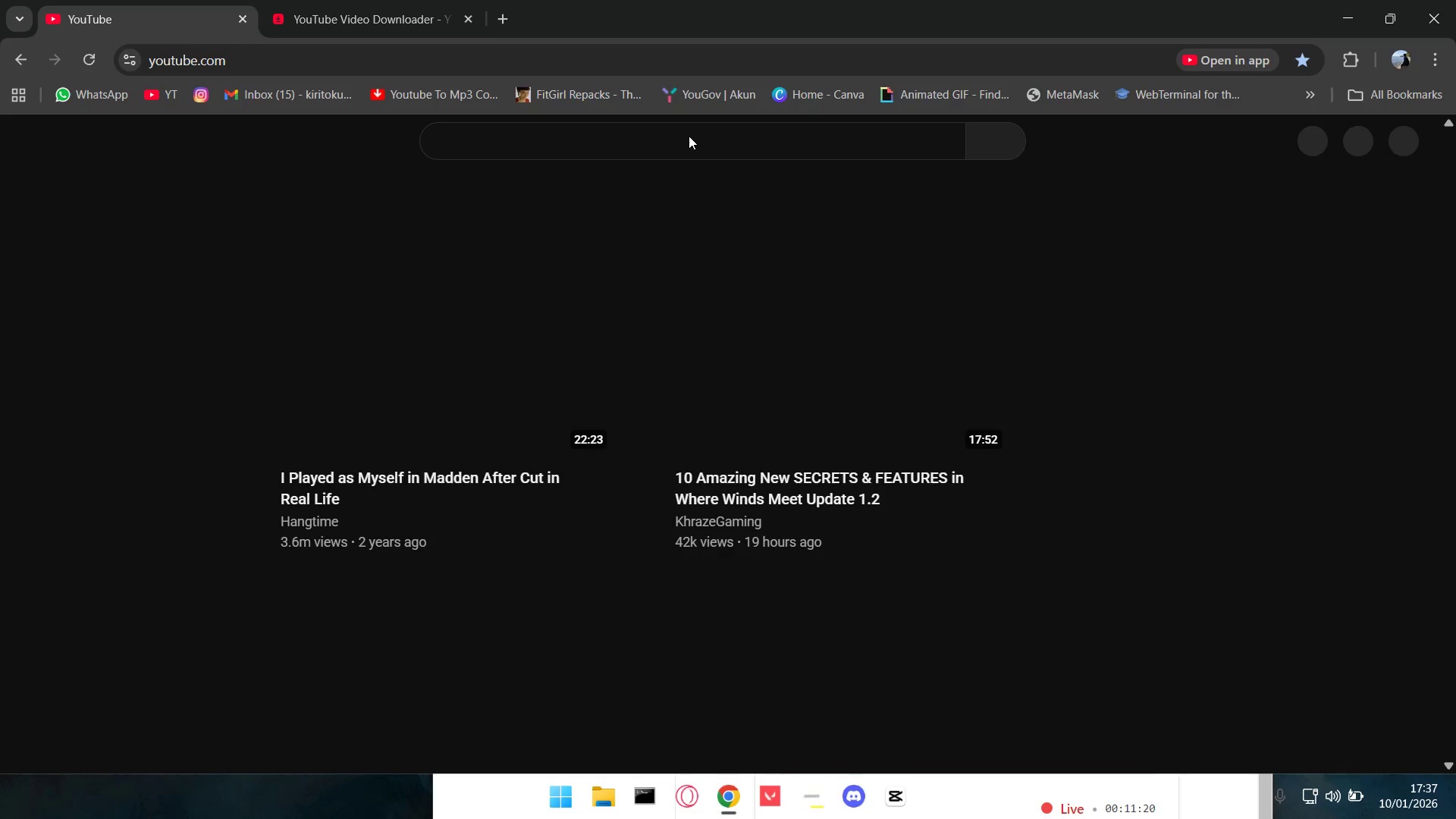 
left_click([681, 139])
 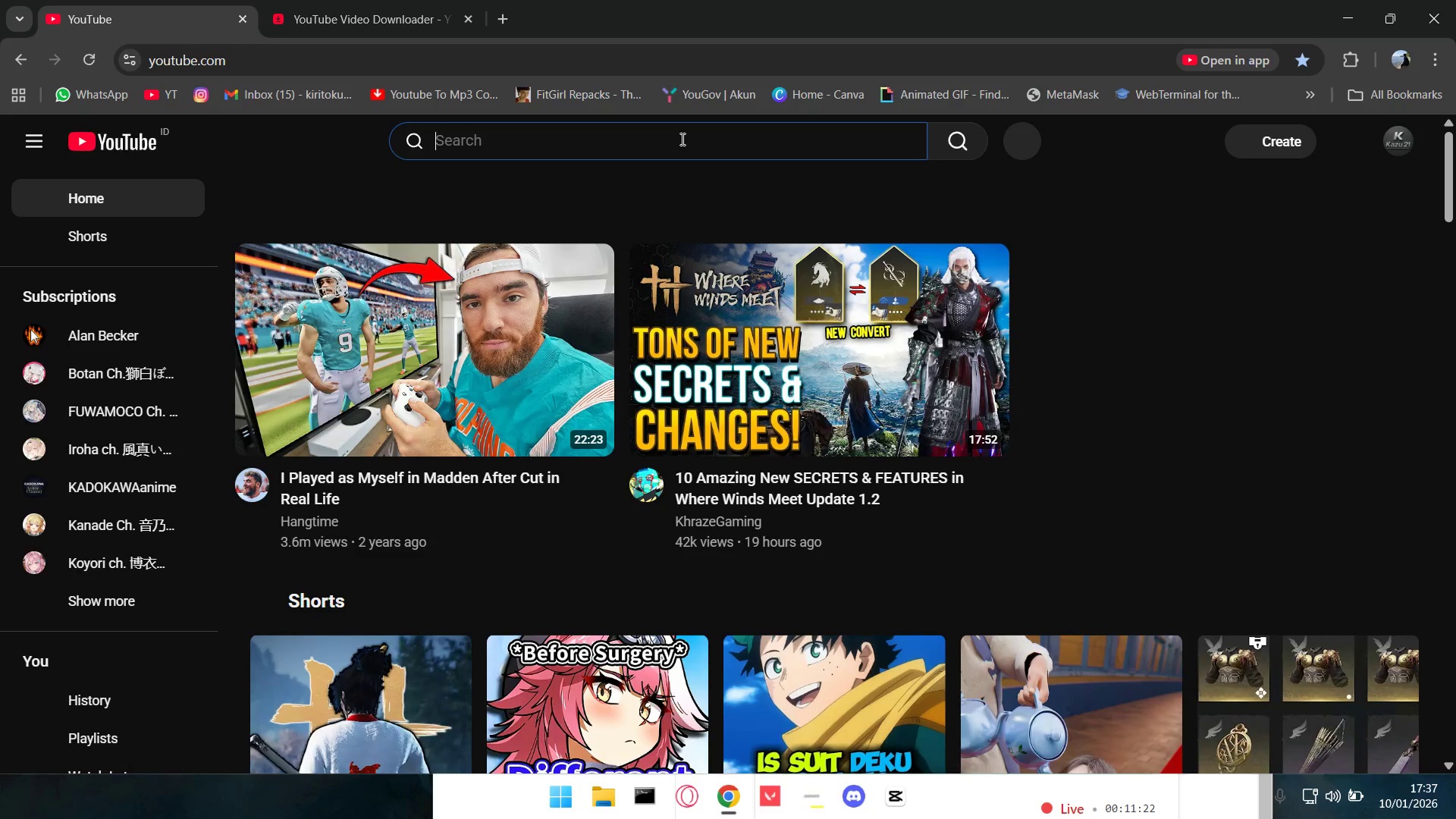 
type(v)
key(Backspace)
key(Backspace)
type(sfx sound pack)
 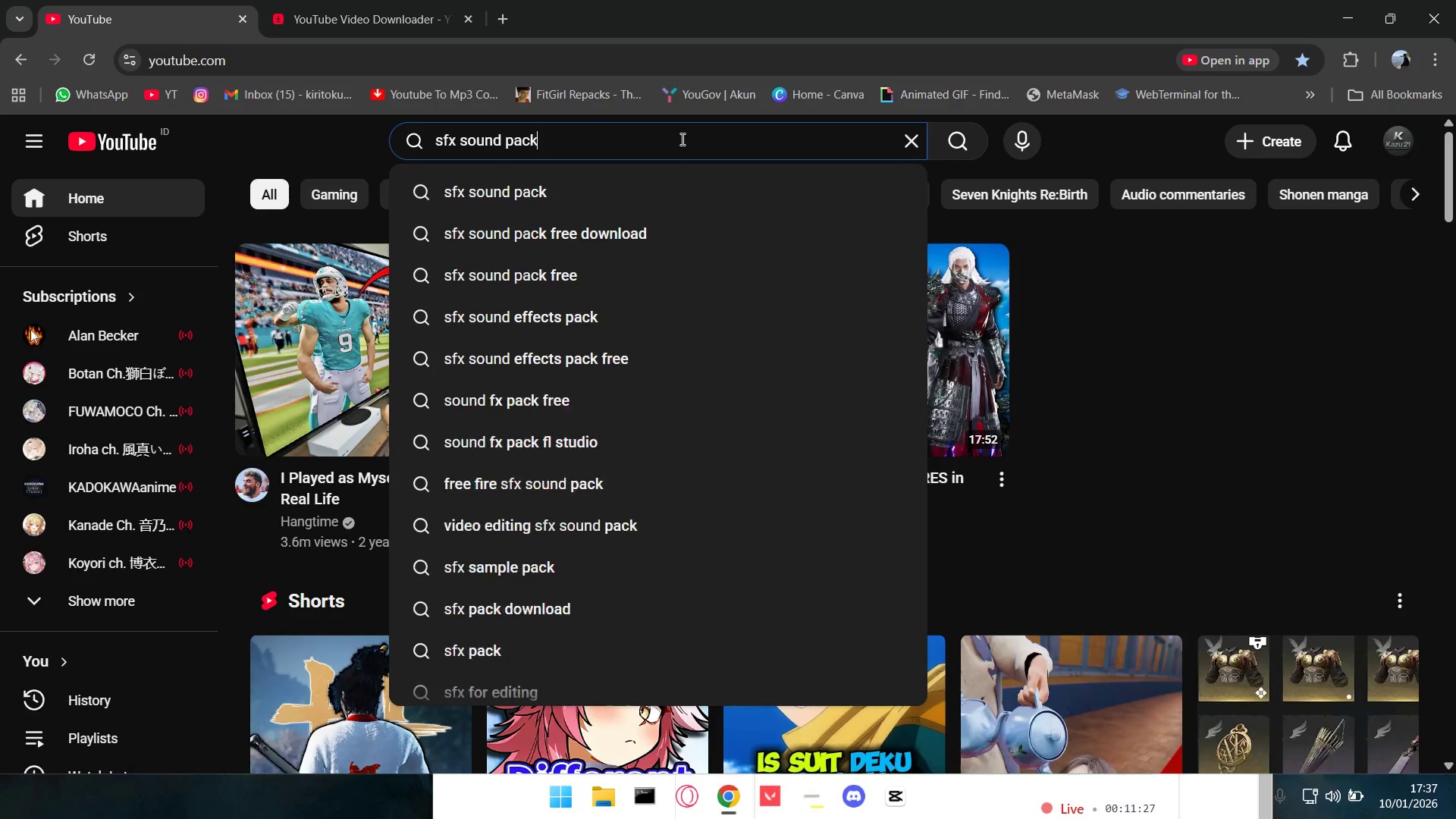 
key(Enter)
 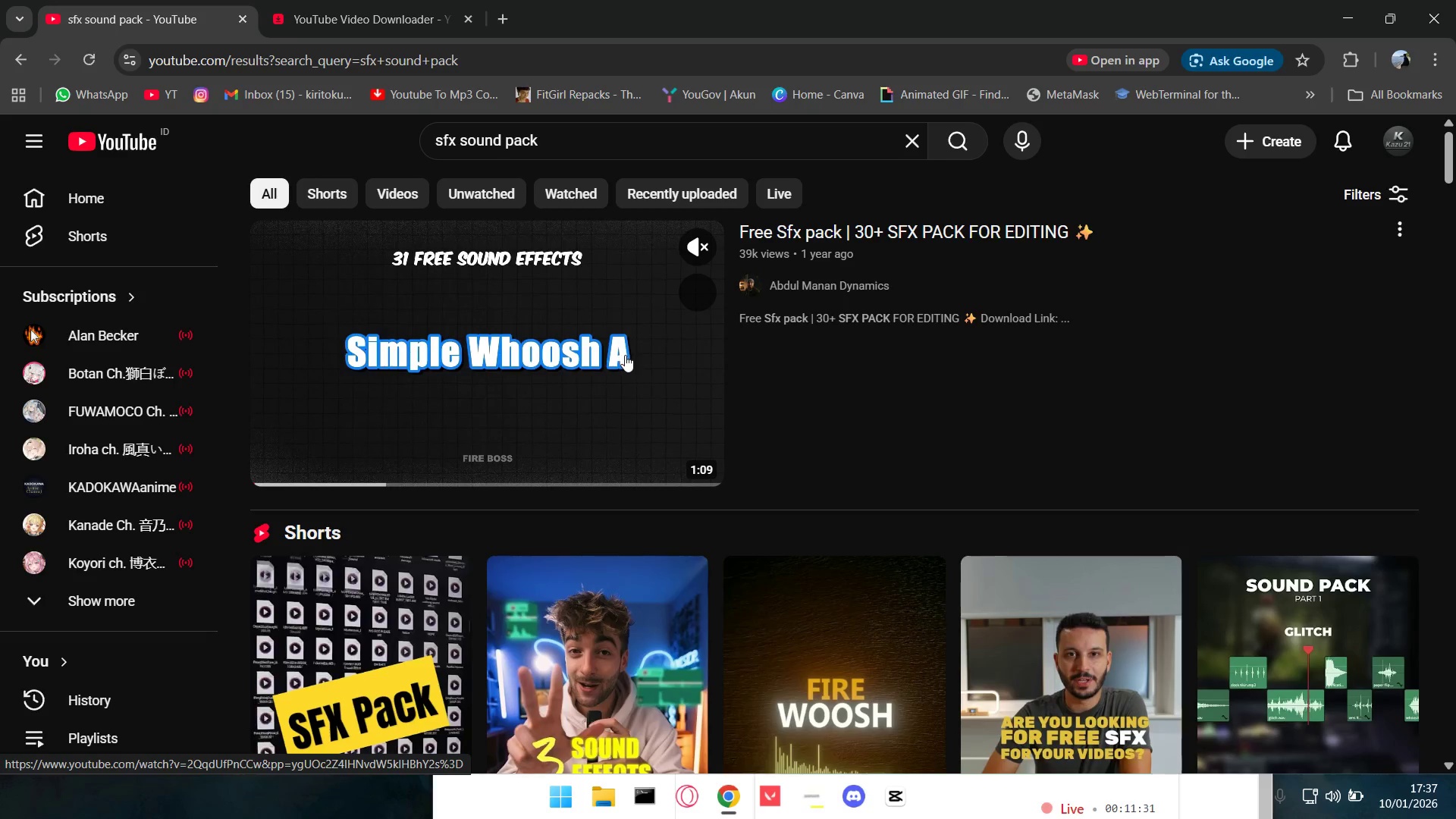 
left_click([682, 163])
 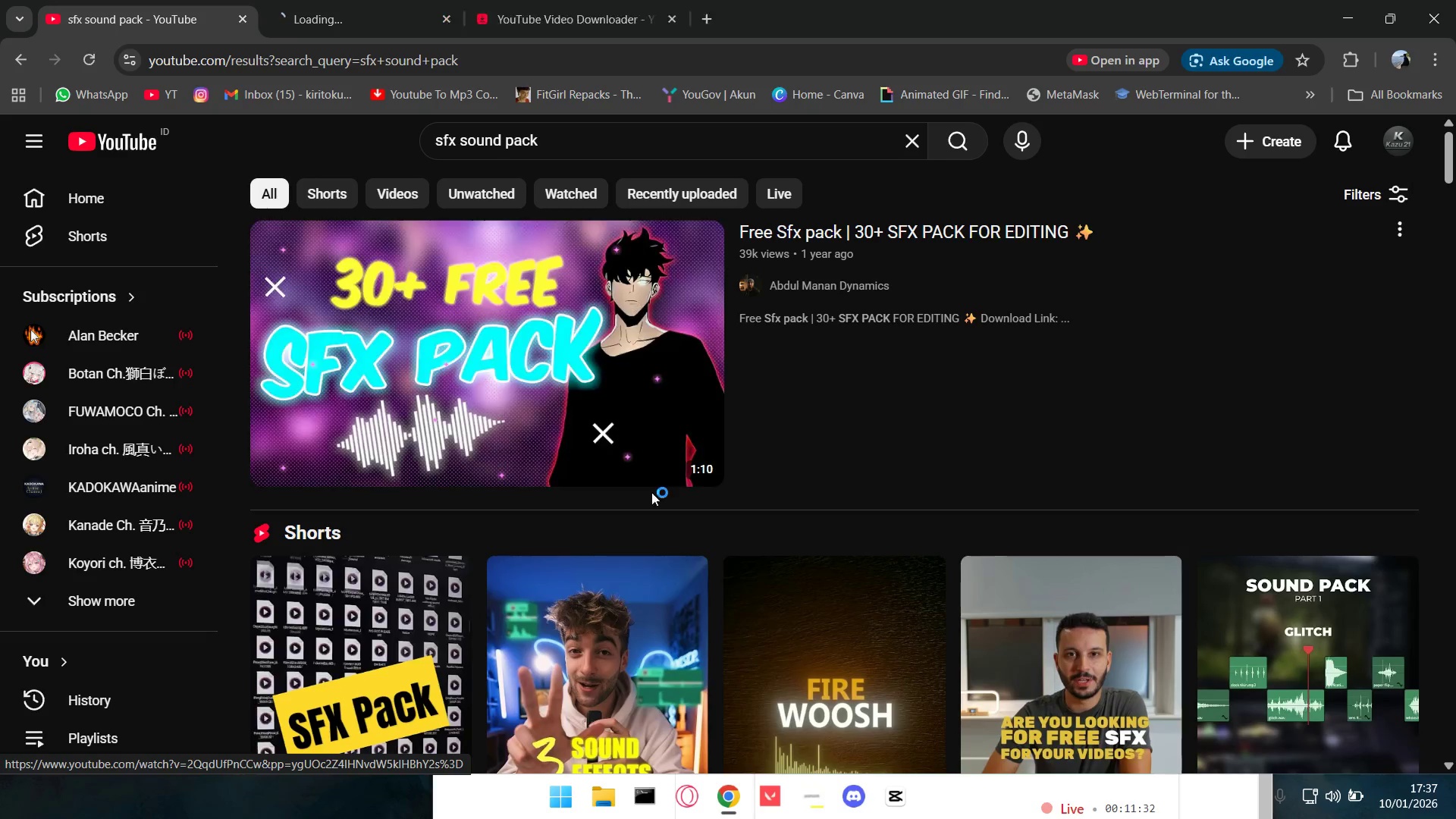 
scroll: coordinate [658, 497], scroll_direction: down, amount: 6.0
 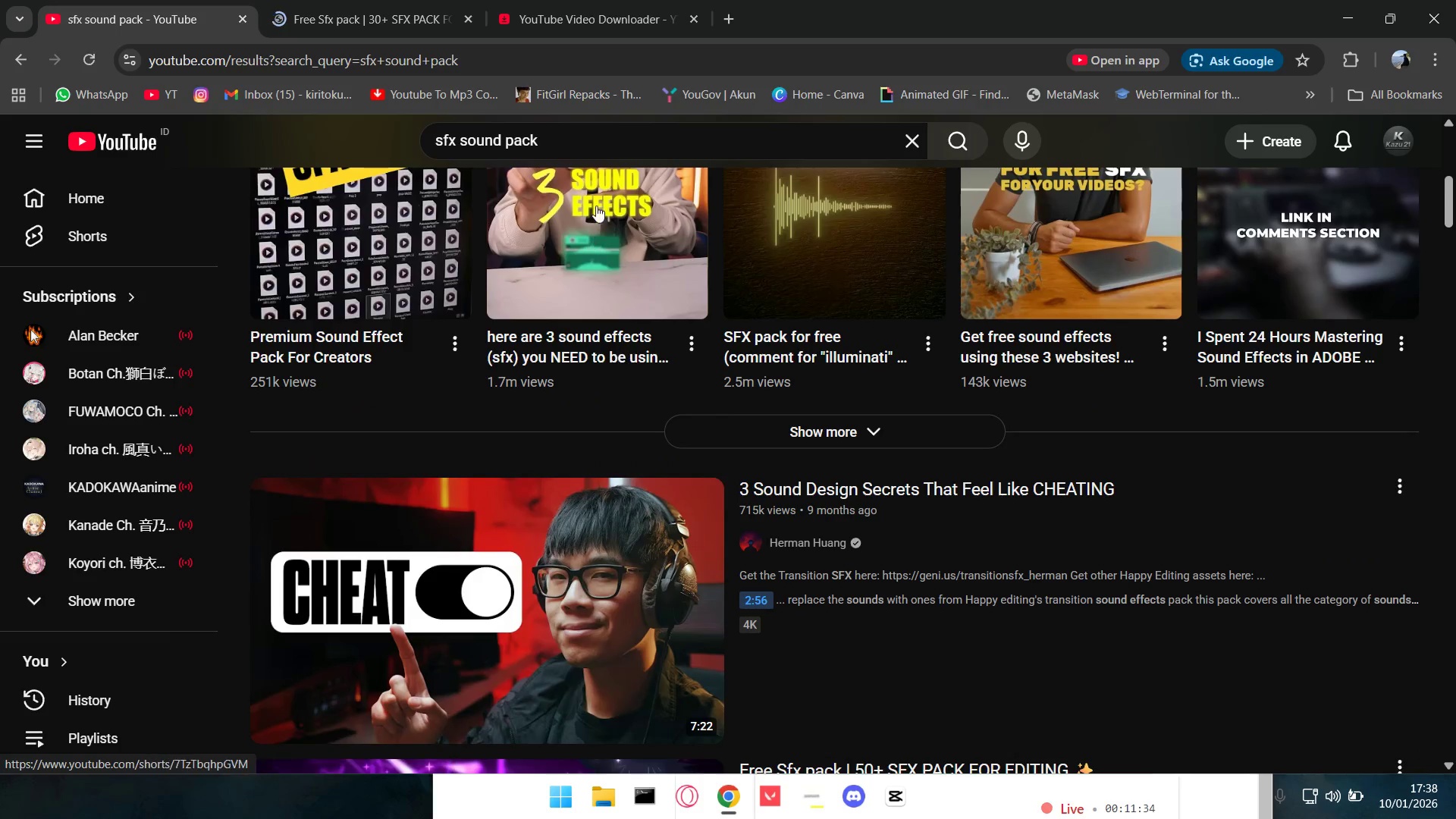 
left_click([609, 140])
 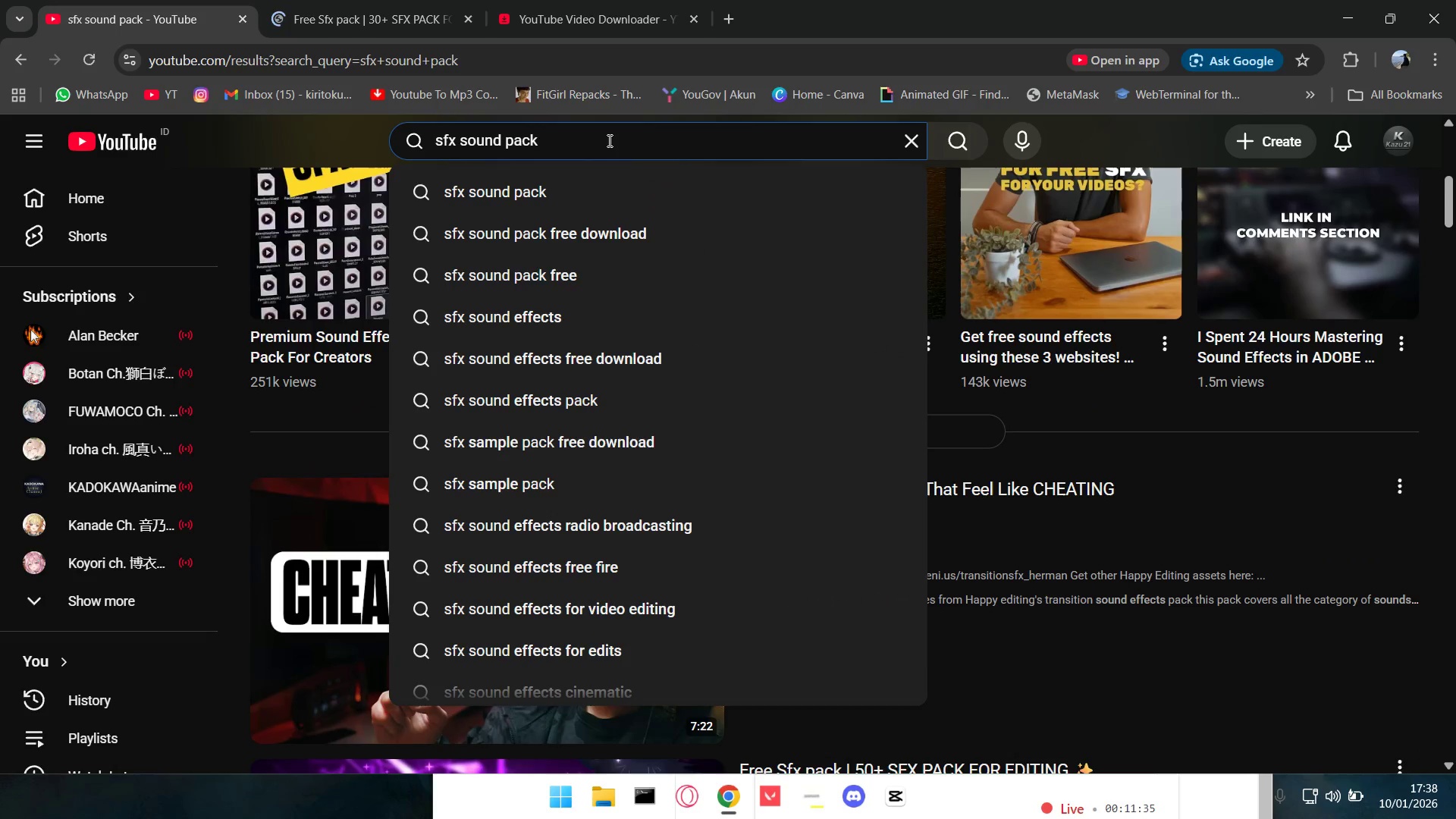 
type( funnye)
 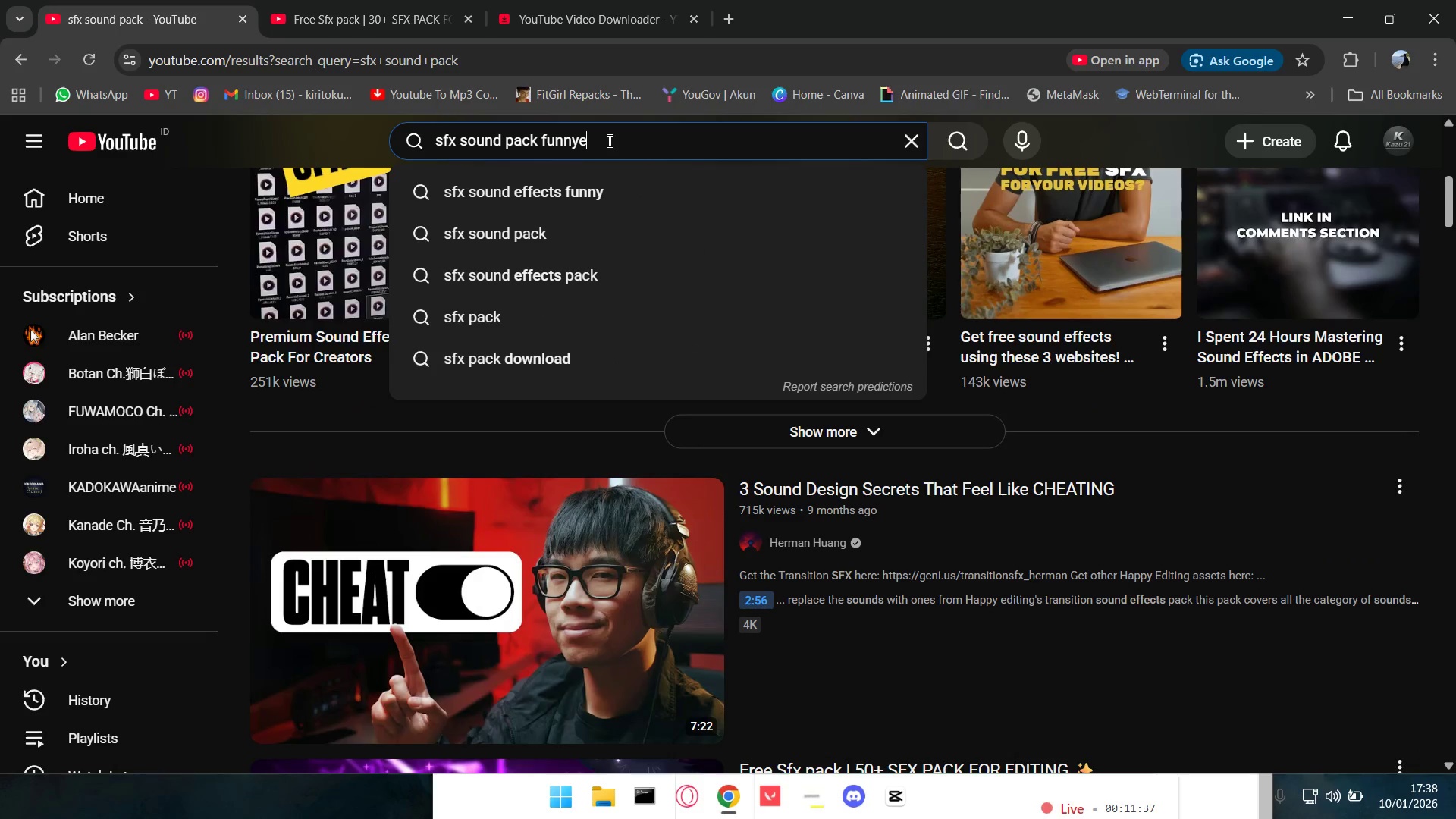 
key(Enter)
 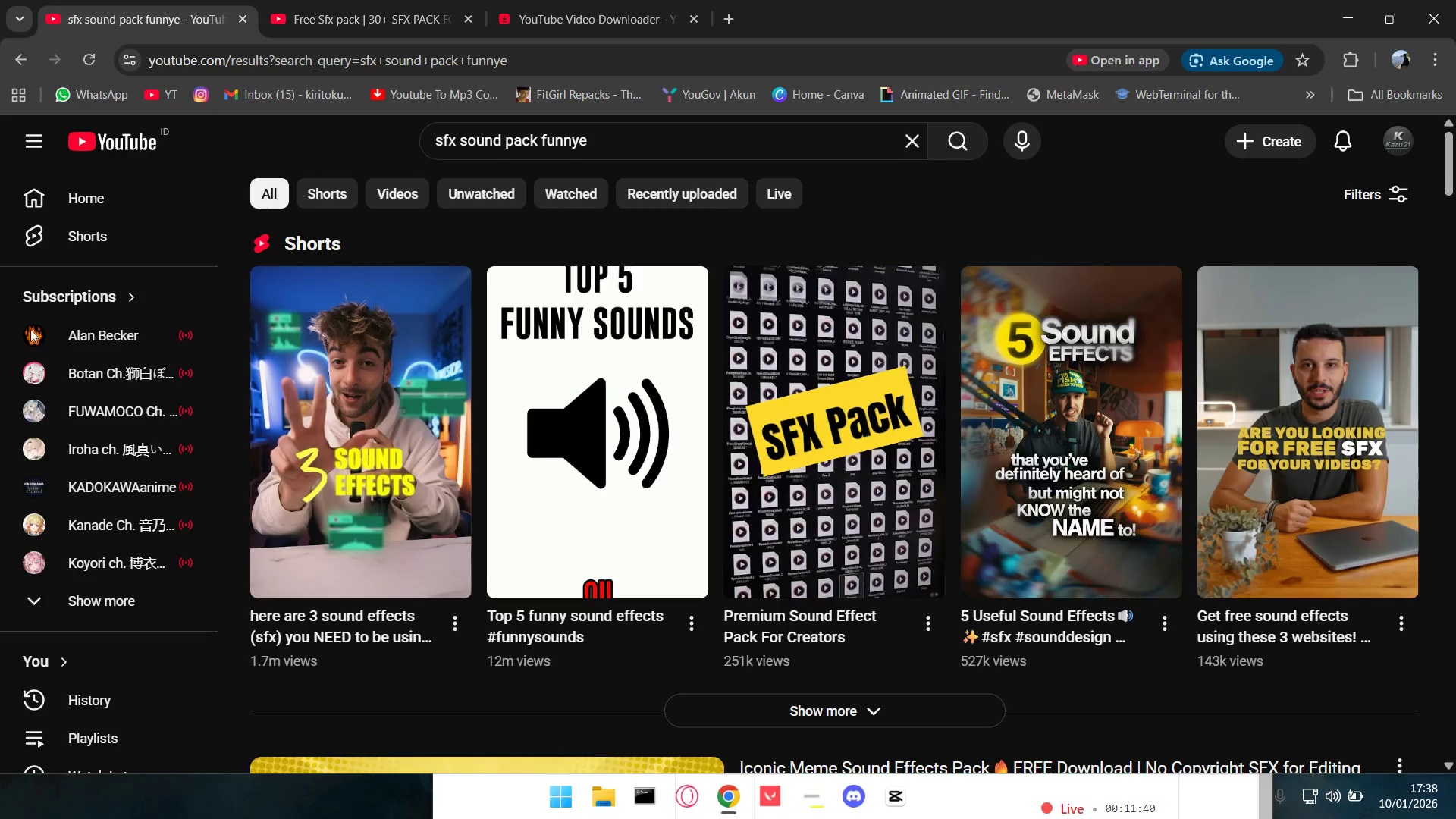 
left_click([645, 148])
 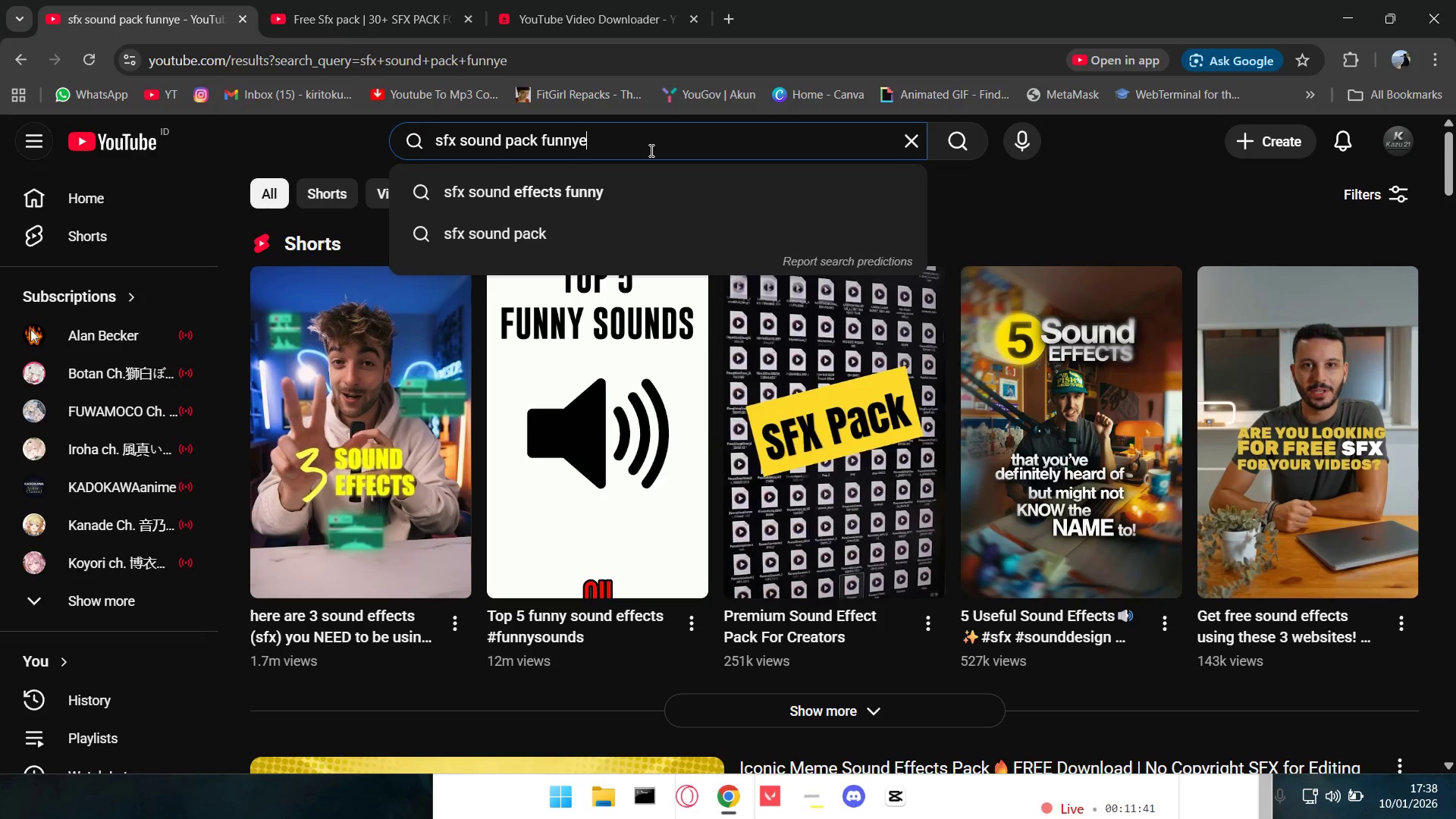 
key(Backspace)
 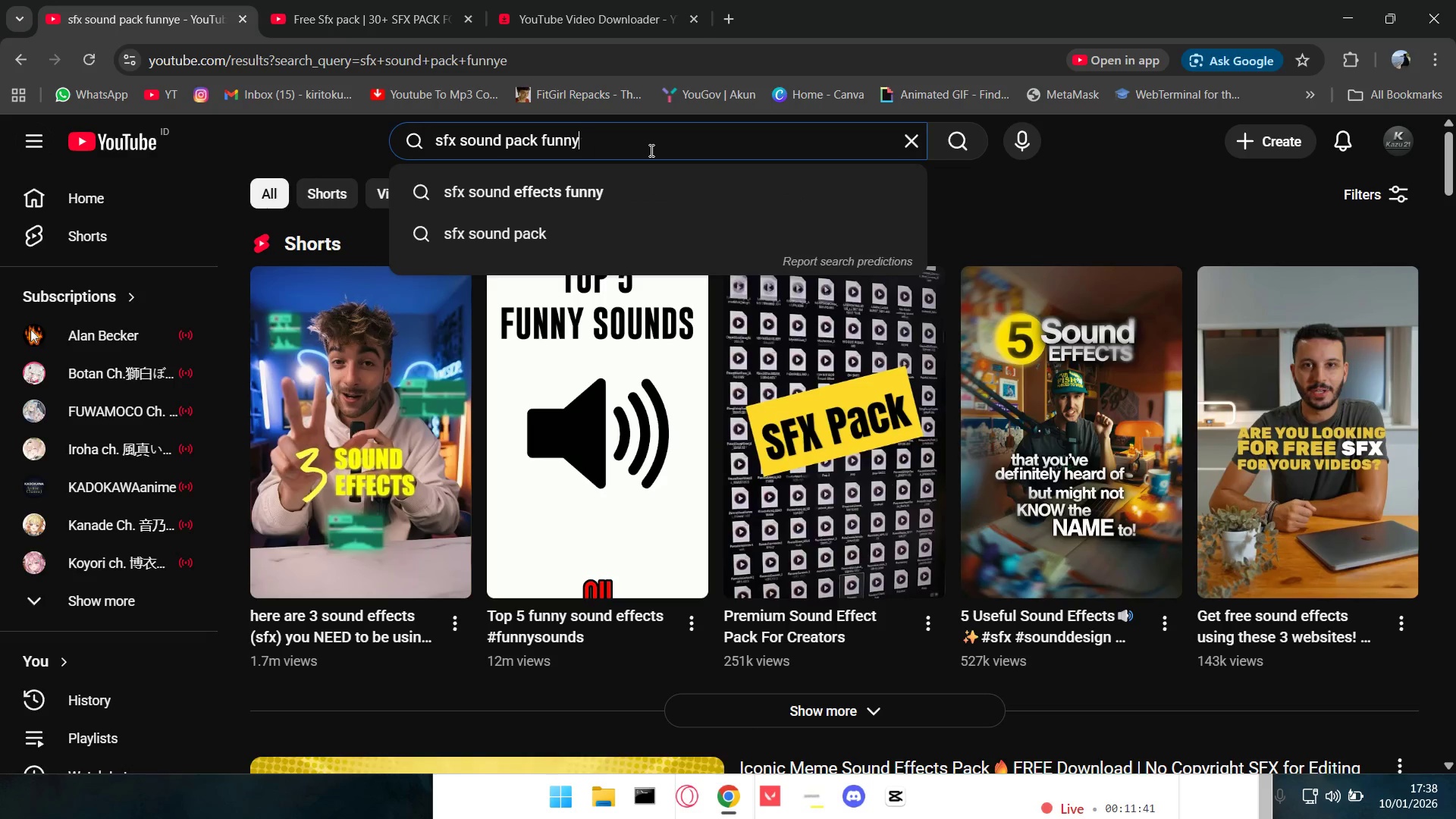 
key(Enter)
 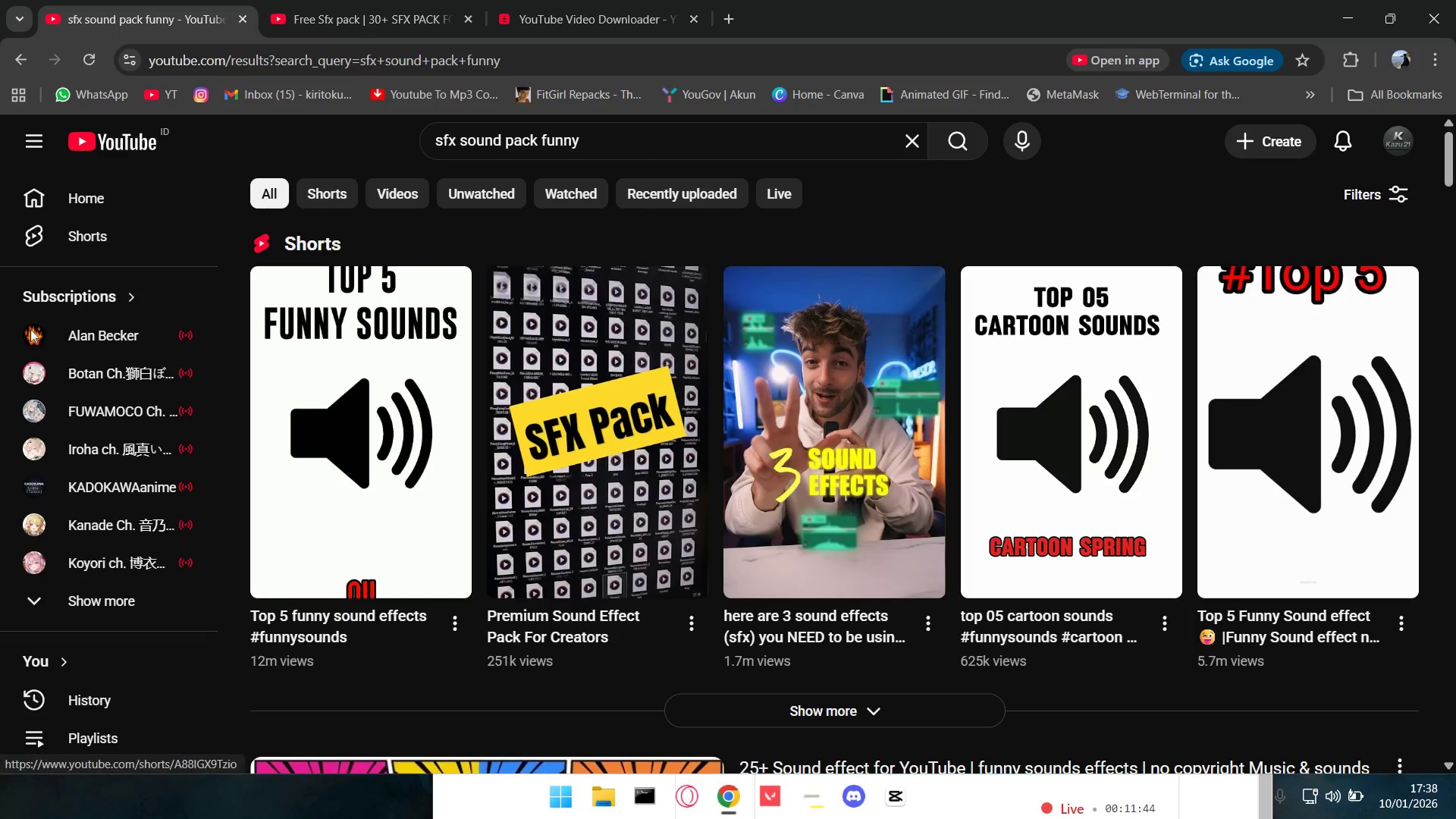 
mouse_move([578, 620])
 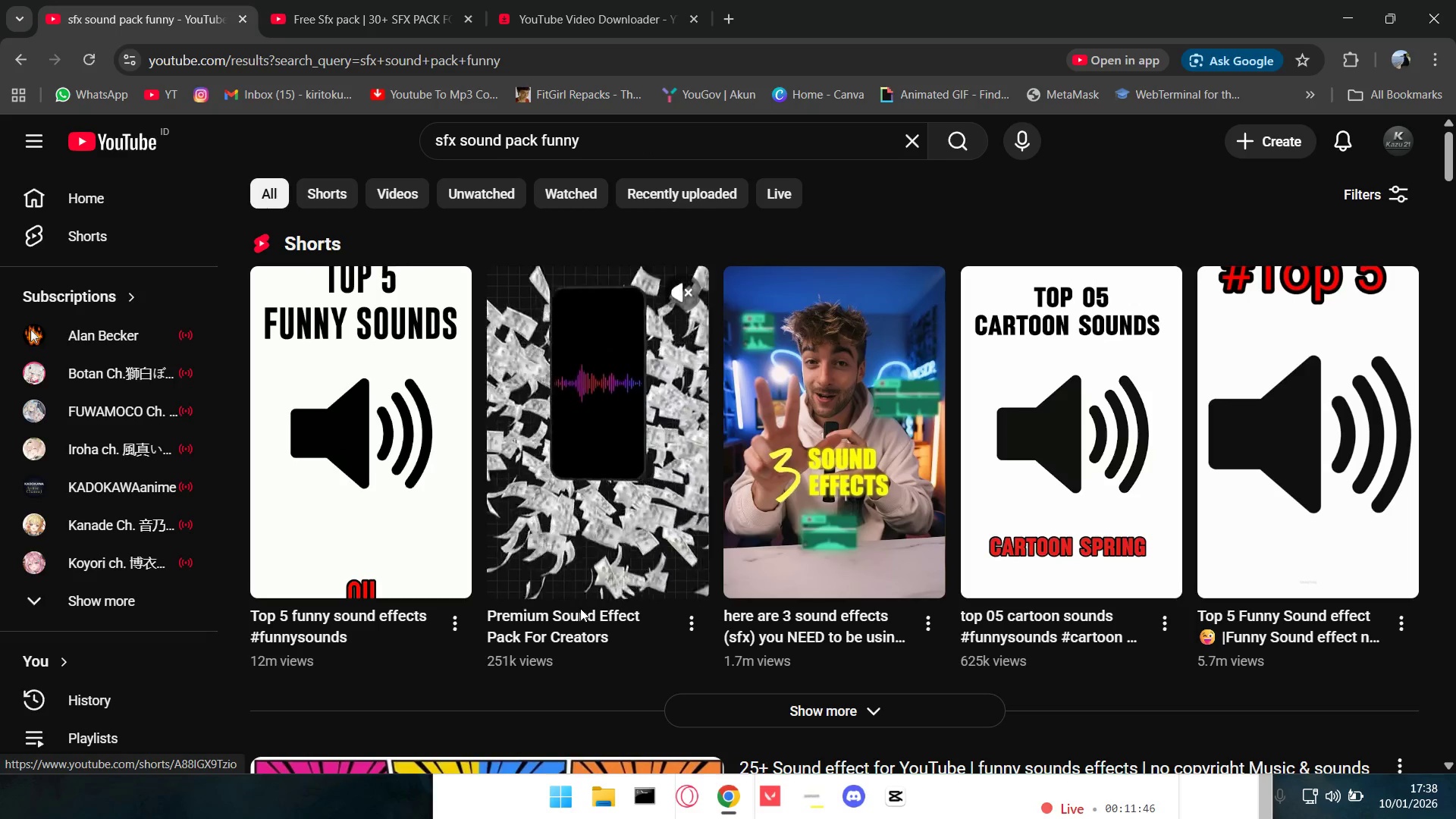 
right_click([580, 608])
 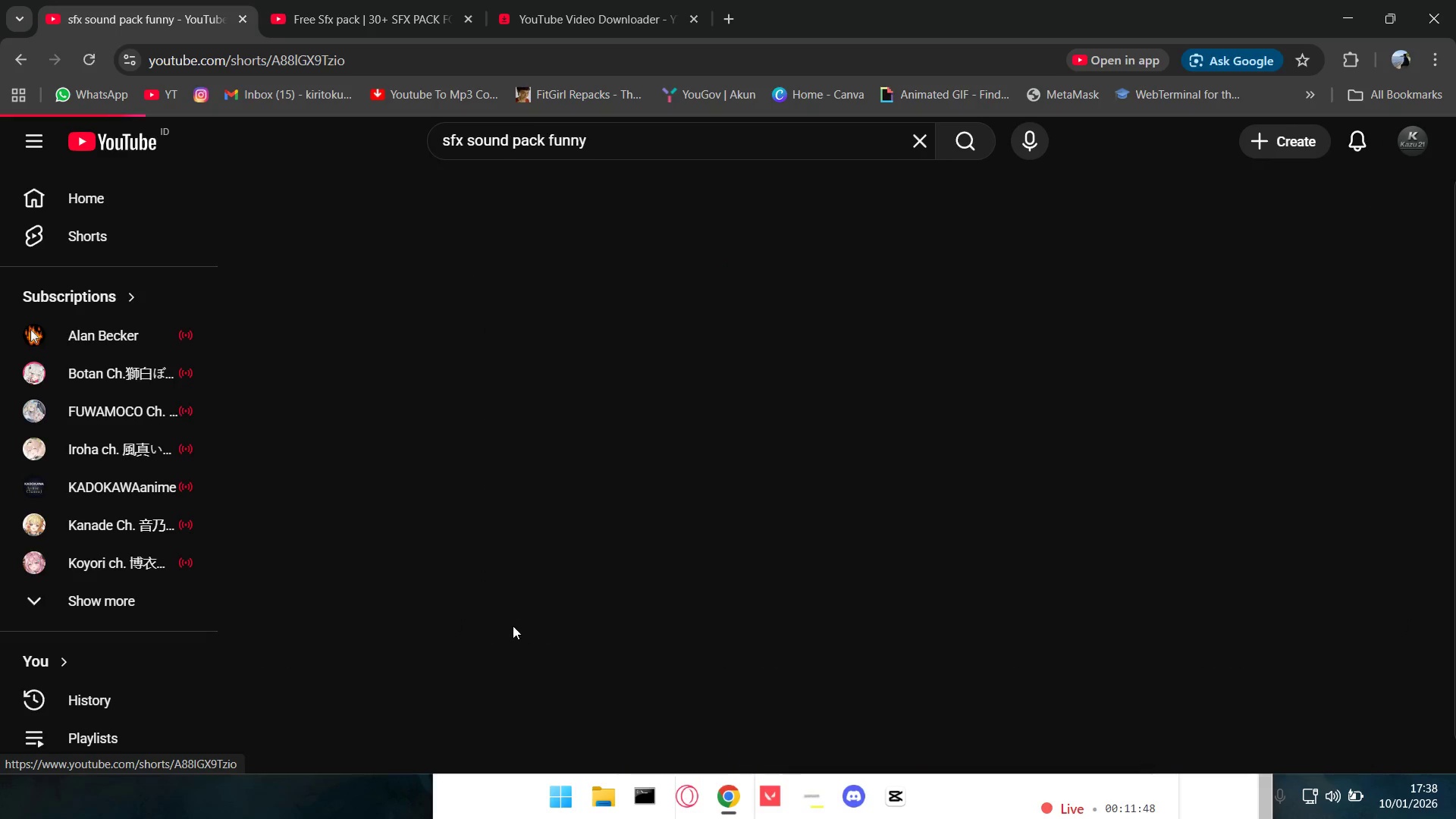 
mouse_move([607, 588])
 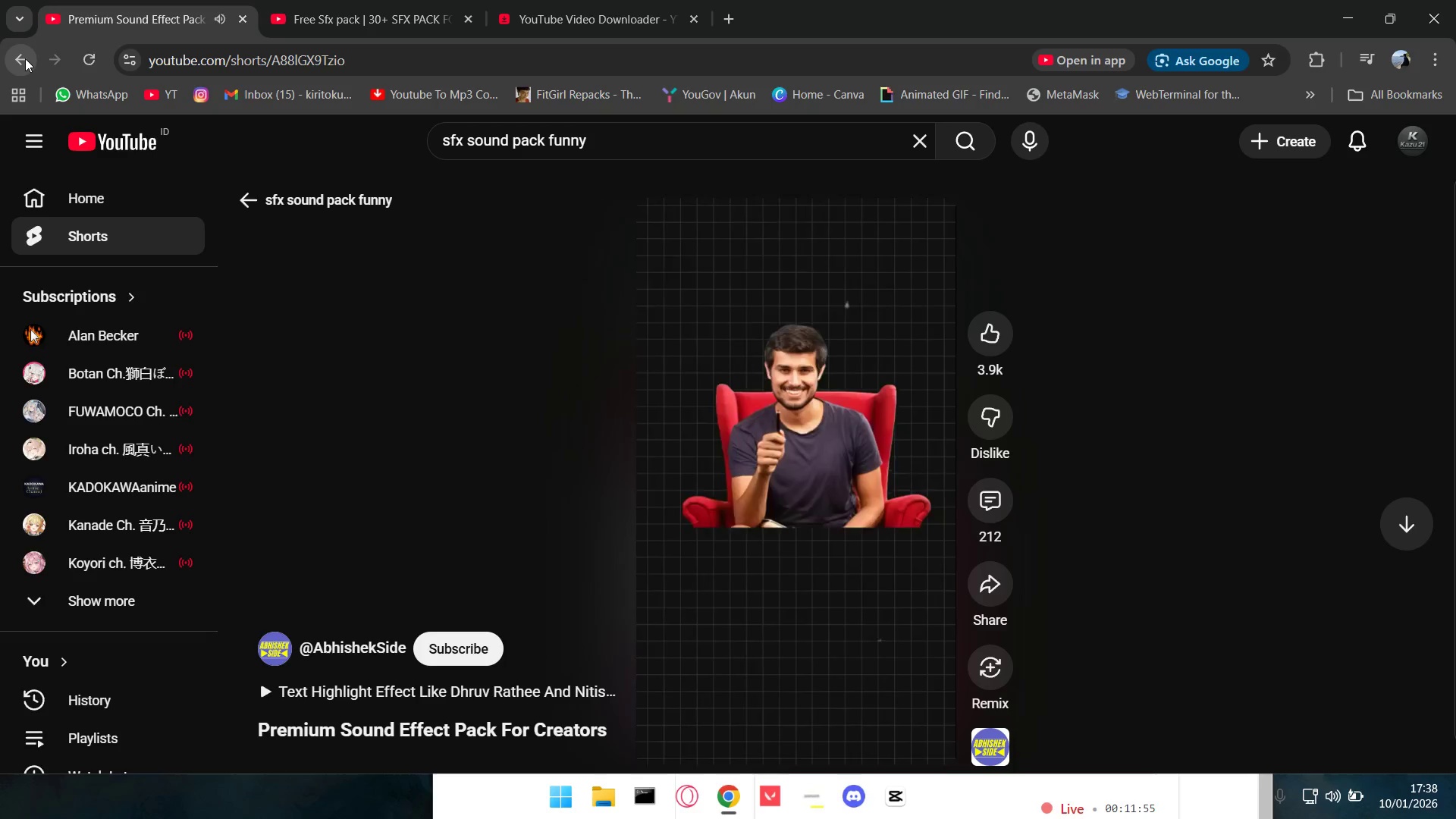 
left_click([25, 58])
 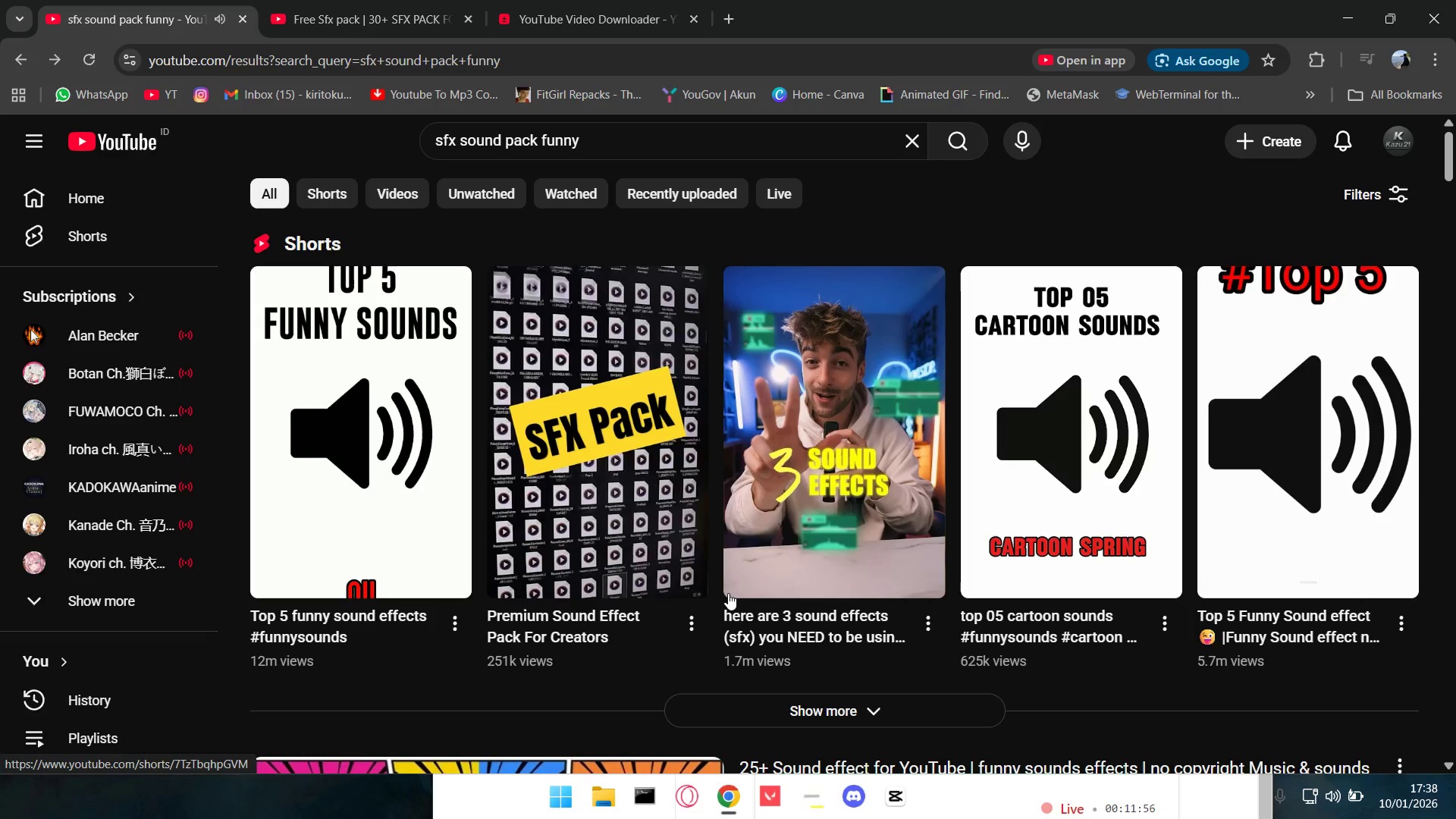 
scroll: coordinate [747, 585], scroll_direction: down, amount: 5.0
 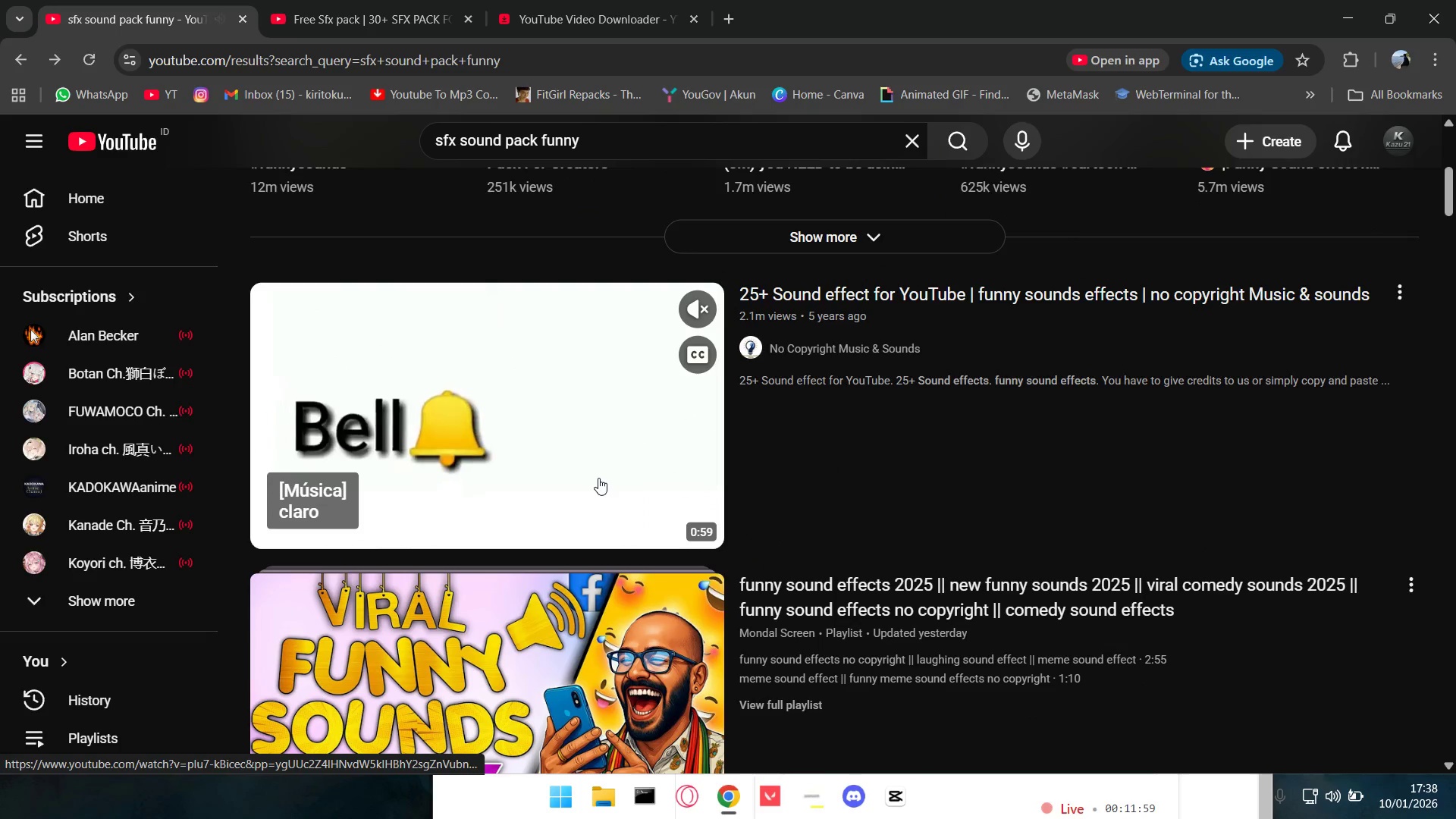 
left_click([701, 310])
 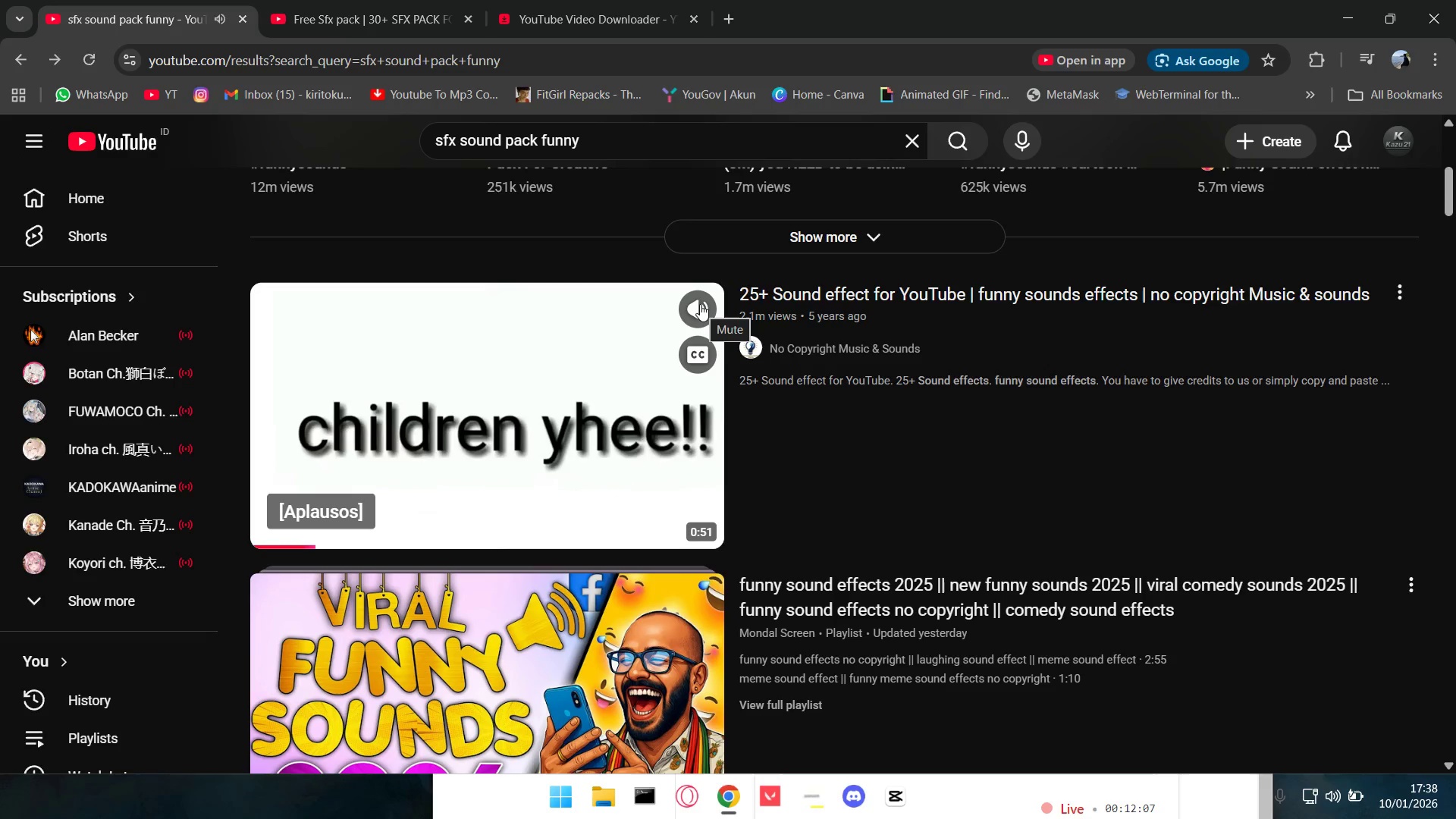 
wait(12.2)
 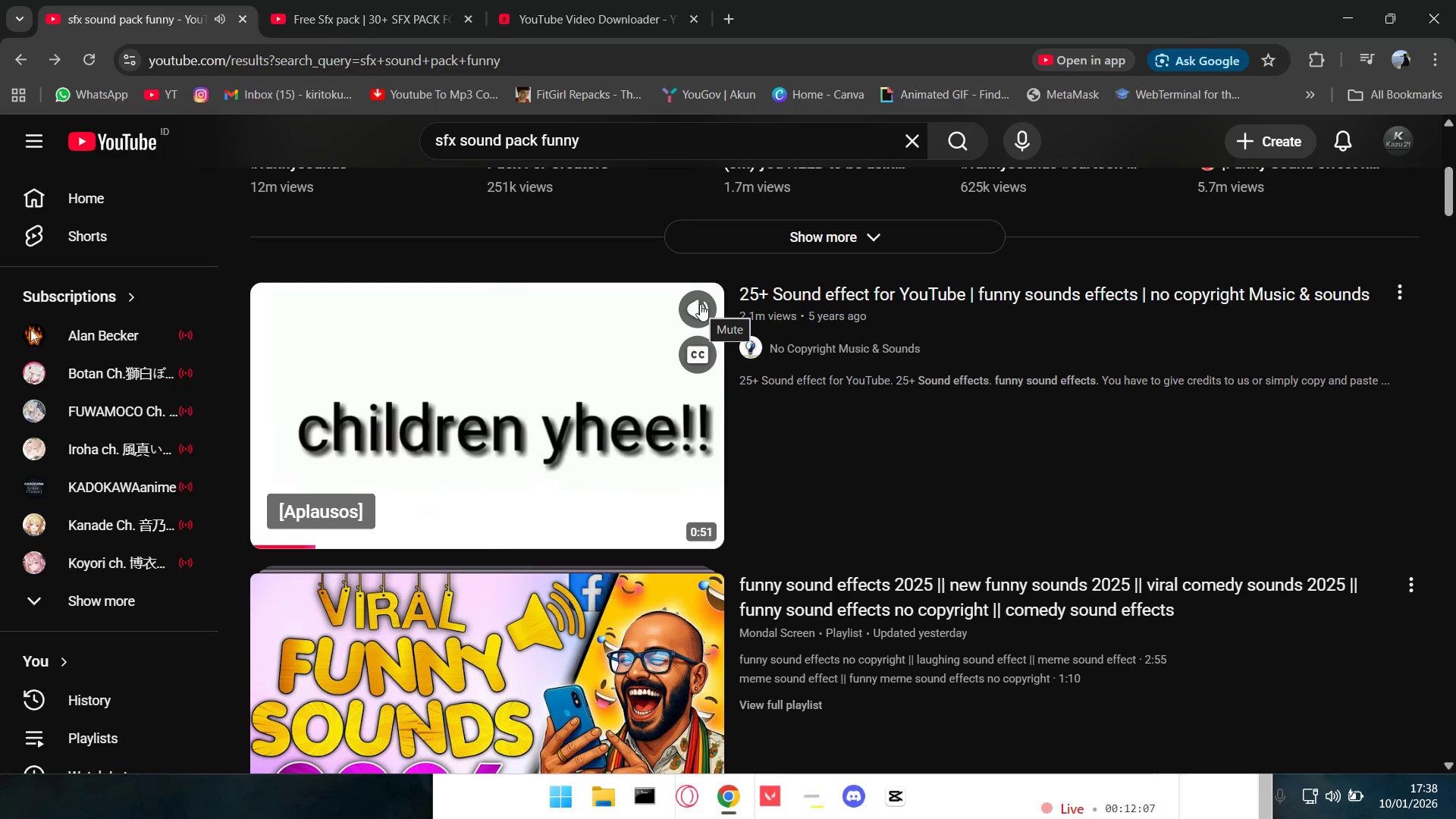 
left_click([859, 297])
 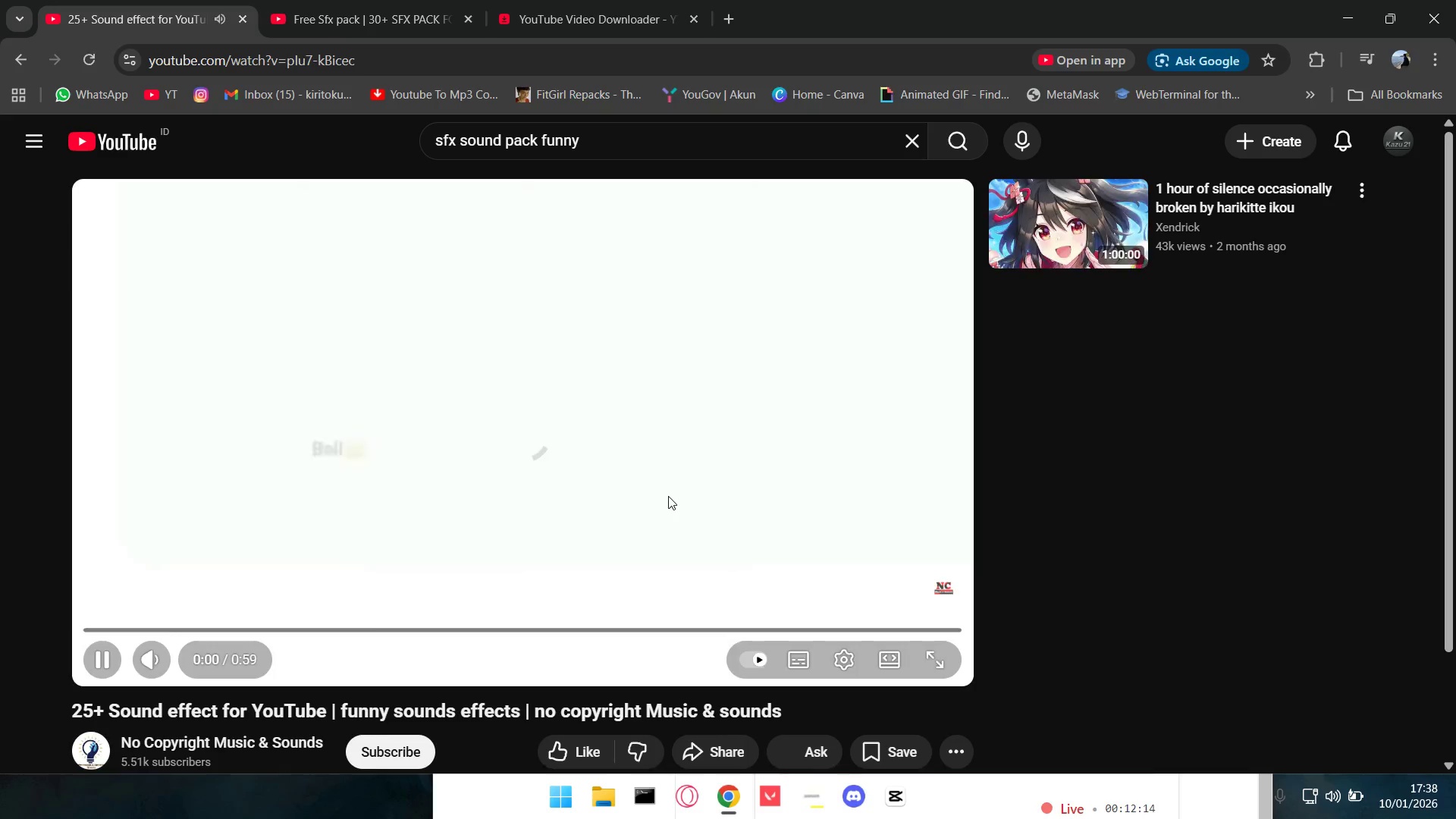 
key(Space)
 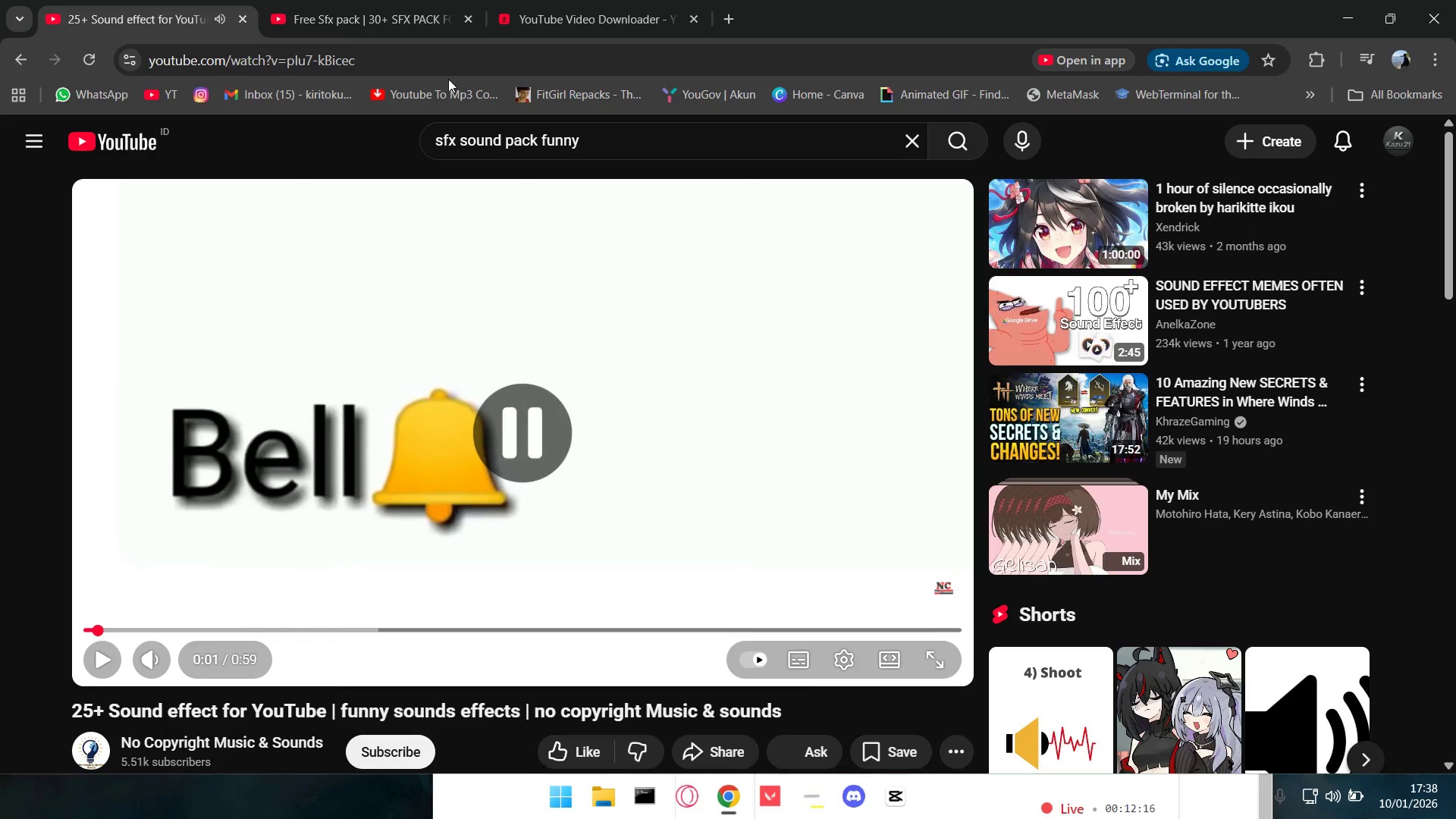 
left_click([445, 53])
 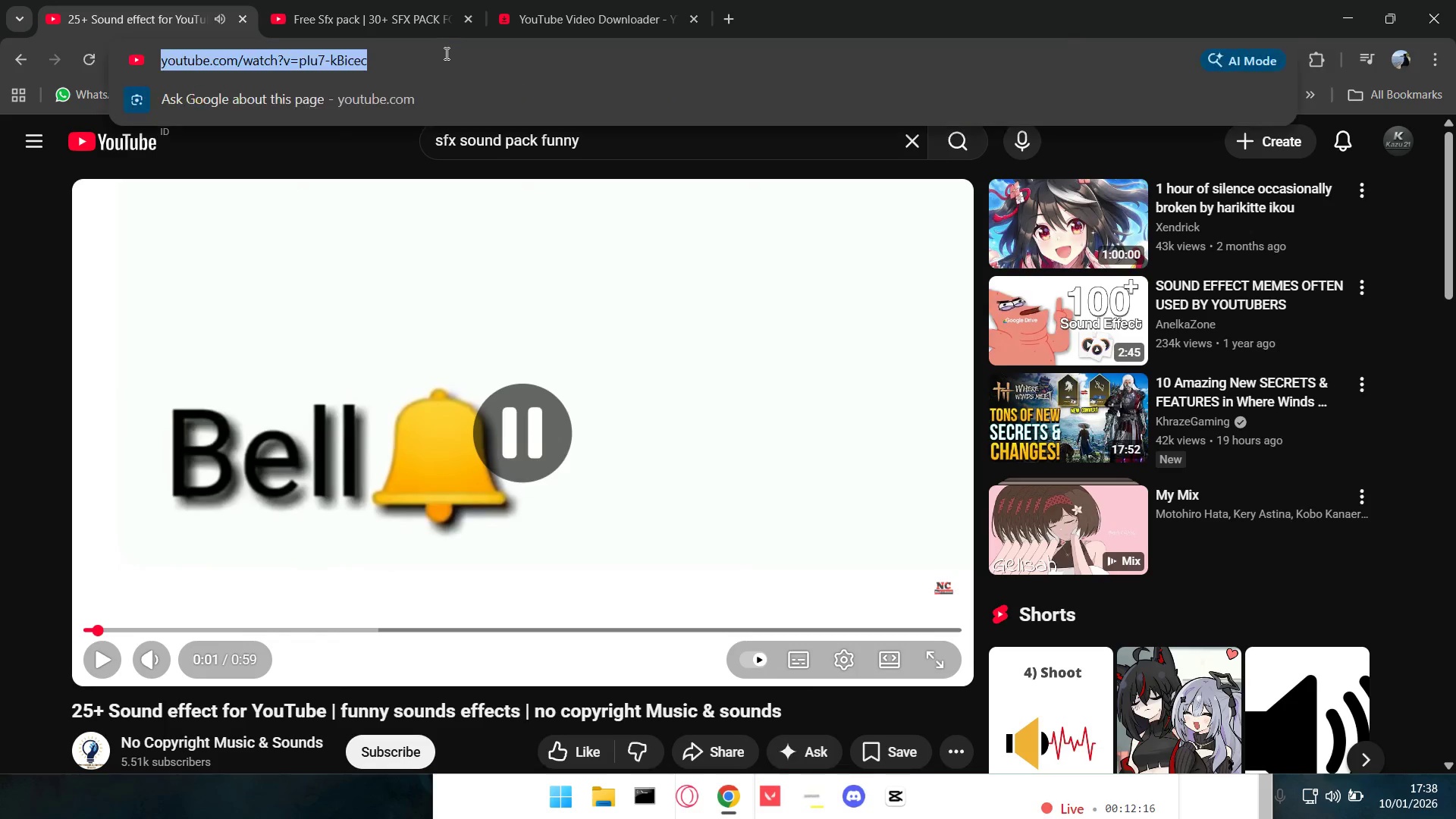 
key(Control+C)
 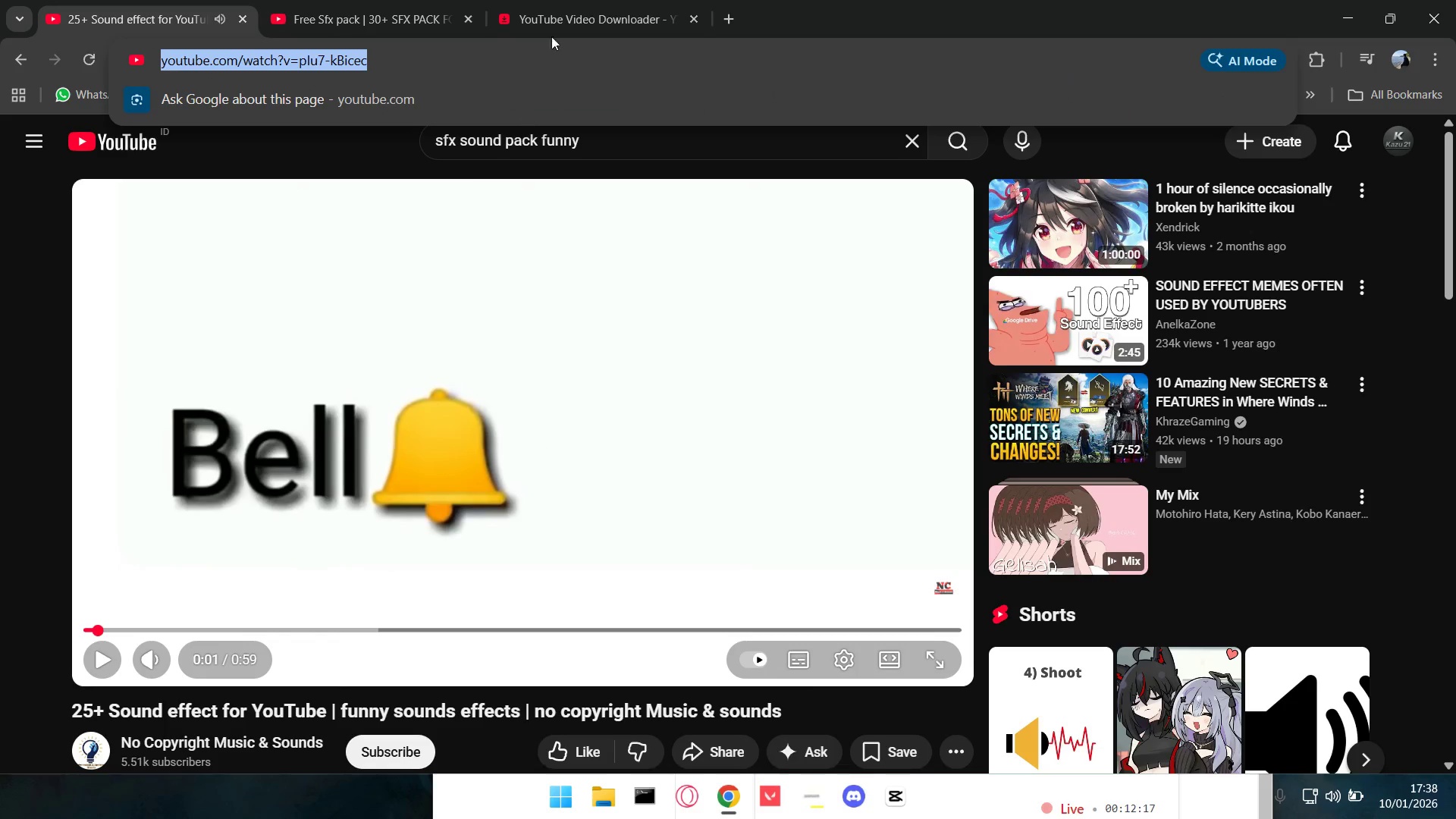 
left_click([566, 0])
 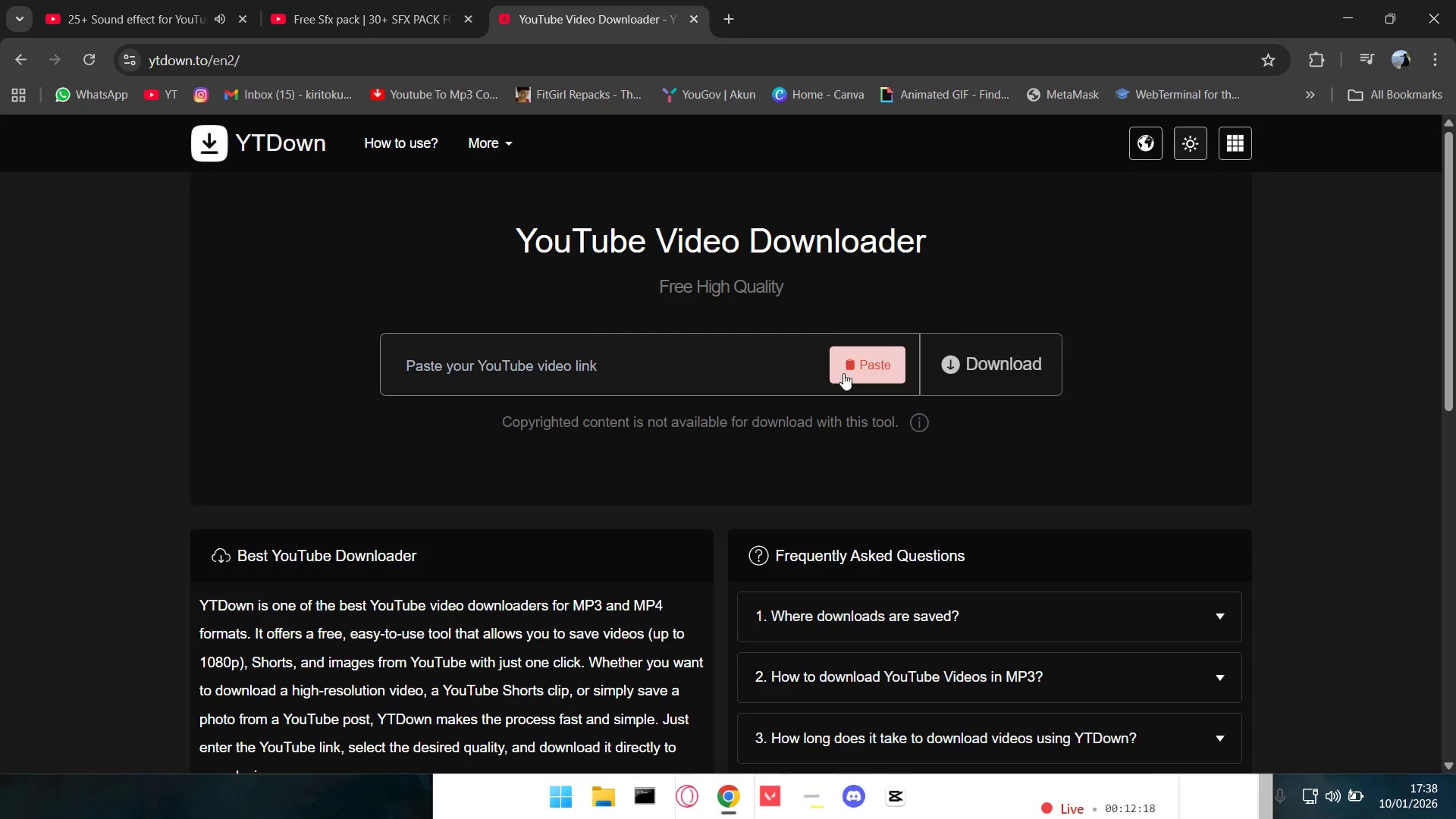 
triple_click([975, 346])
 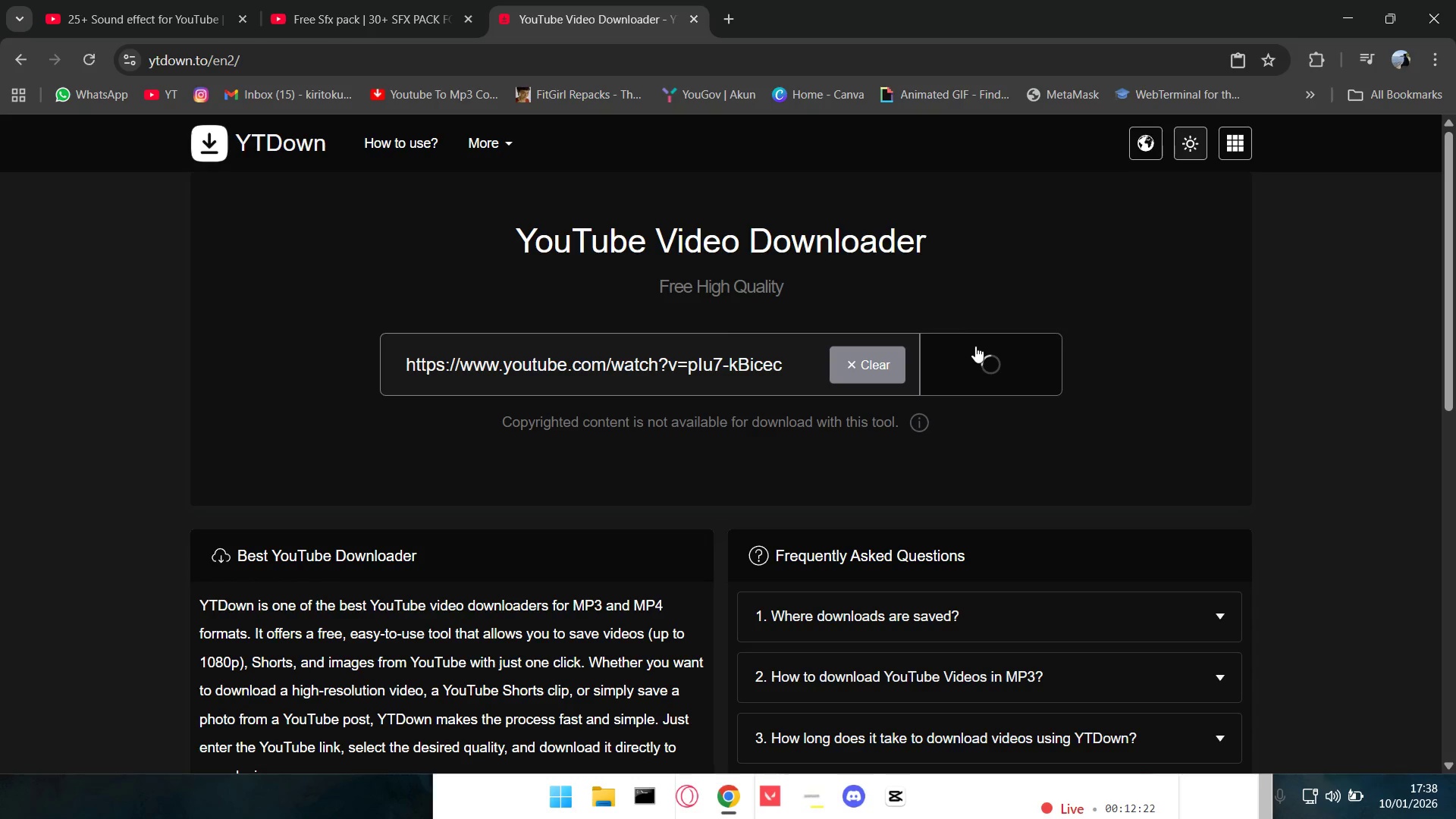 
wait(8.8)
 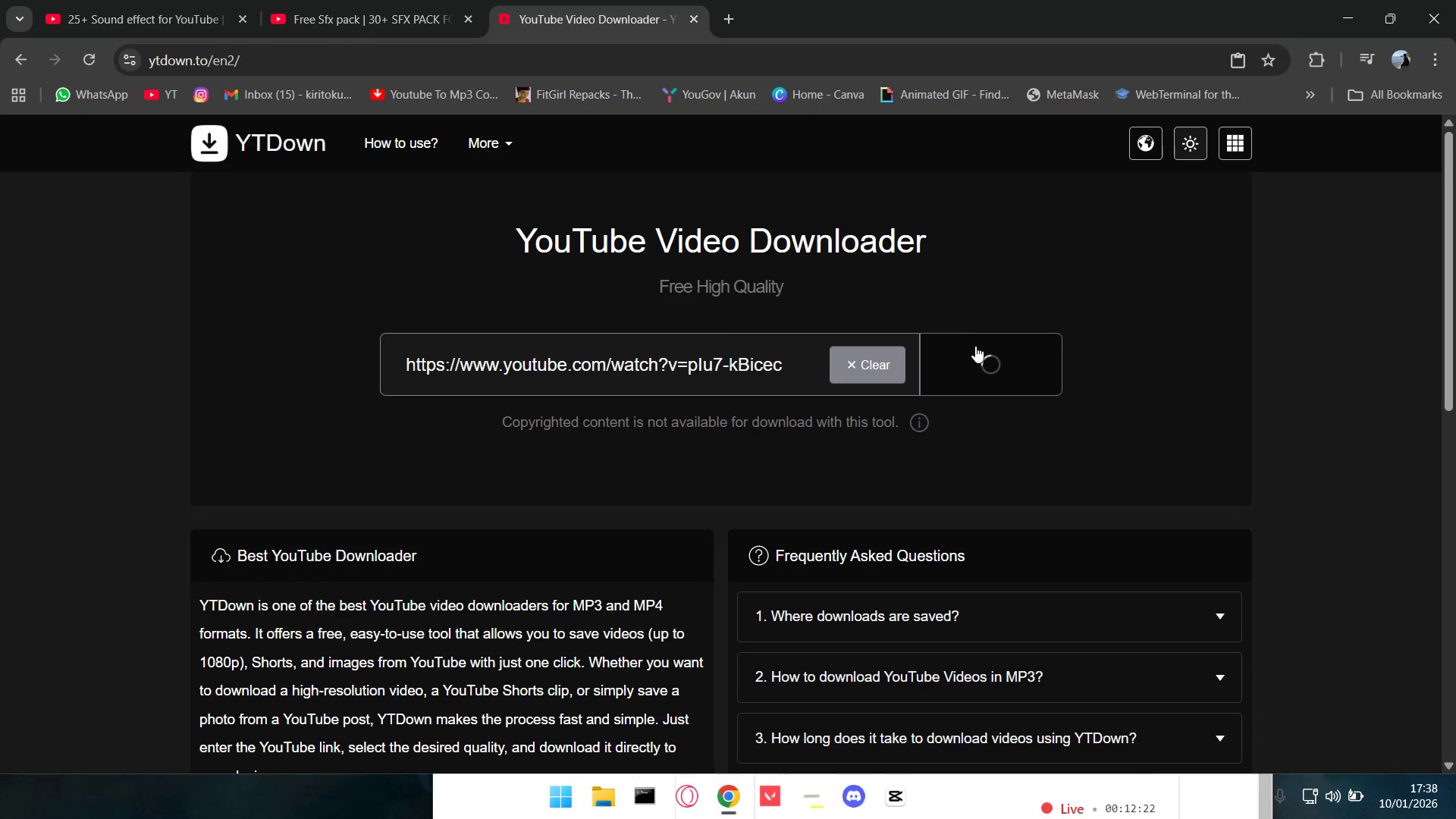 
scroll: coordinate [1043, 545], scroll_direction: down, amount: 2.0
 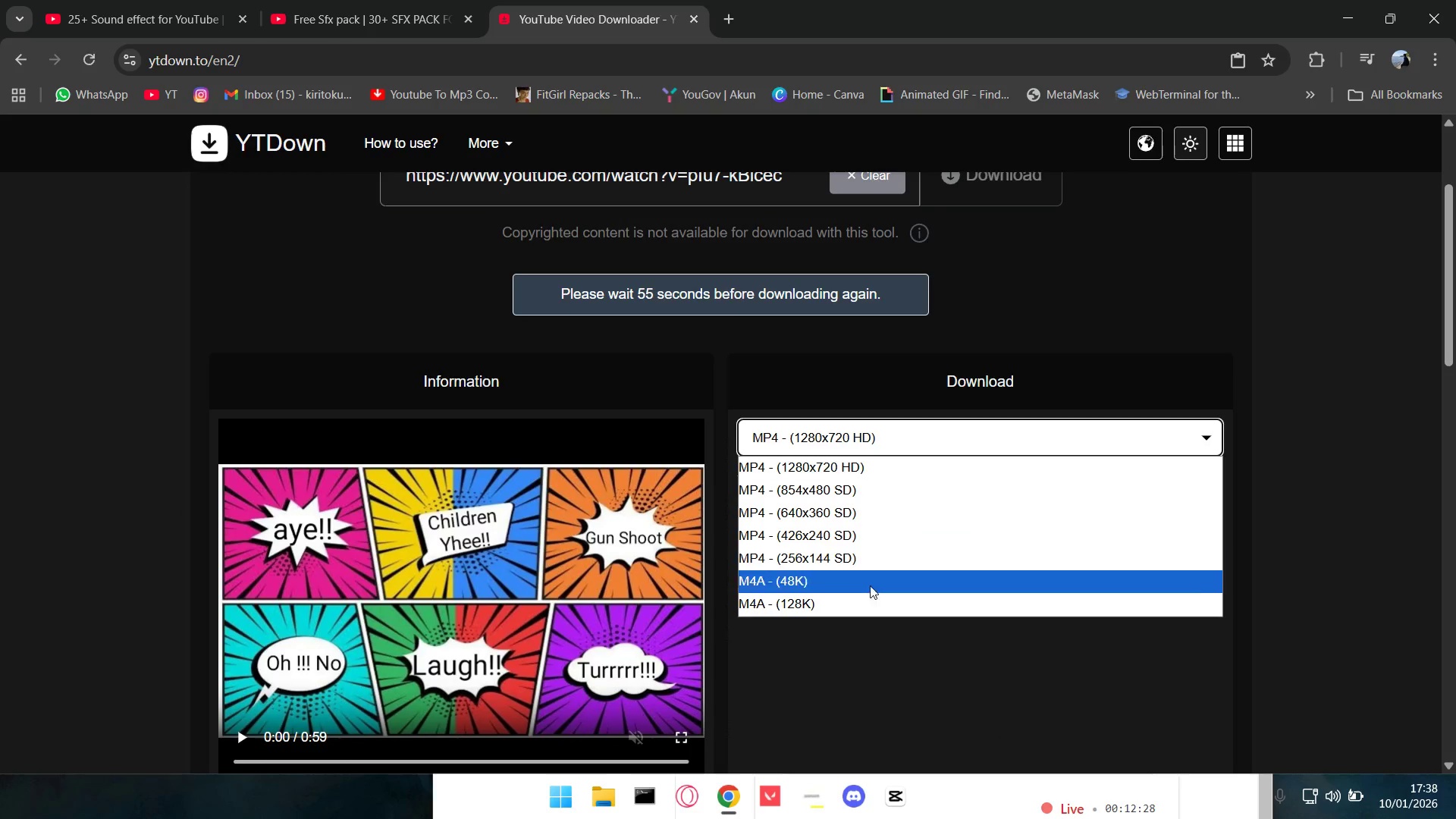 
left_click([851, 593])
 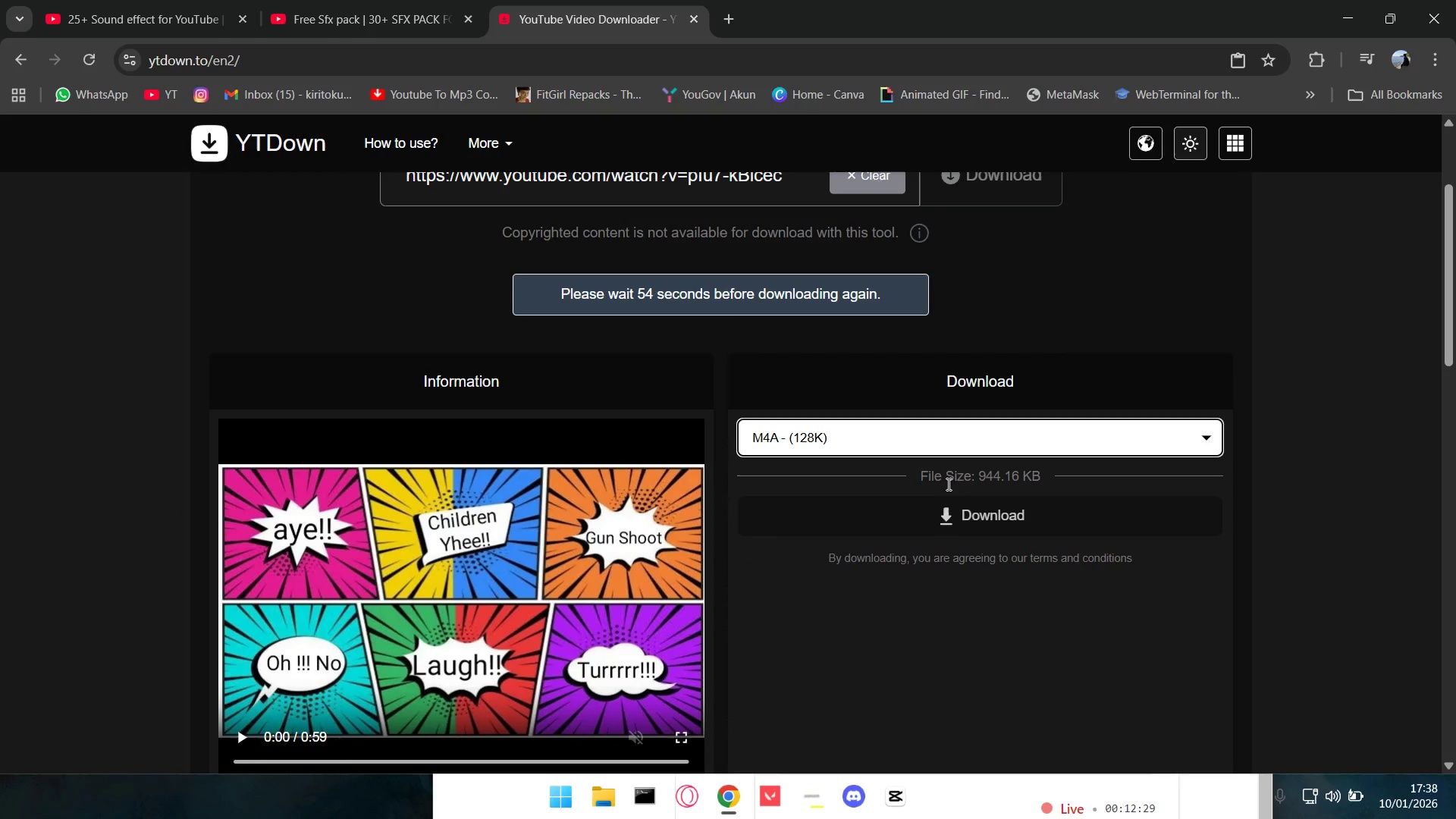 
double_click([949, 504])
 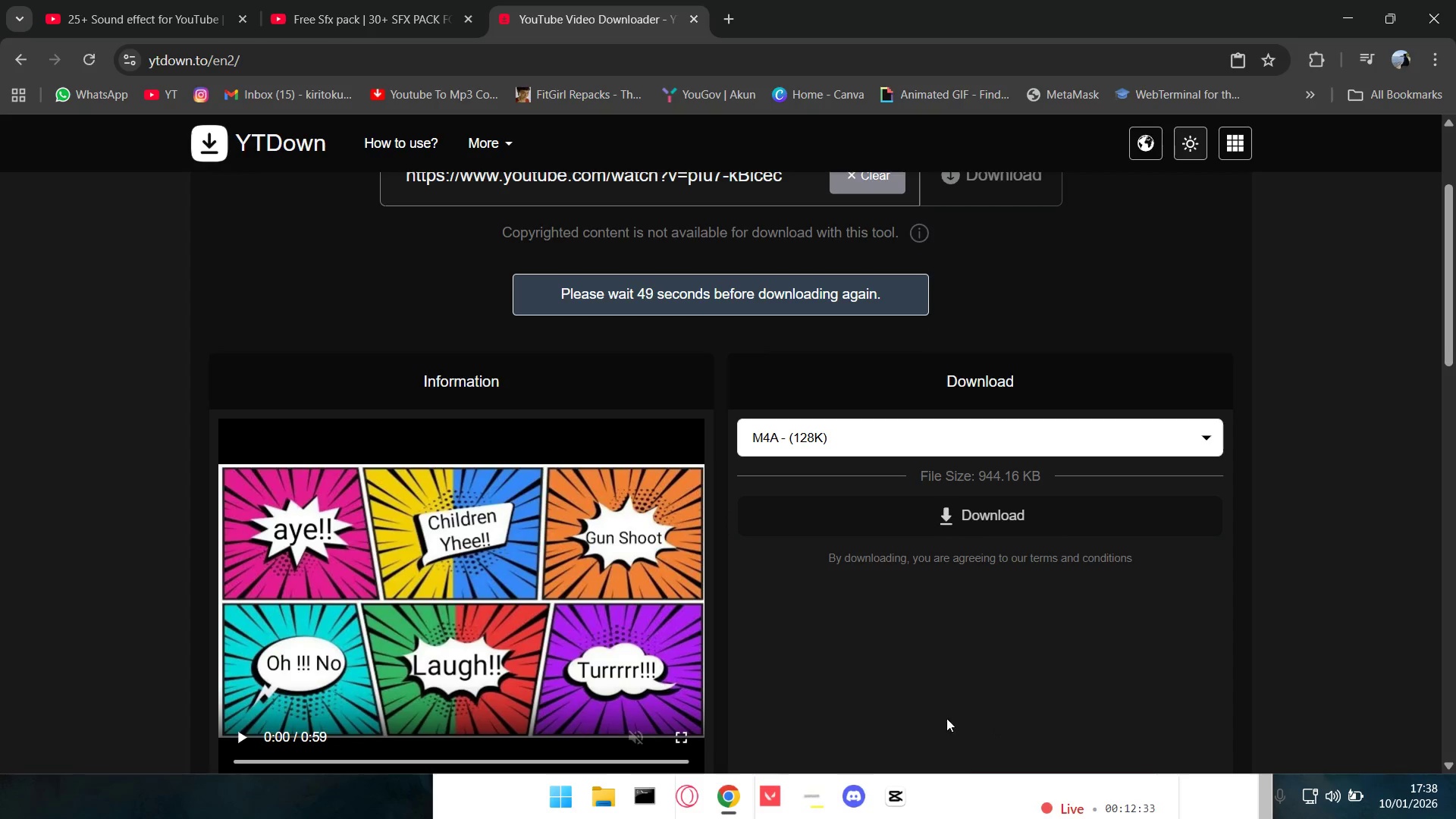 
wait(5.52)
 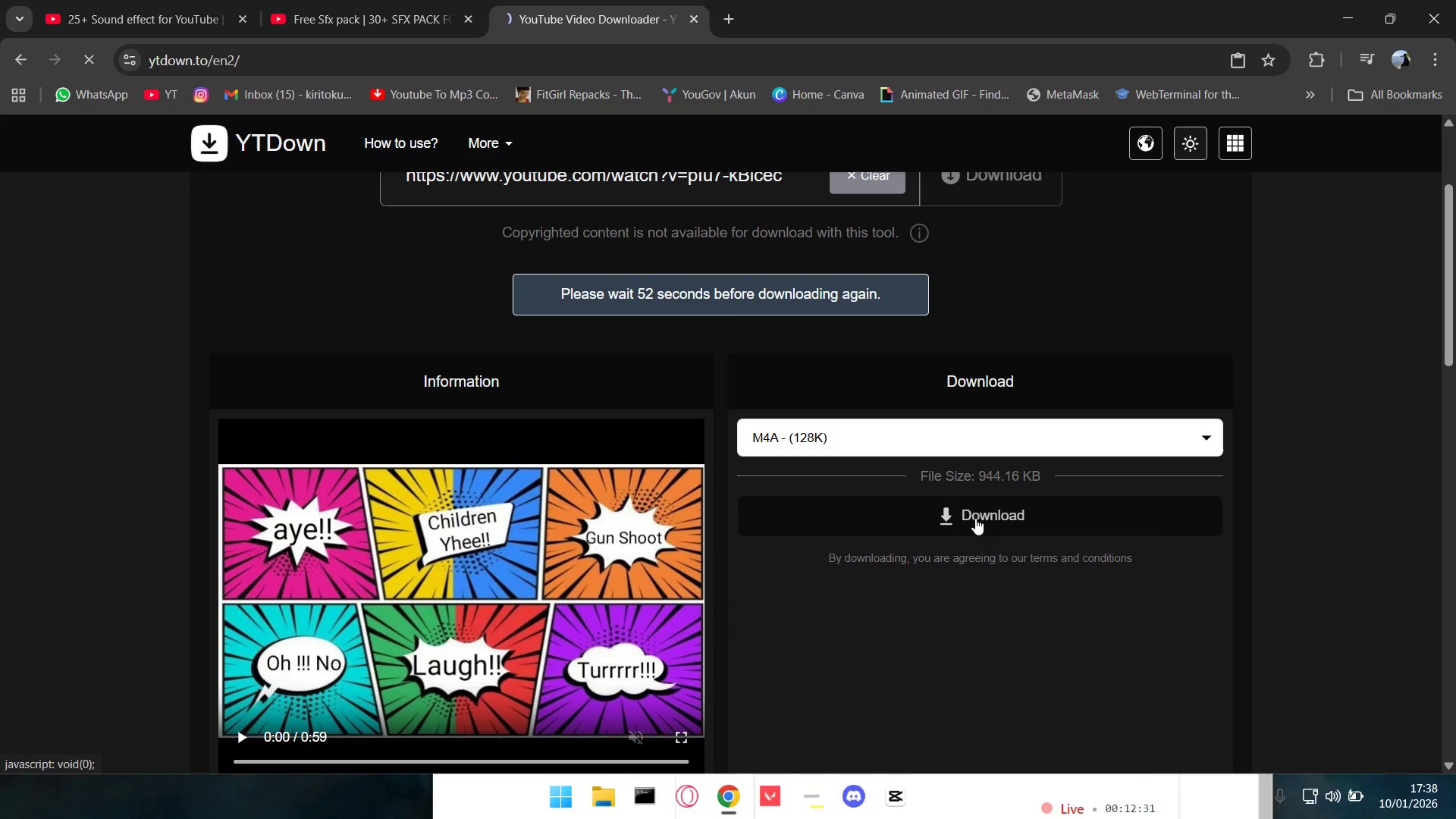 
left_click([888, 805])
 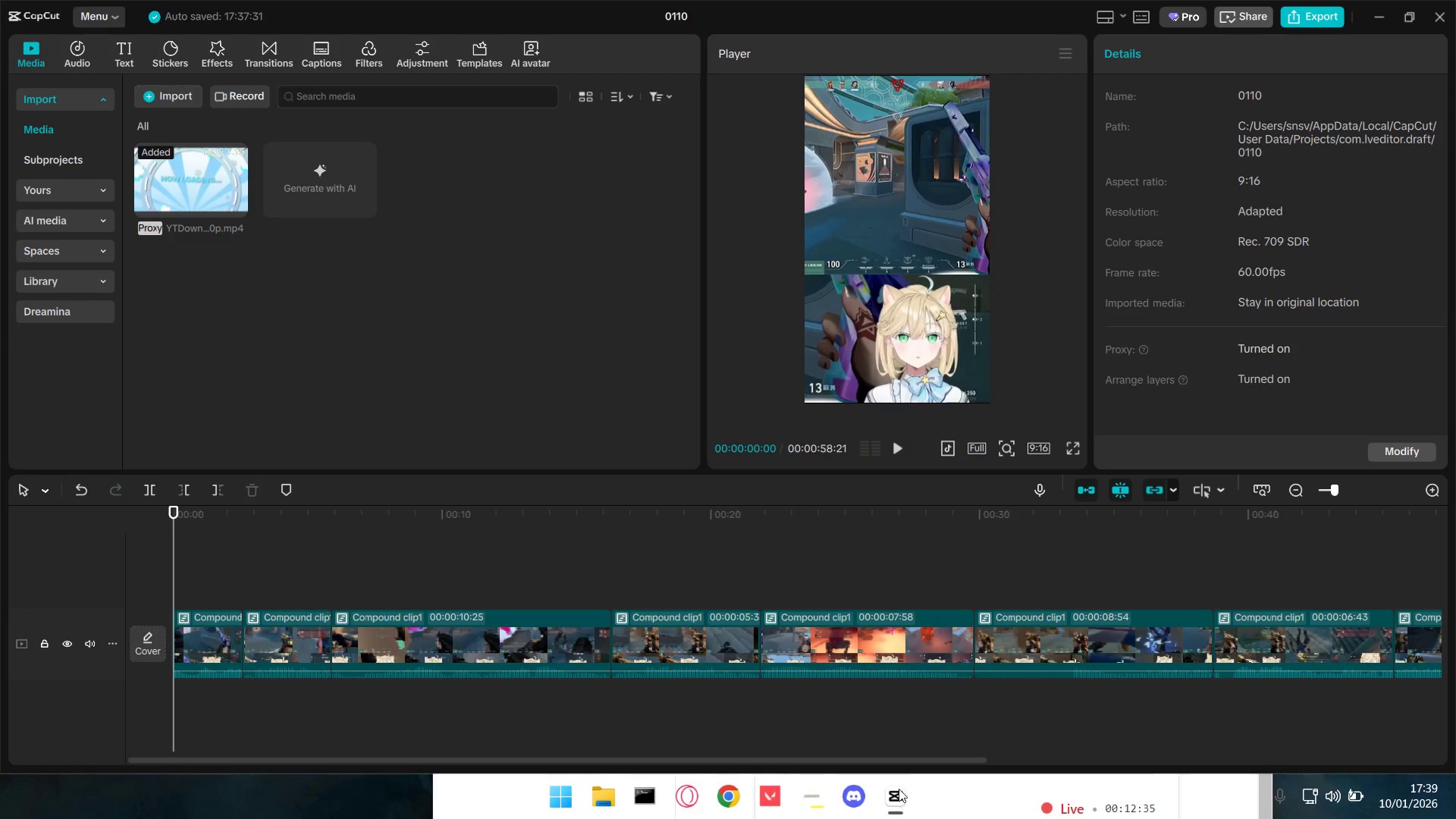 
key(Alt+AltLeft)
 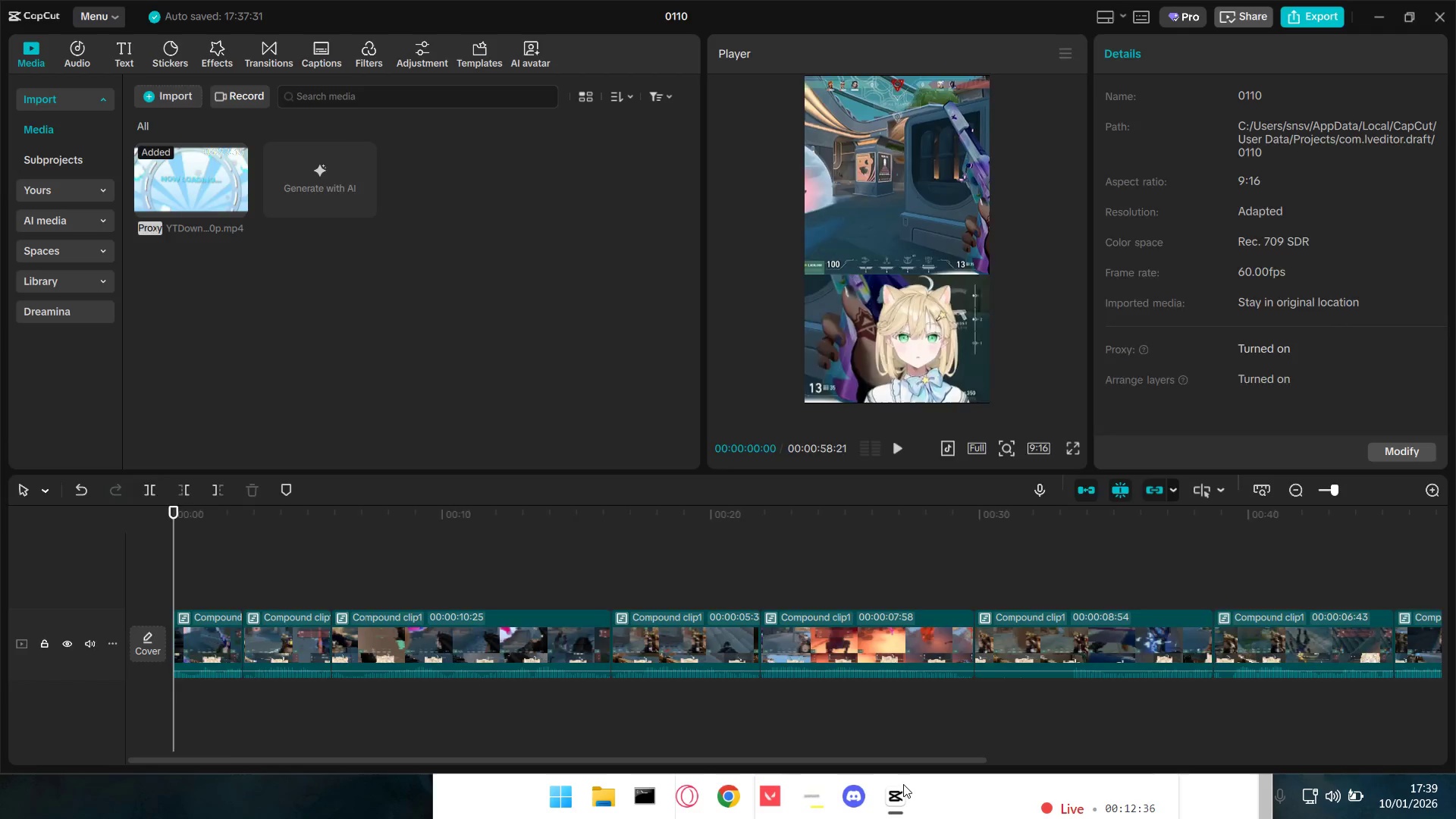 
key(Alt+Tab)
 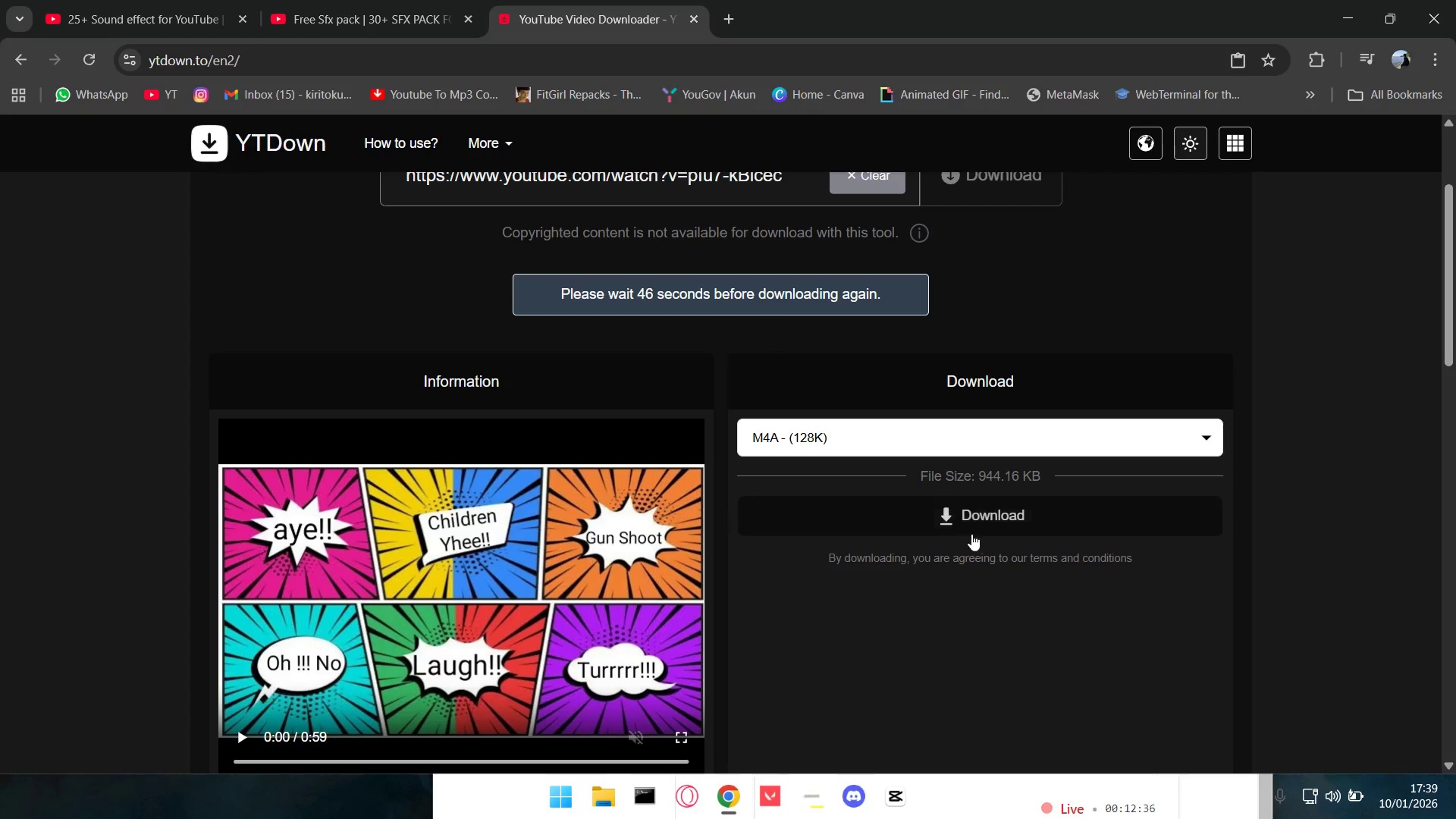 
left_click([977, 522])
 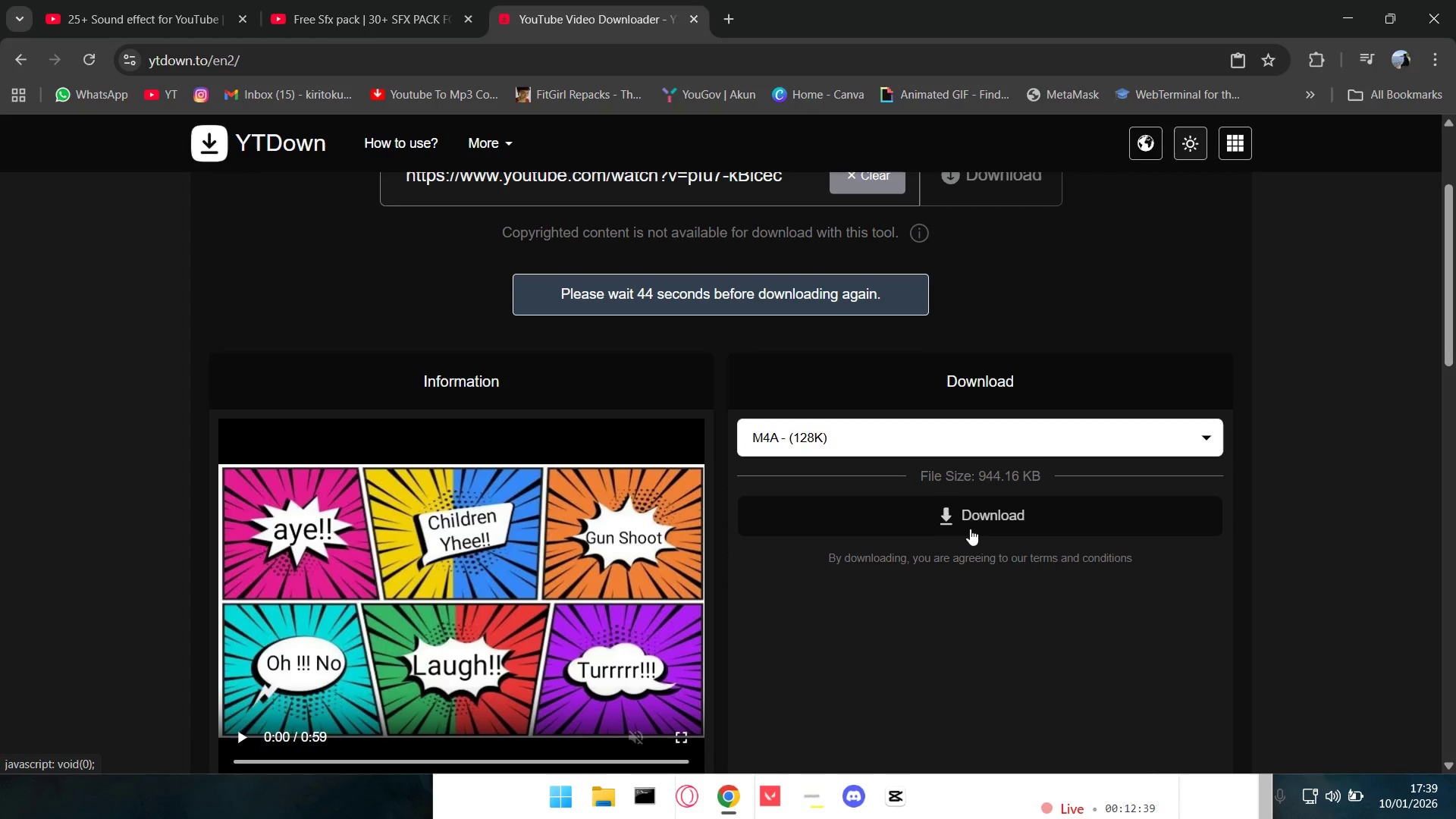 
double_click([972, 525])
 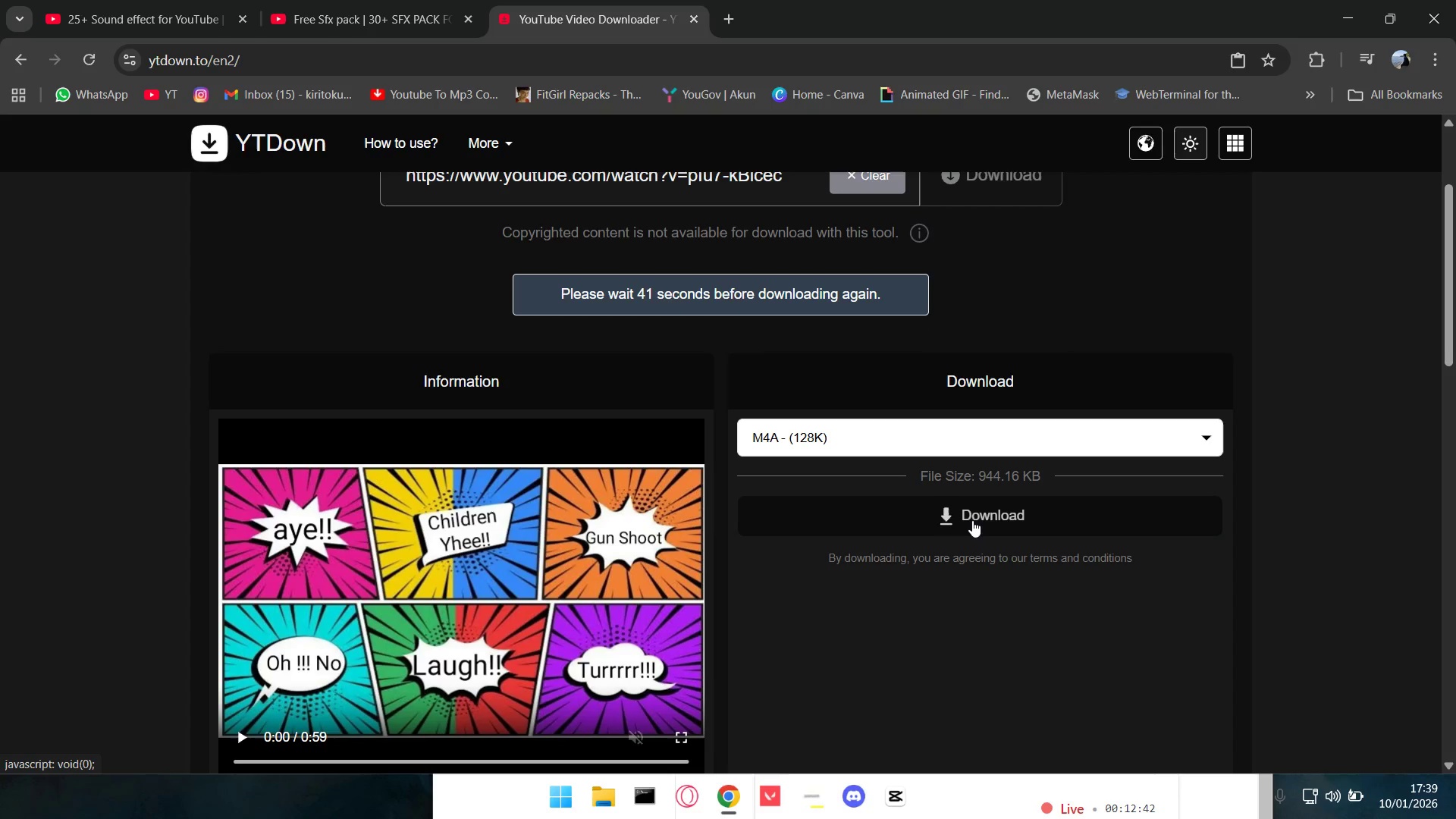 
left_click([972, 520])
 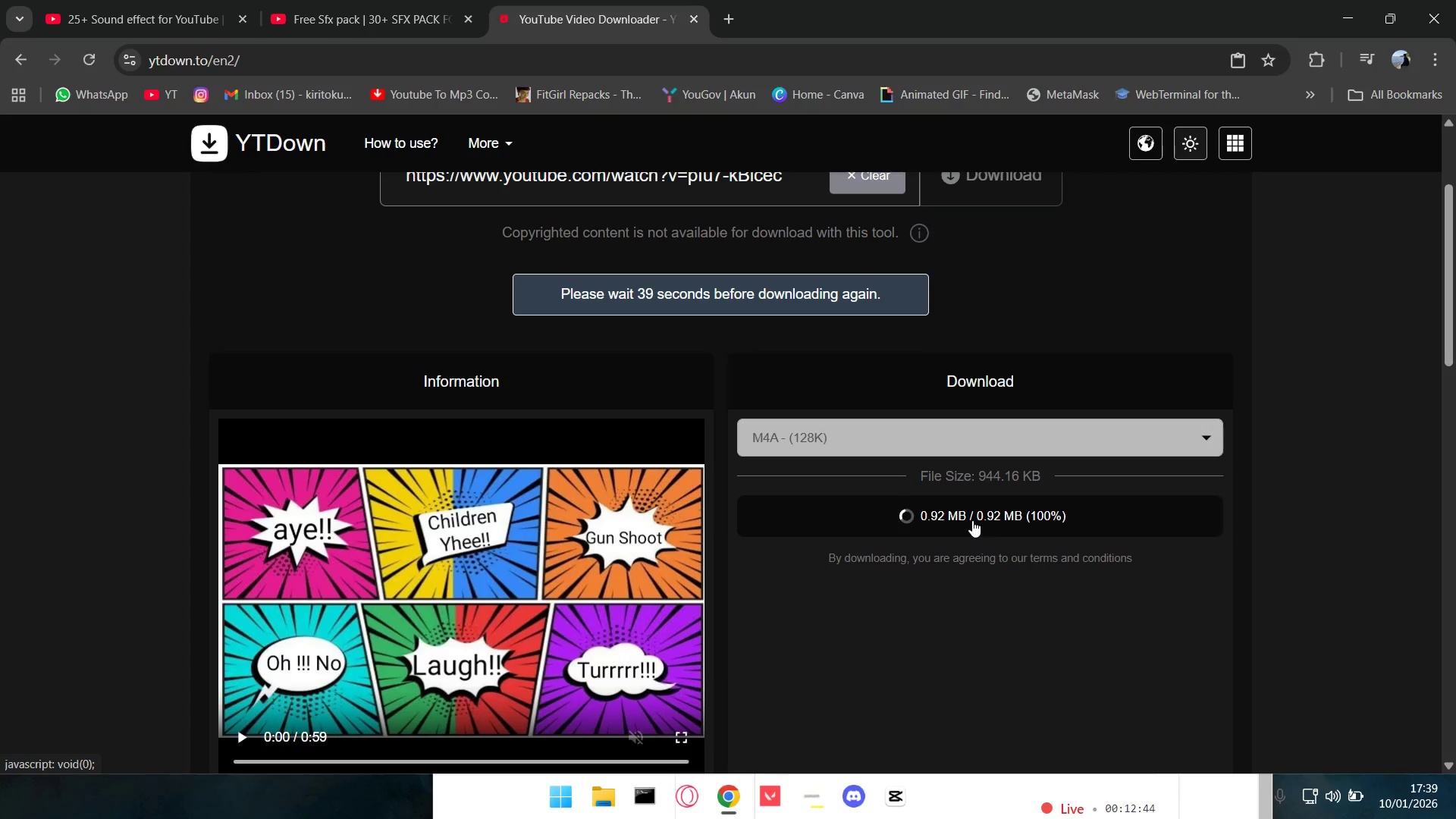 
left_click([972, 520])
 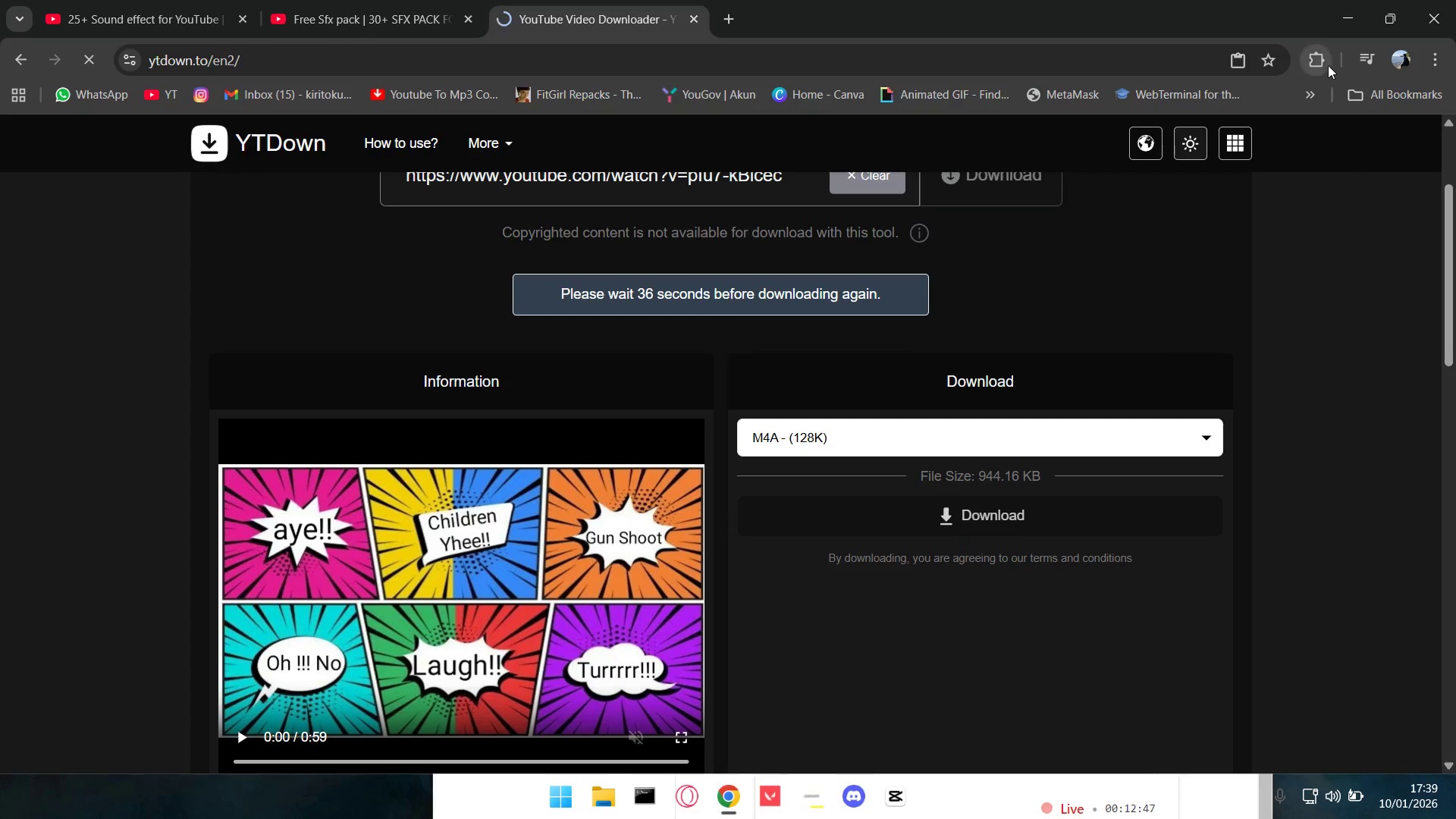 
left_click([1330, 58])
 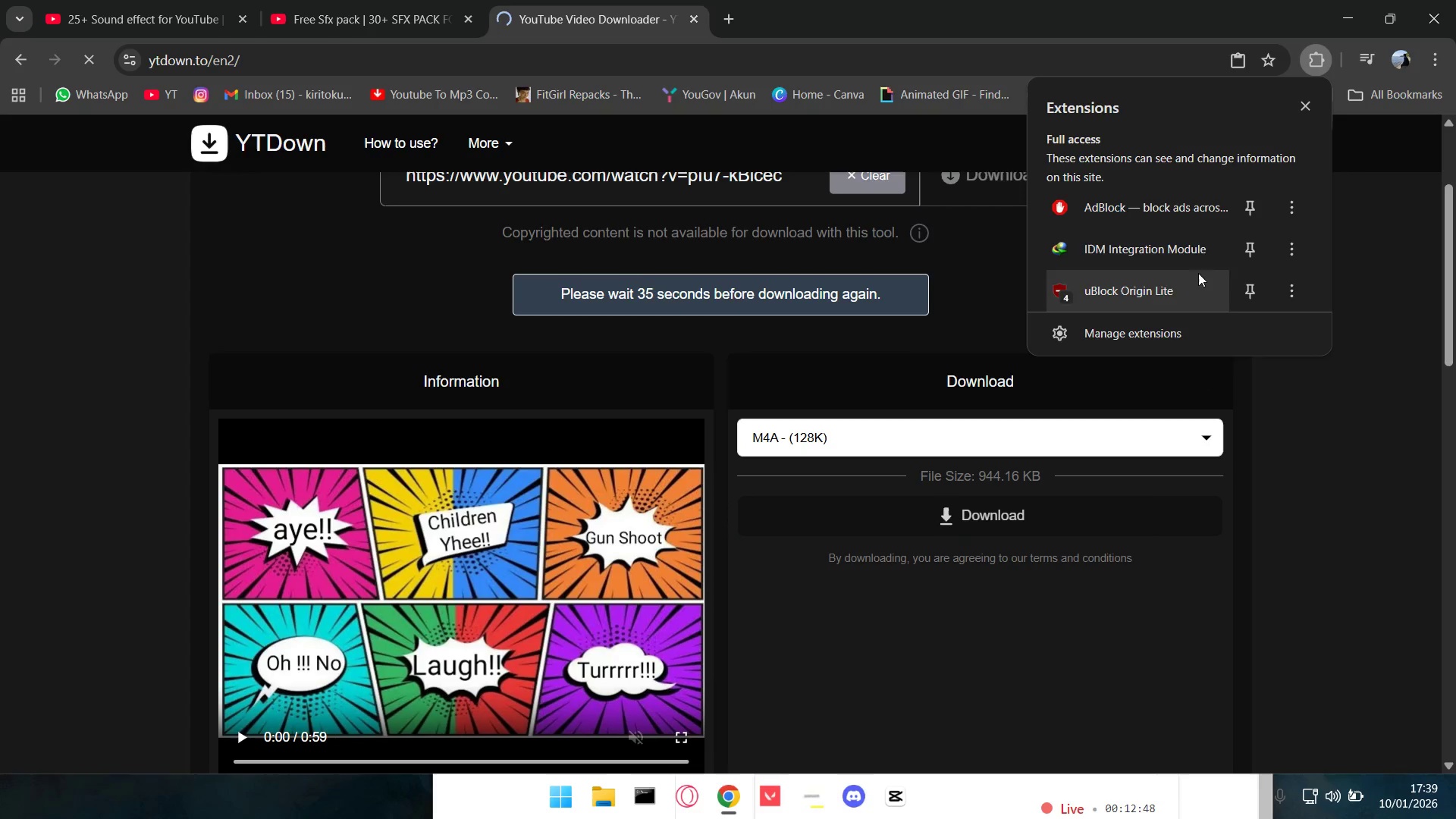 
double_click([1163, 253])
 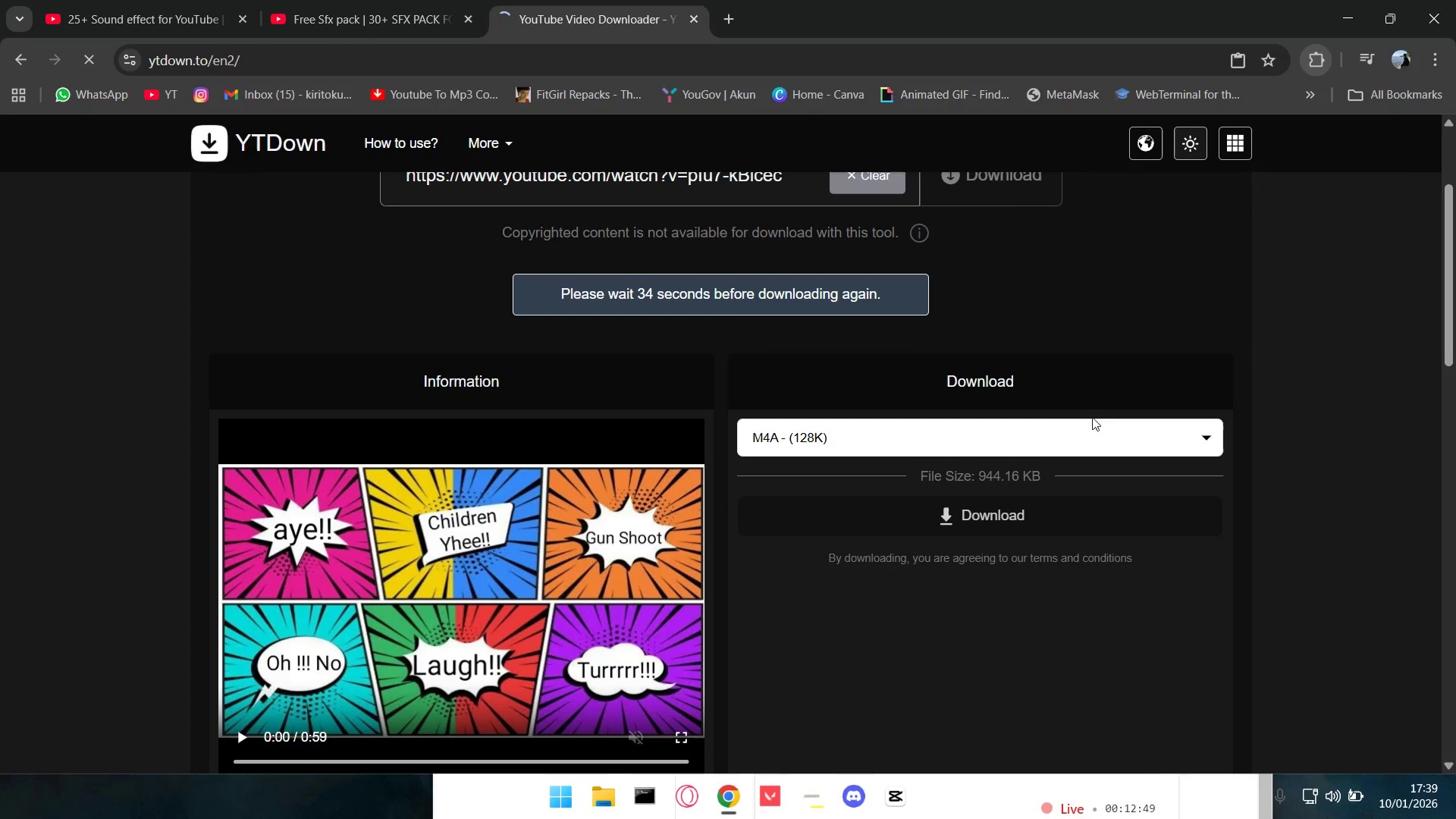 
triple_click([1067, 421])
 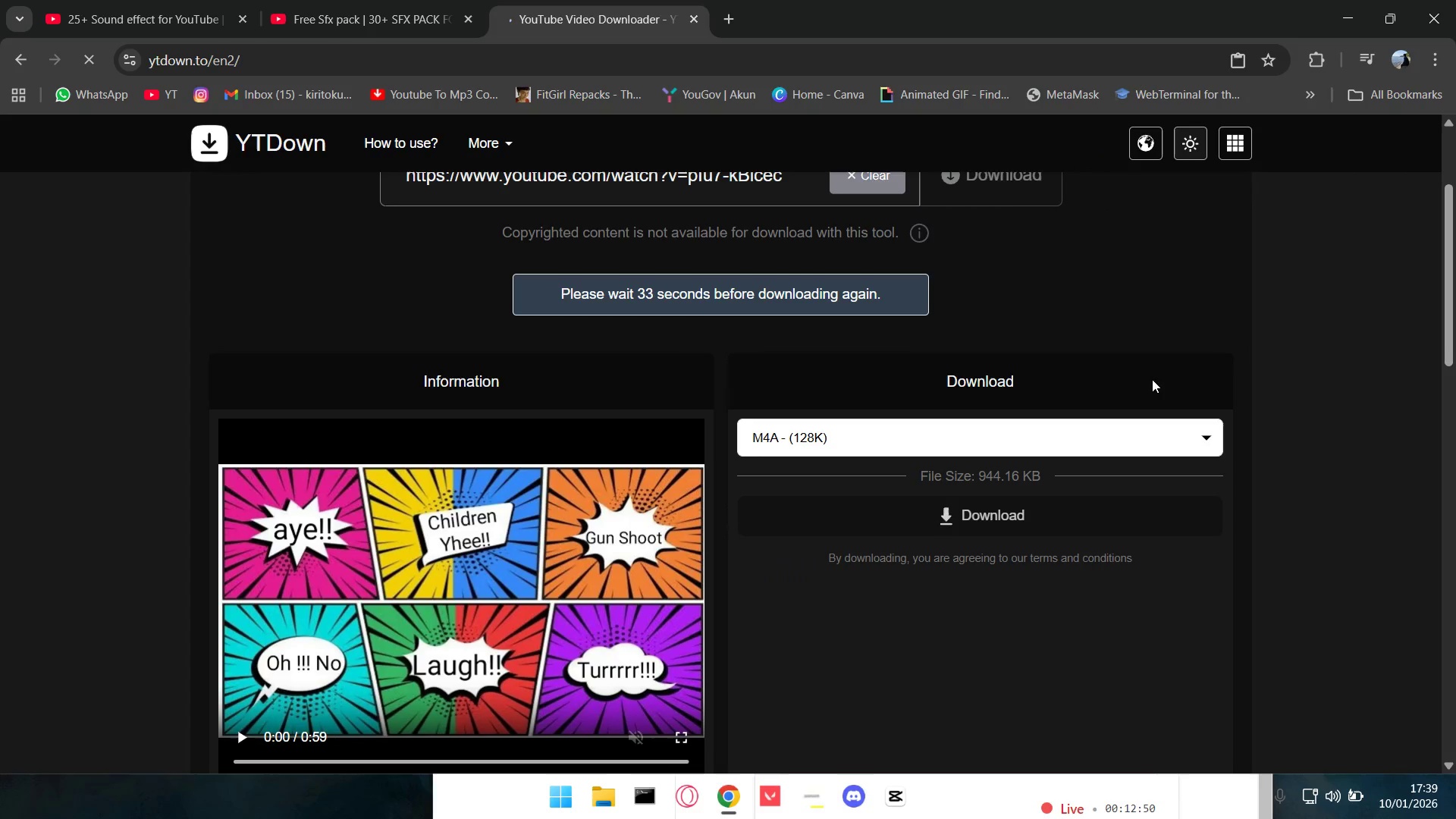 
triple_click([1086, 497])
 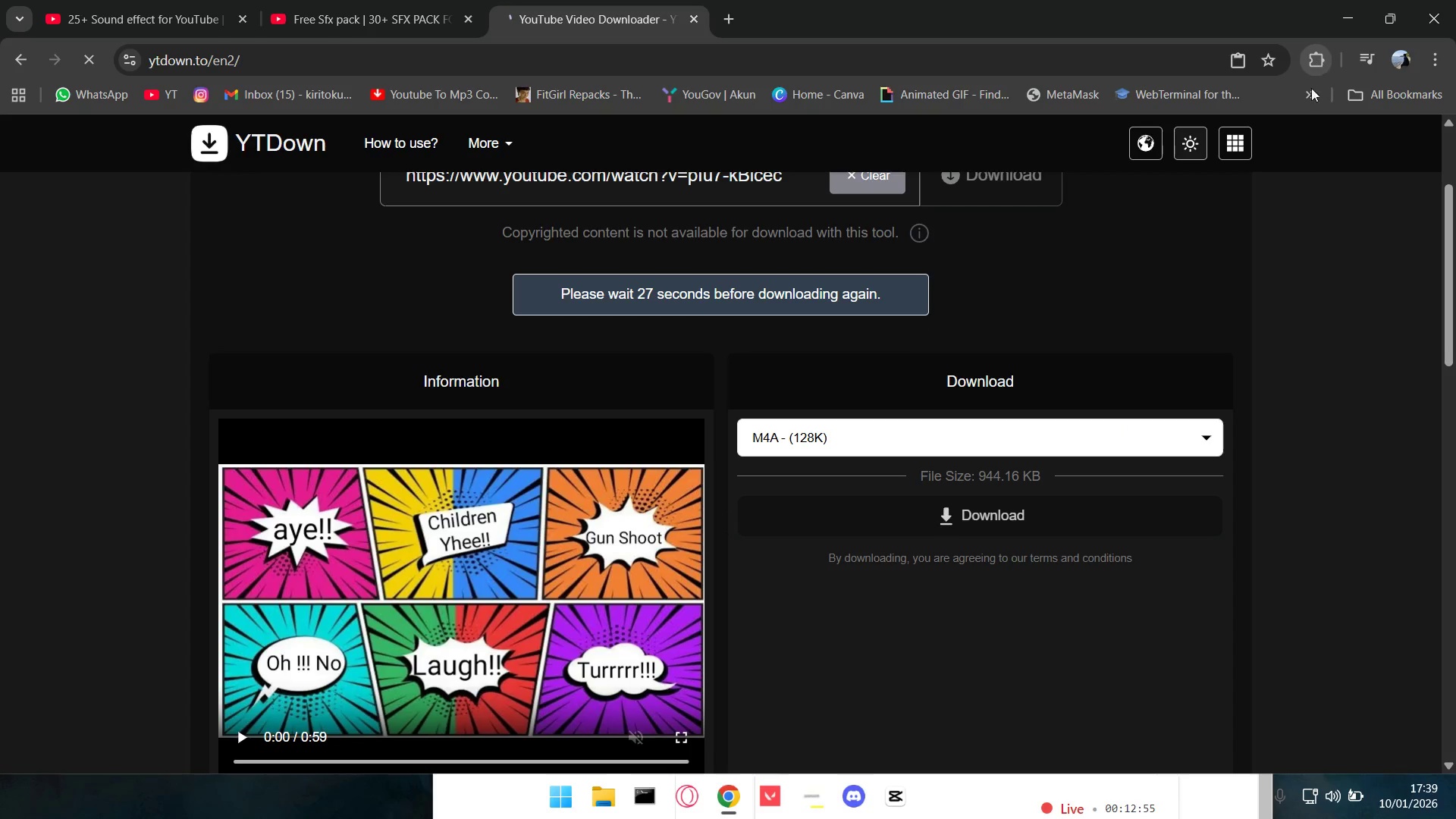 
wait(7.25)
 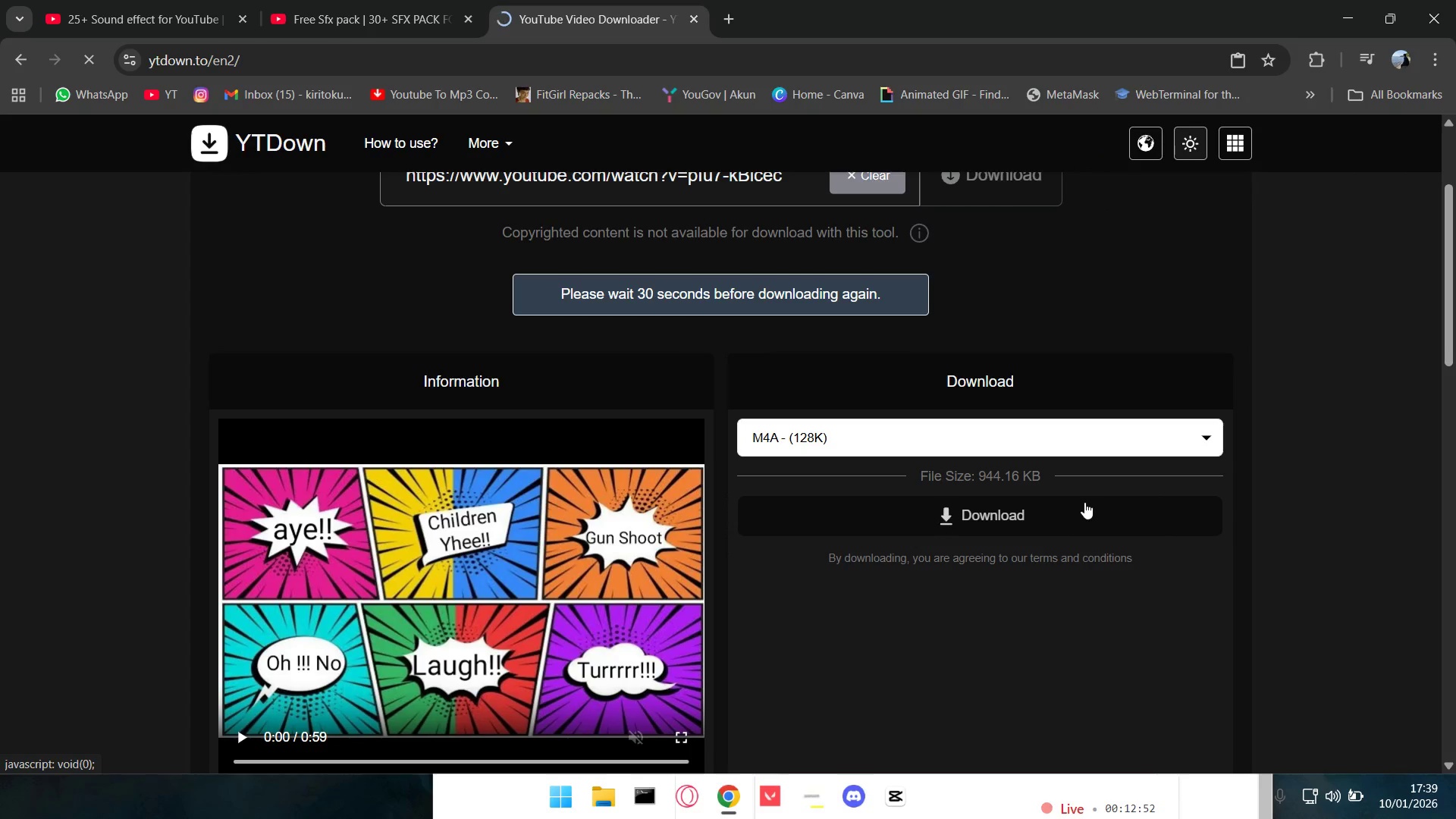 
key(Alt+AltLeft)
 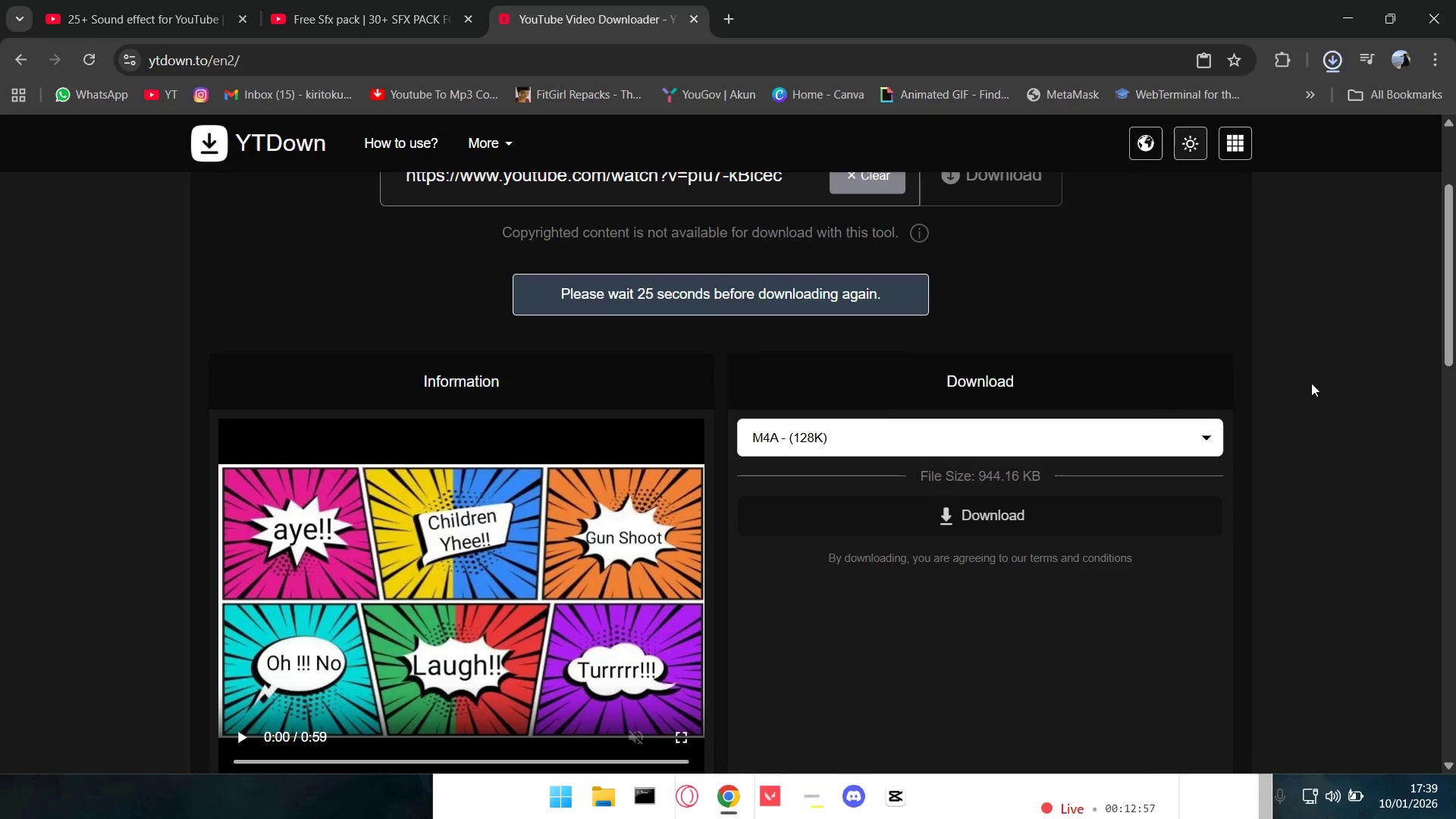 
key(Alt+Tab)
 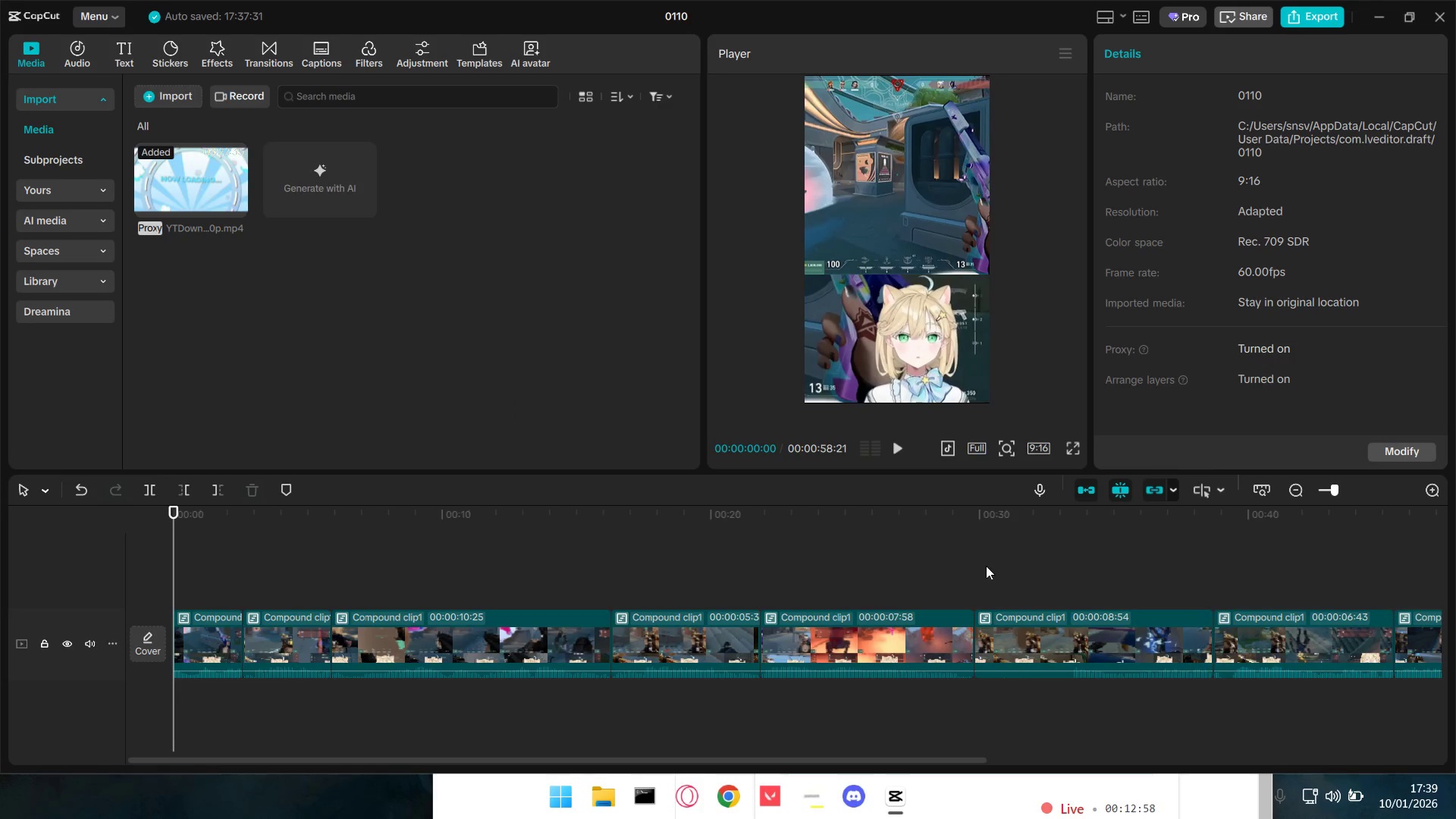 
key(Alt+Tab)
 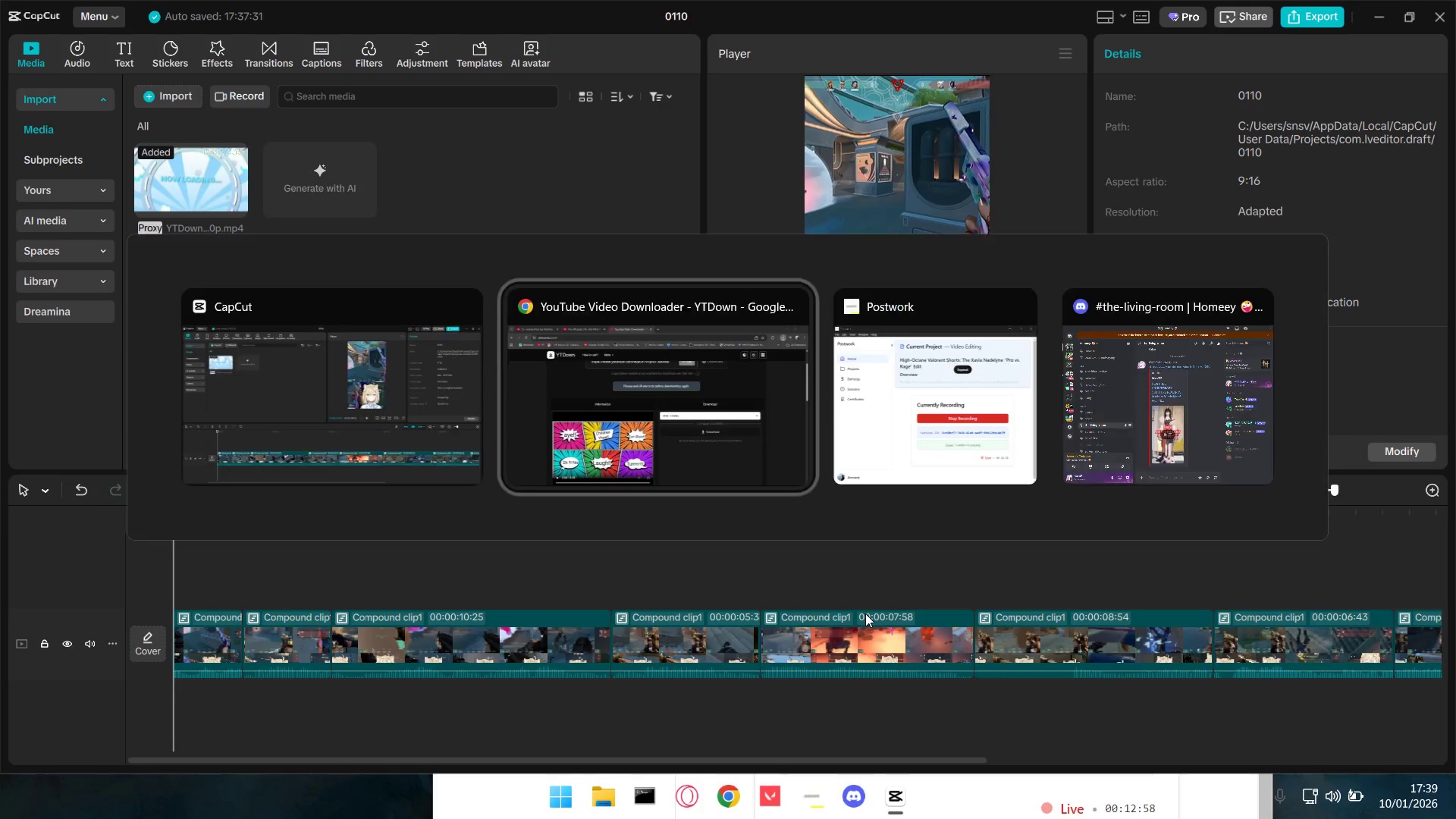 
key(Alt+Tab)
 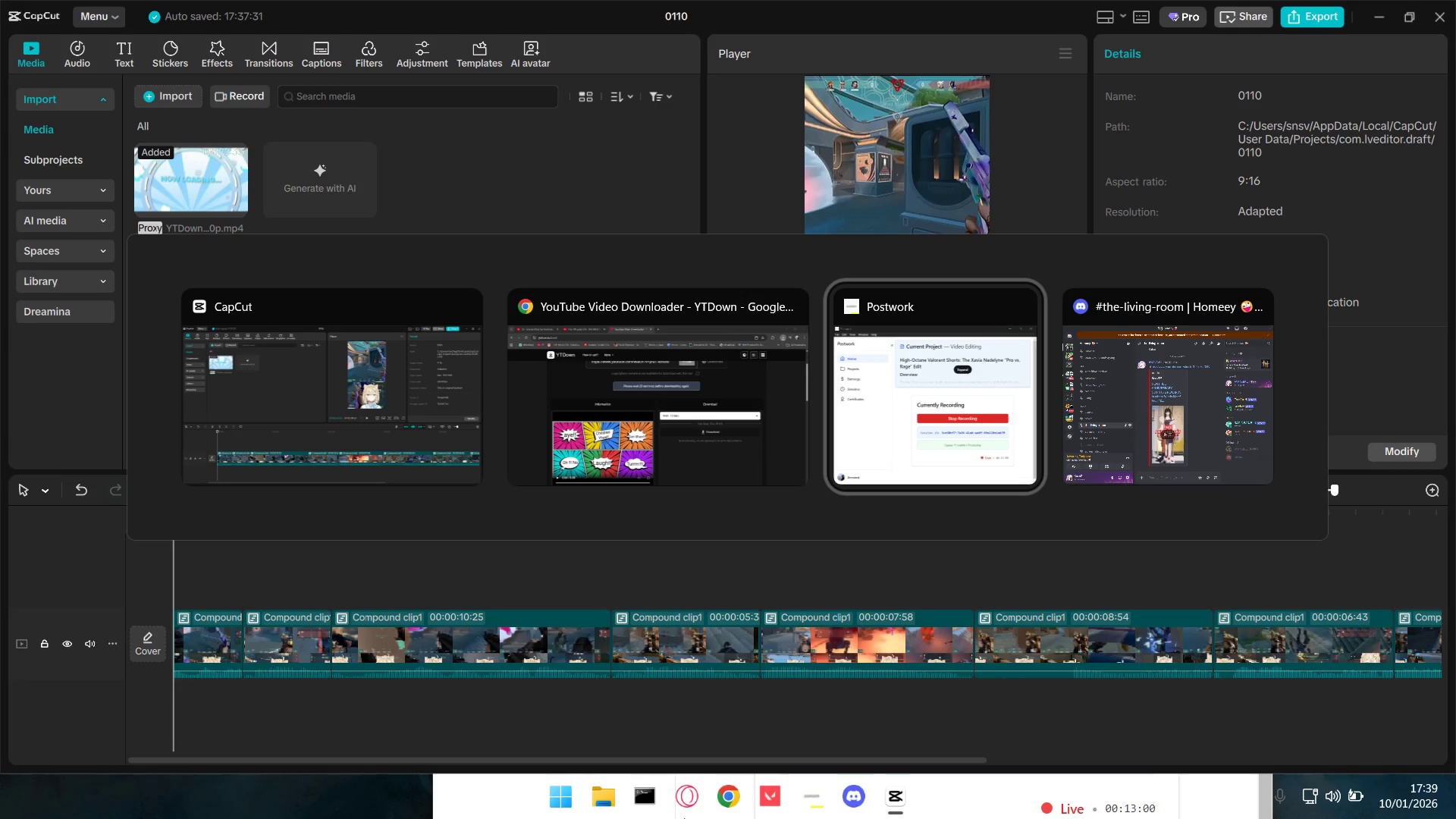 
left_click([739, 803])
 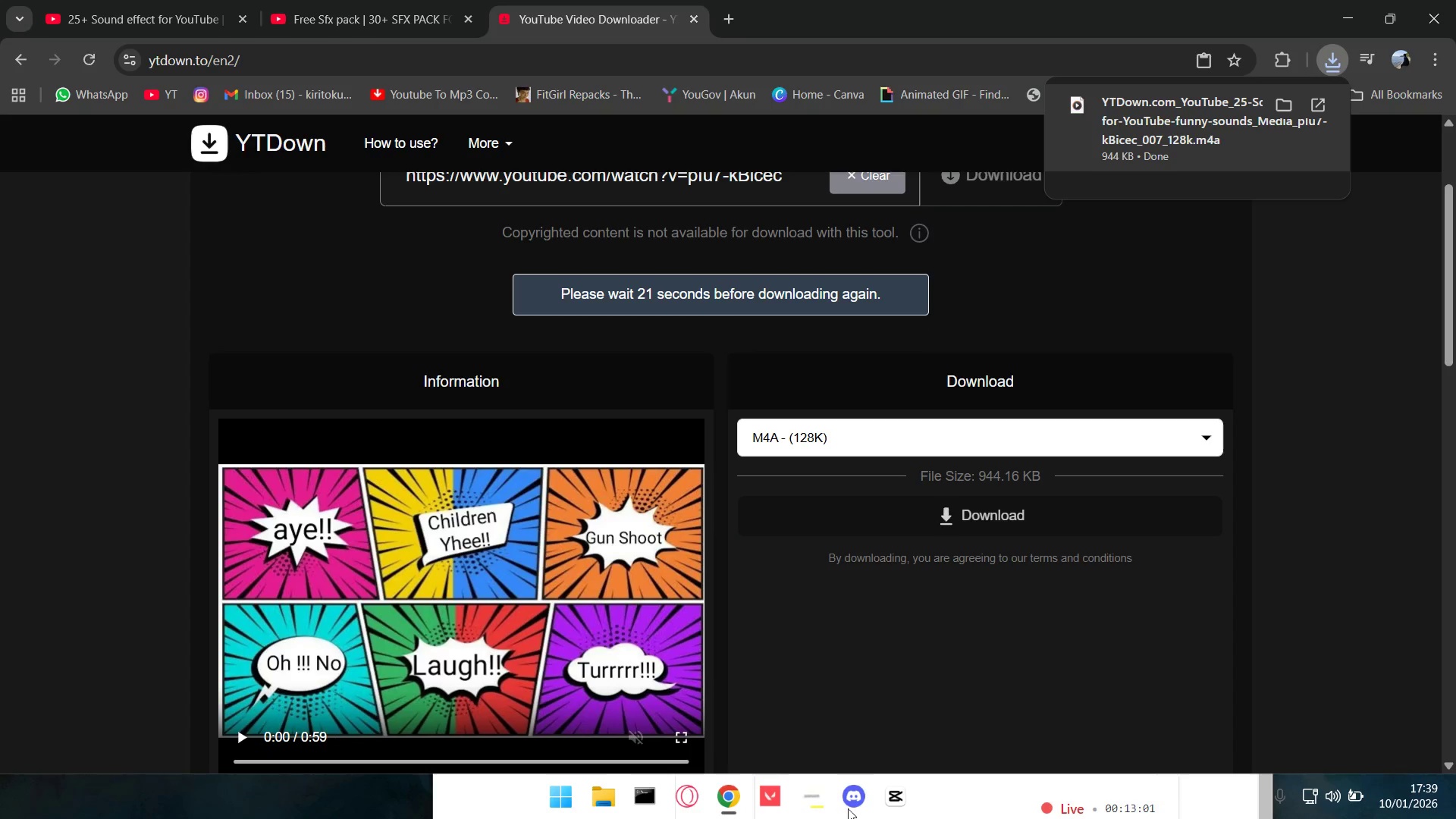 
left_click([883, 808])
 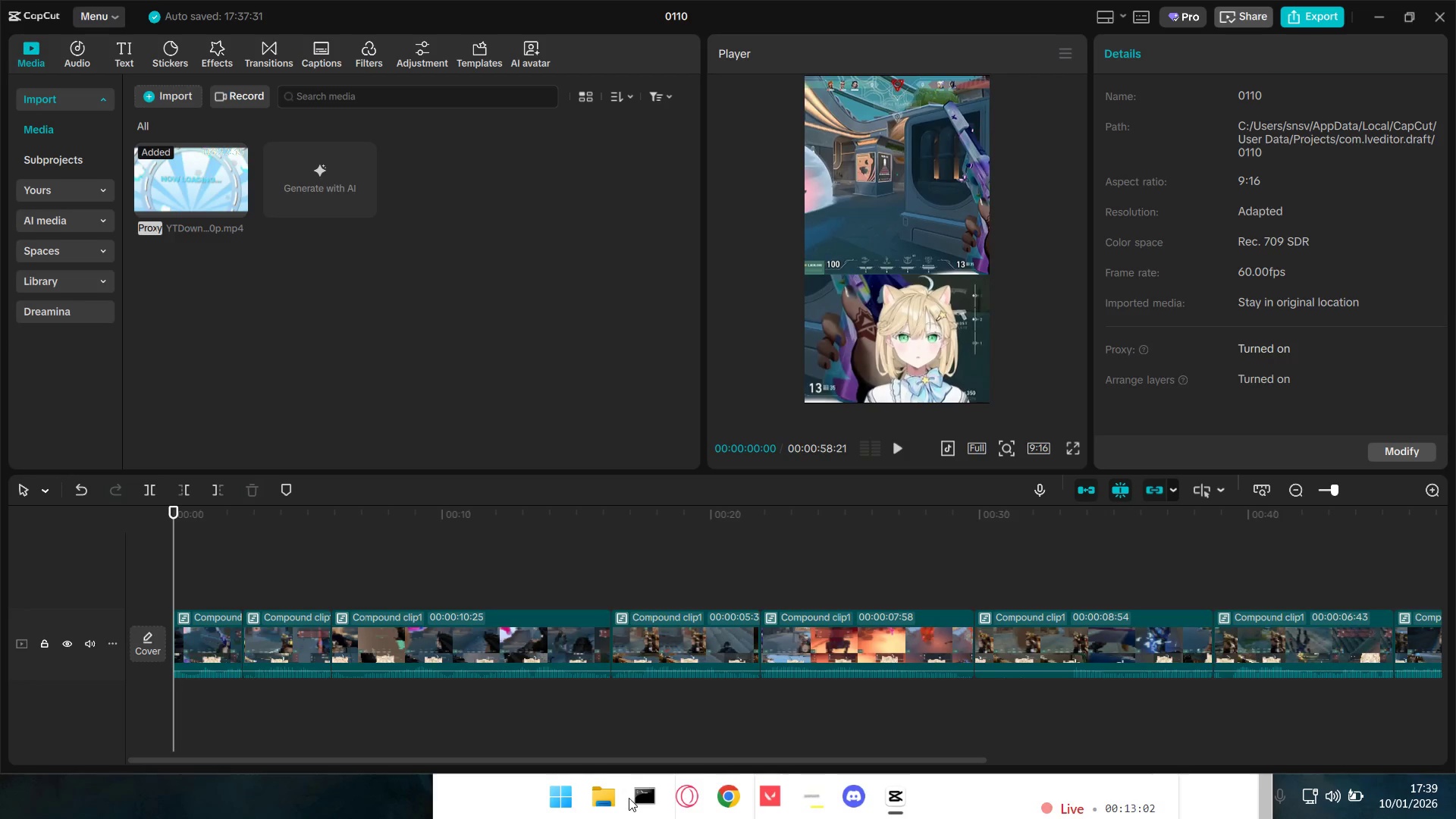 
double_click([597, 795])
 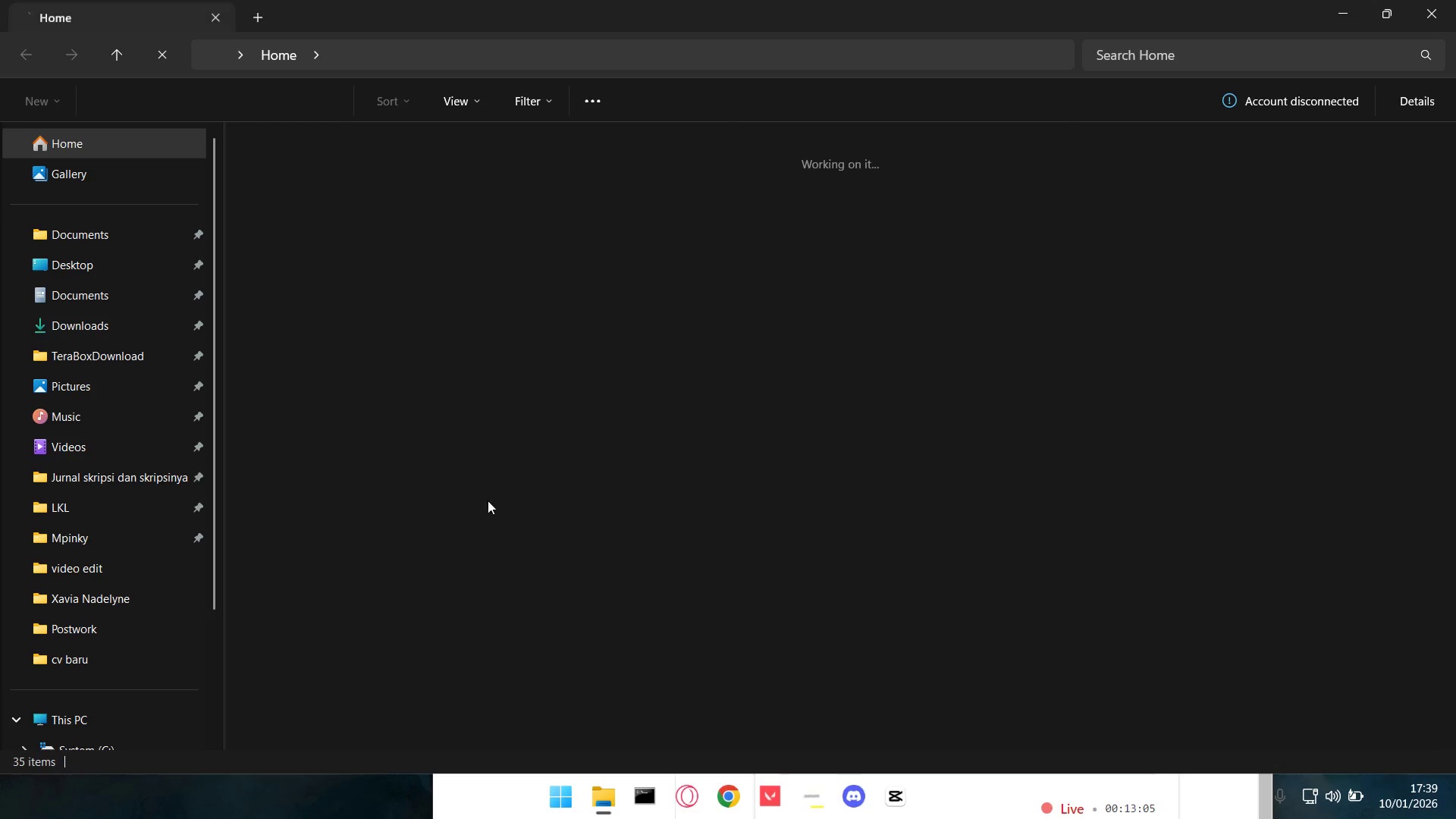 
left_click([90, 322])
 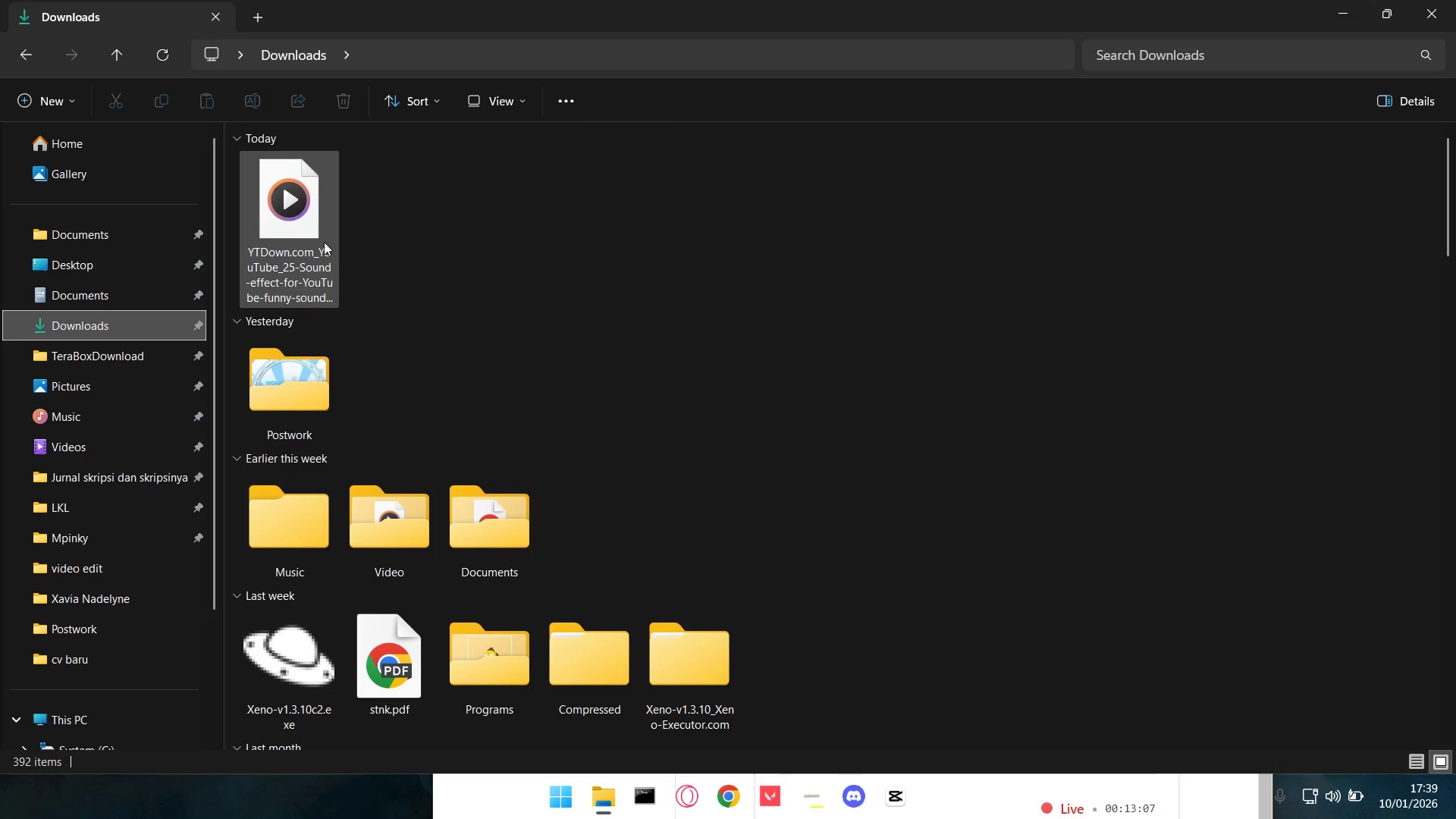 
left_click([315, 234])
 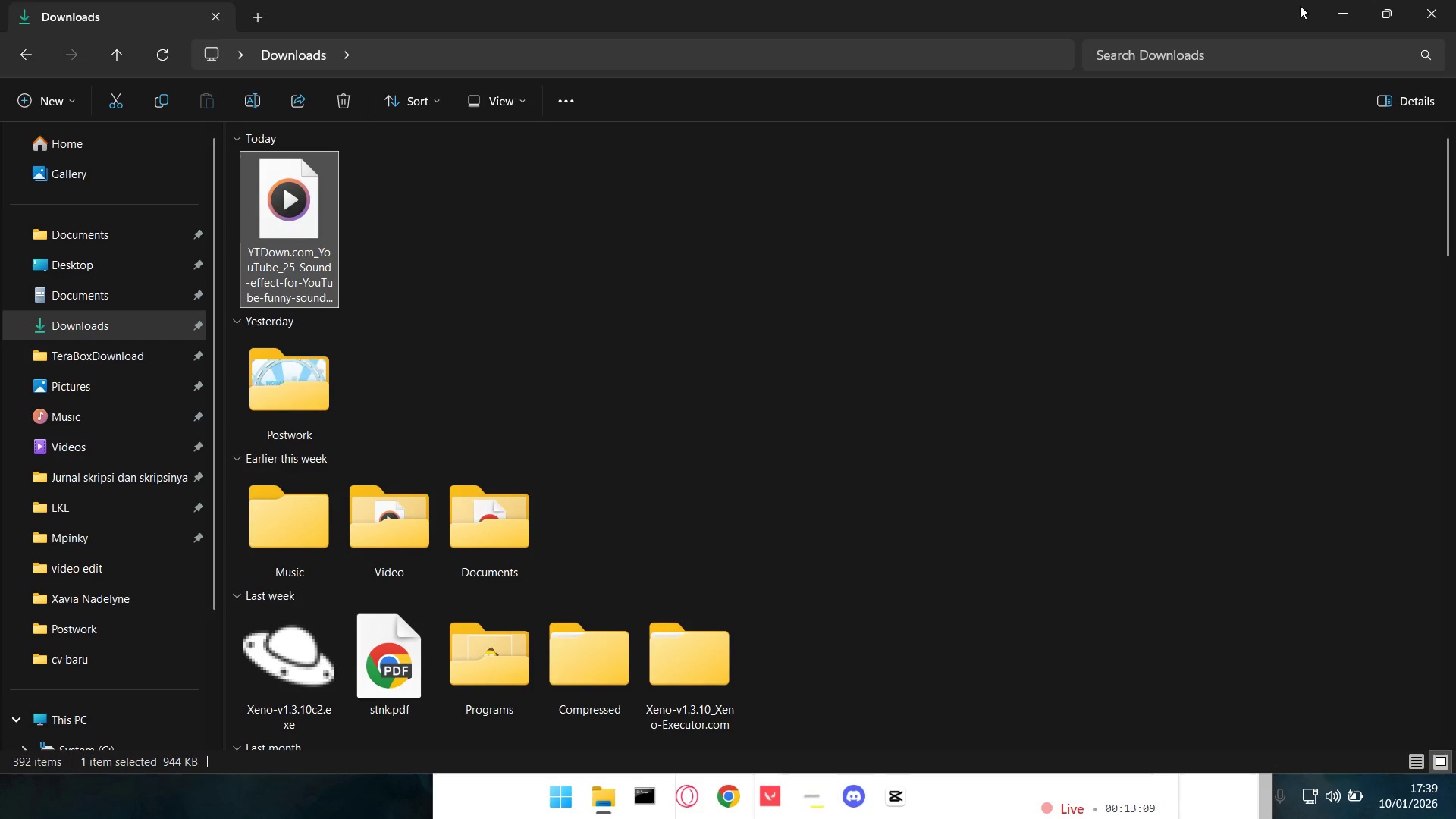 
left_click([1382, 5])
 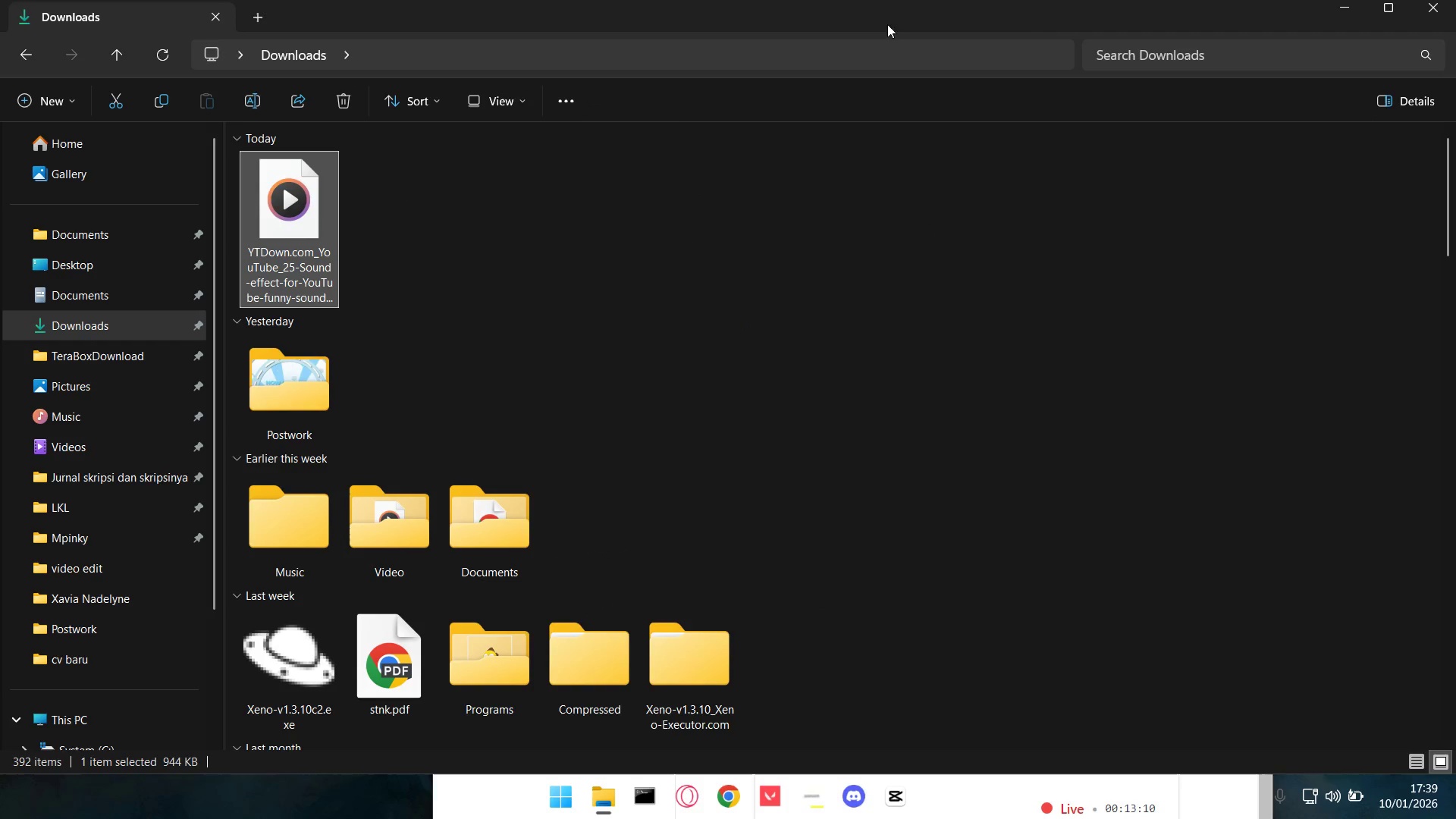 
left_click_drag(start_coordinate=[1034, 11], to_coordinate=[908, 30])
 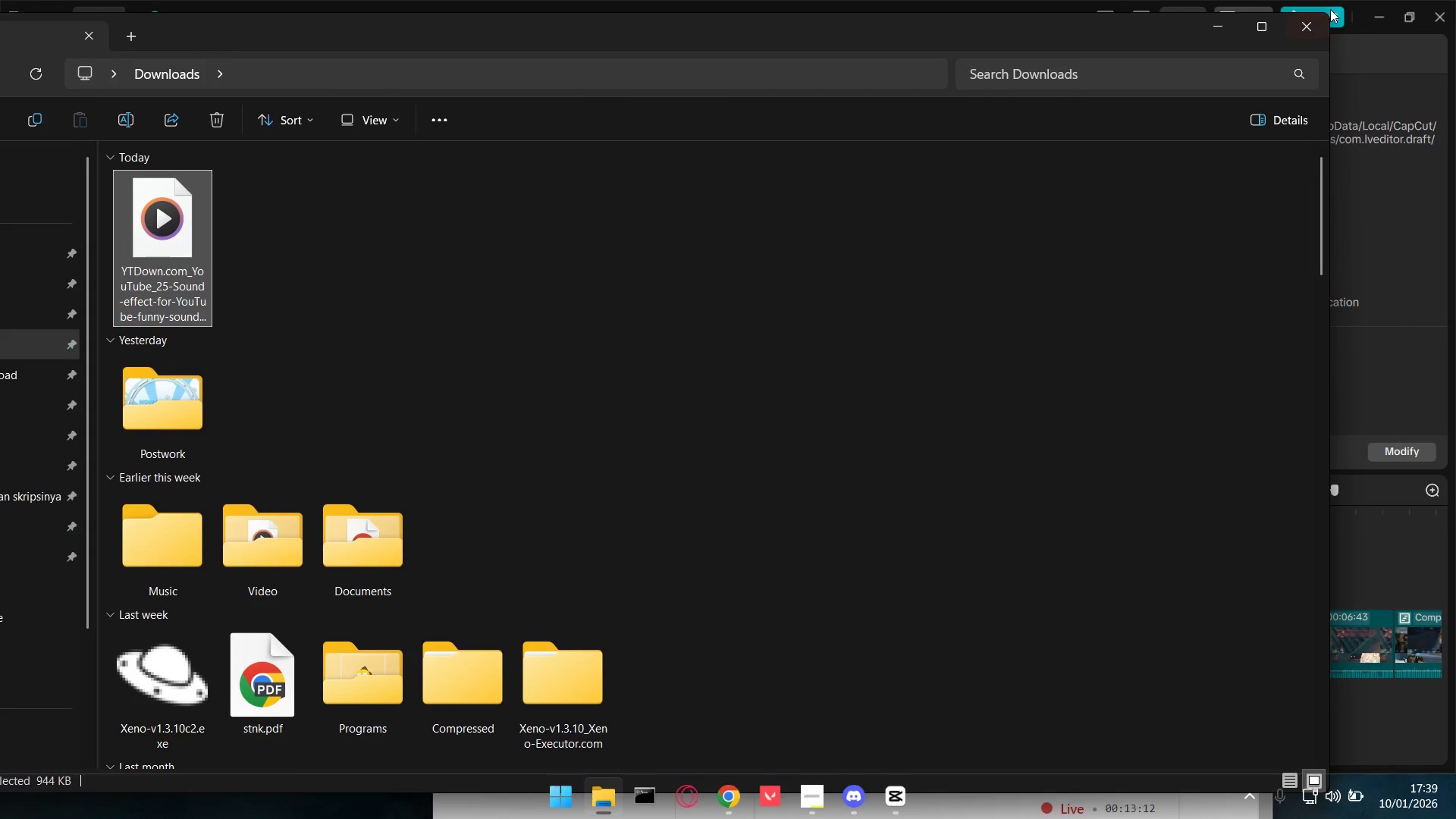 
left_click_drag(start_coordinate=[1330, 14], to_coordinate=[846, 295])
 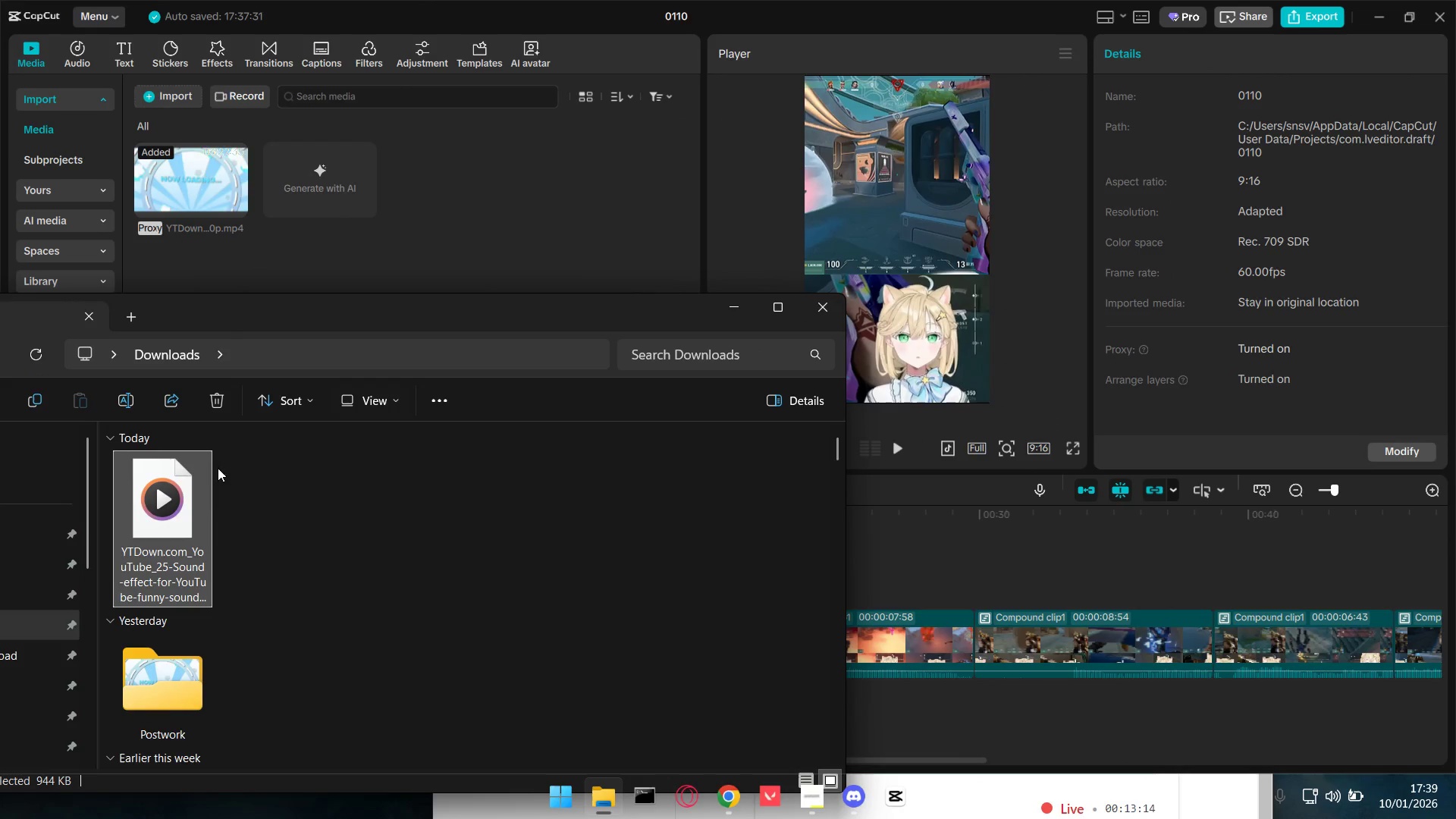 
left_click_drag(start_coordinate=[151, 495], to_coordinate=[430, 210])
 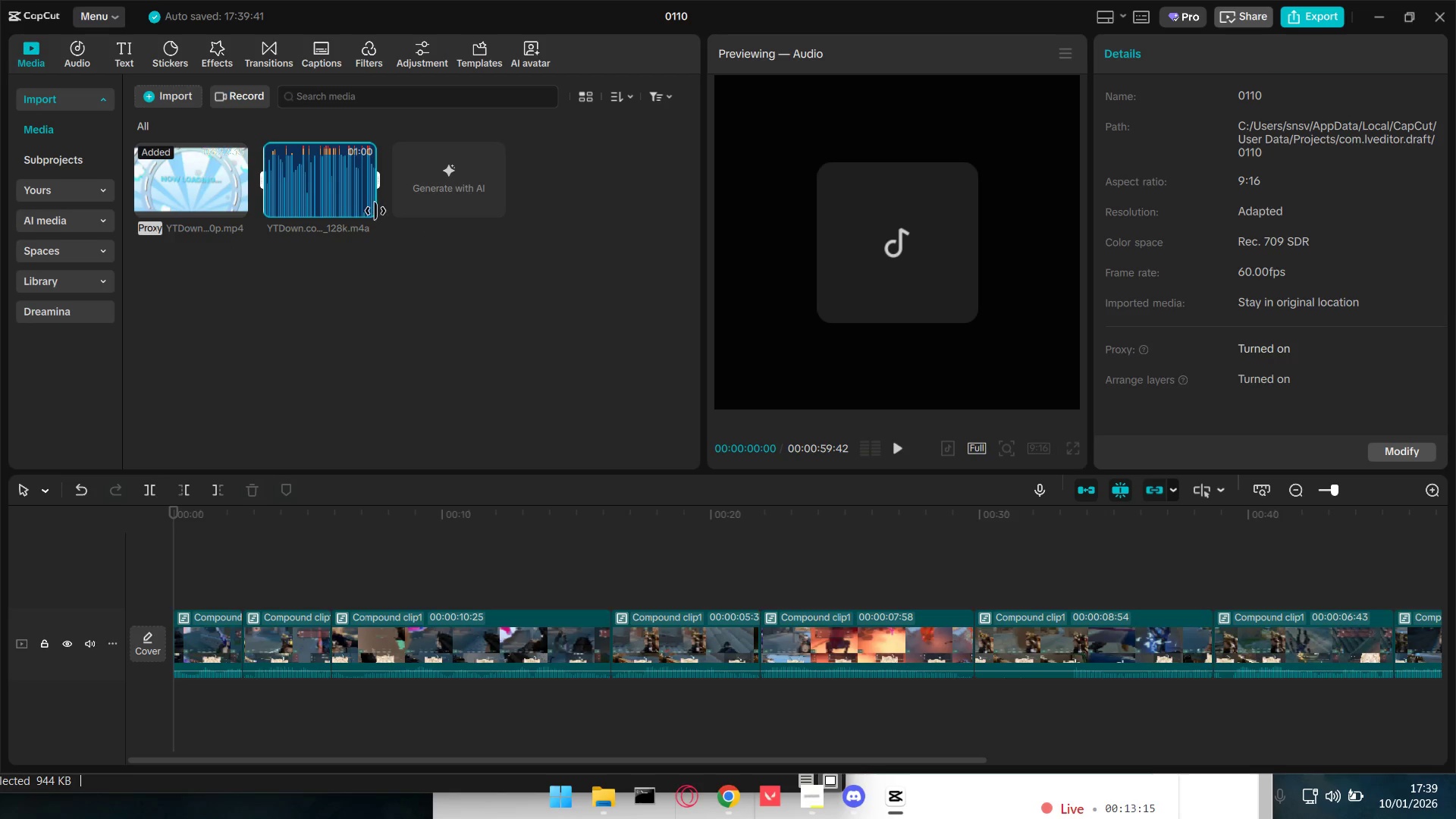 
left_click_drag(start_coordinate=[331, 174], to_coordinate=[169, 709])
 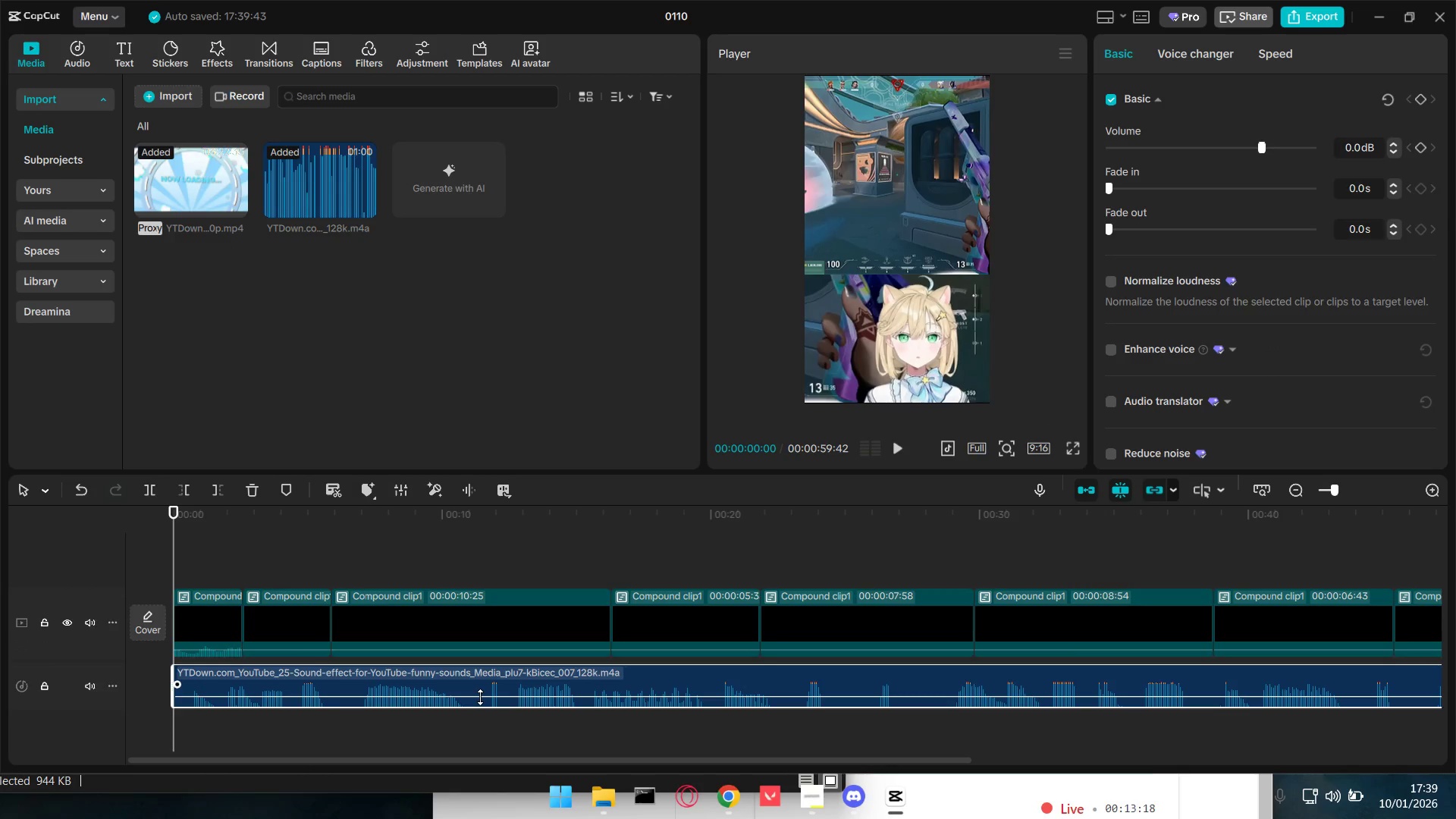 
left_click_drag(start_coordinate=[483, 695], to_coordinate=[485, 700])
 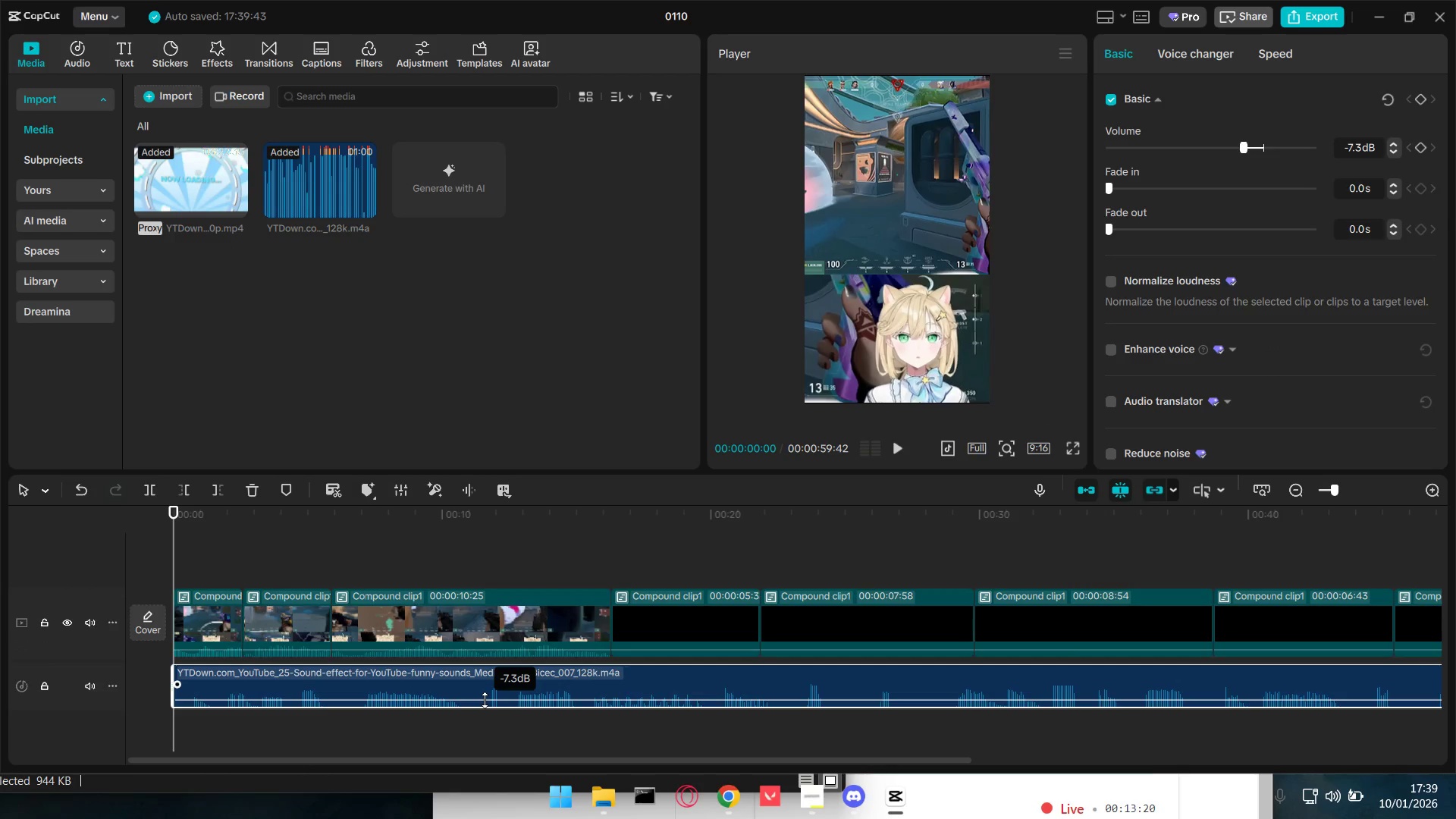 
key(Space)
 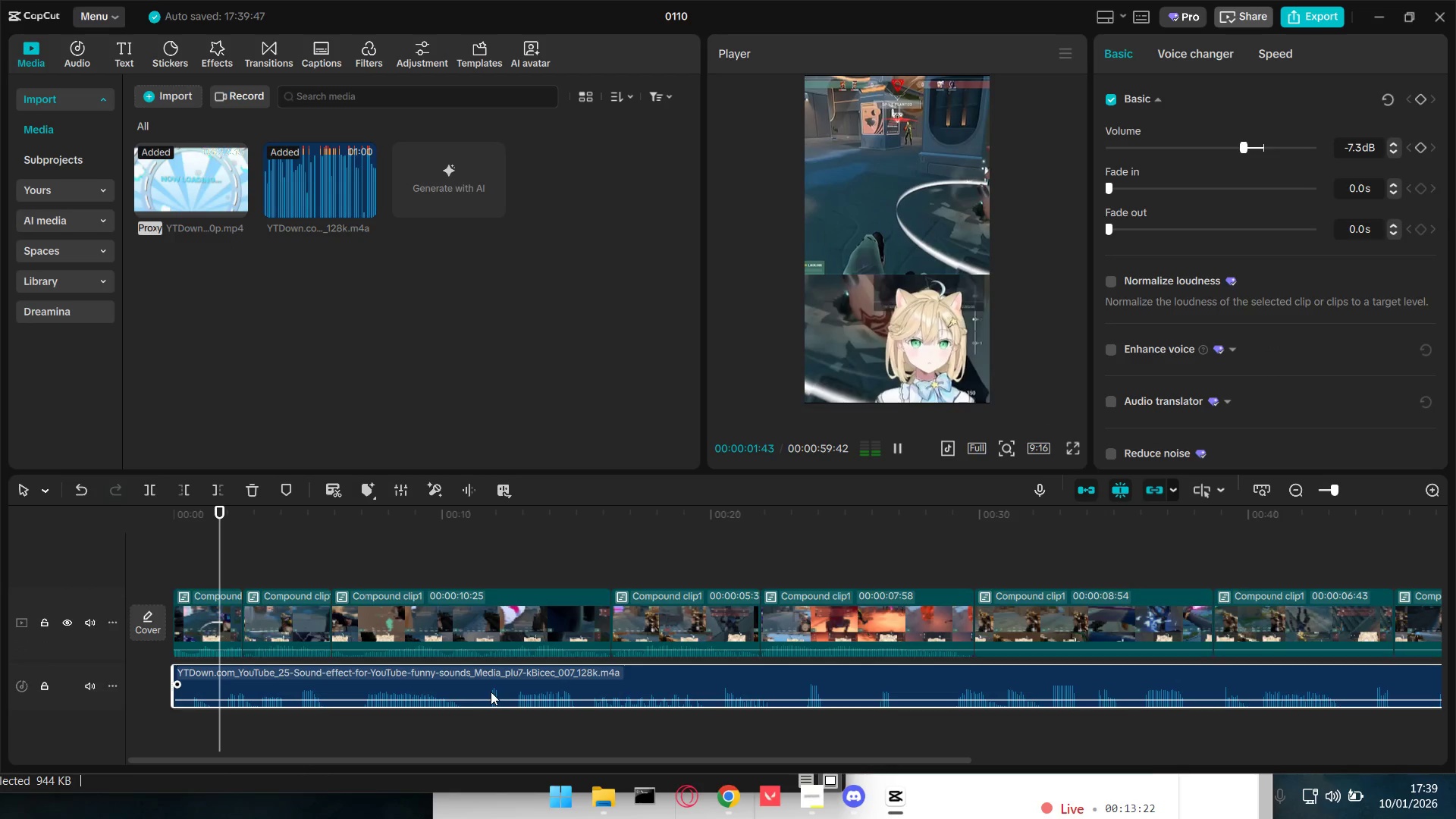 
key(Space)
 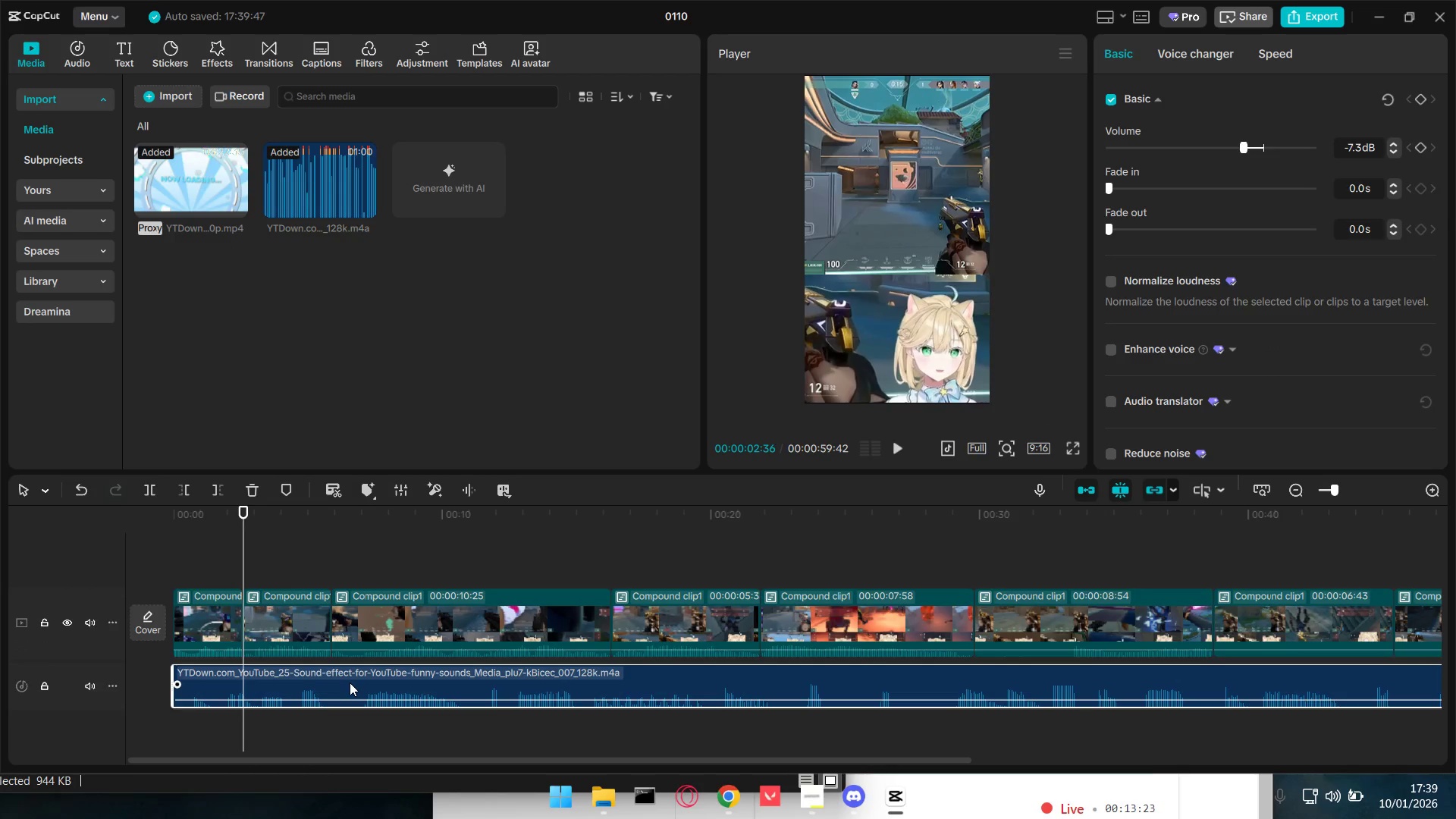 
left_click_drag(start_coordinate=[343, 678], to_coordinate=[372, 677])
 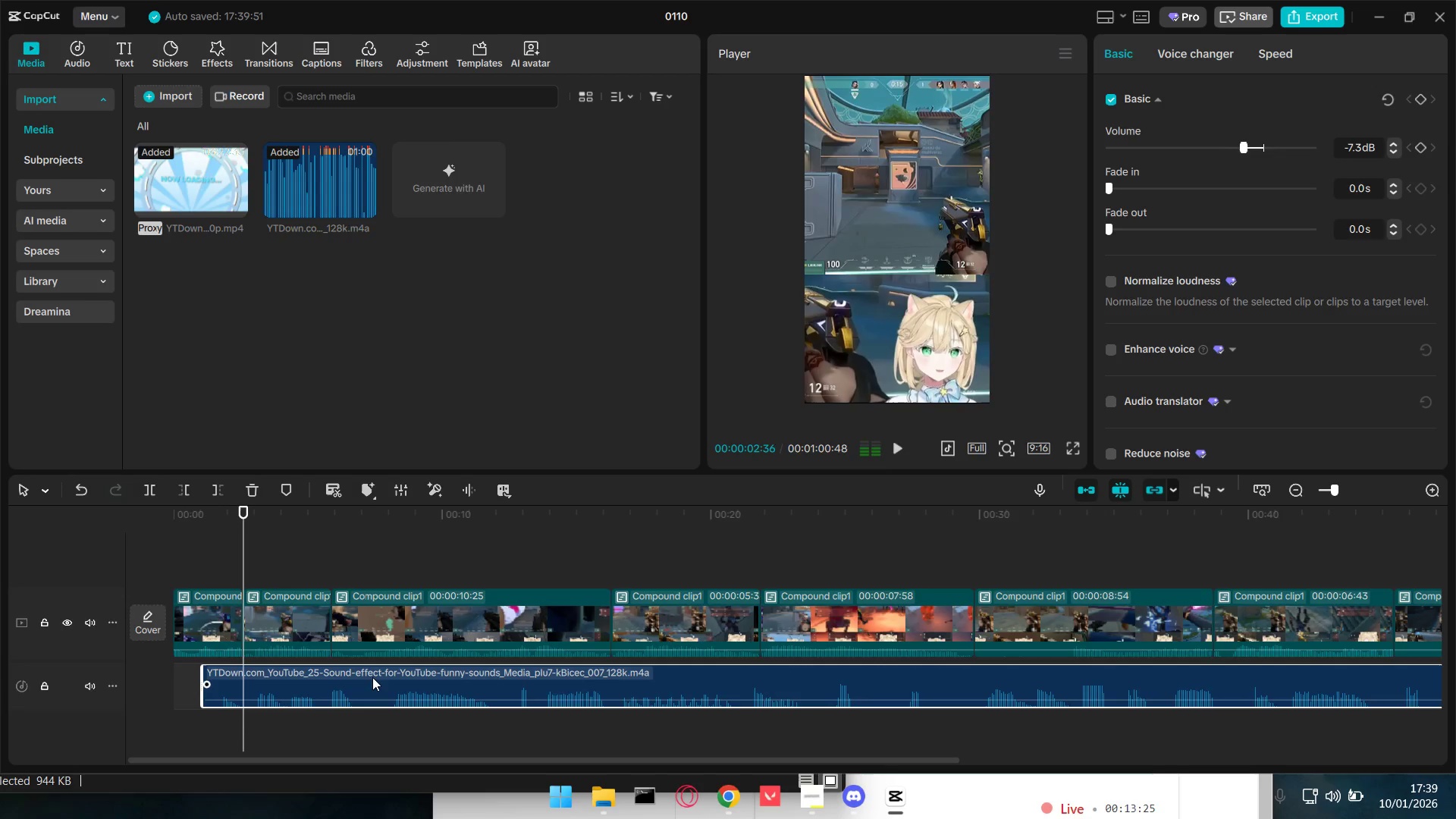 
key(Space)
 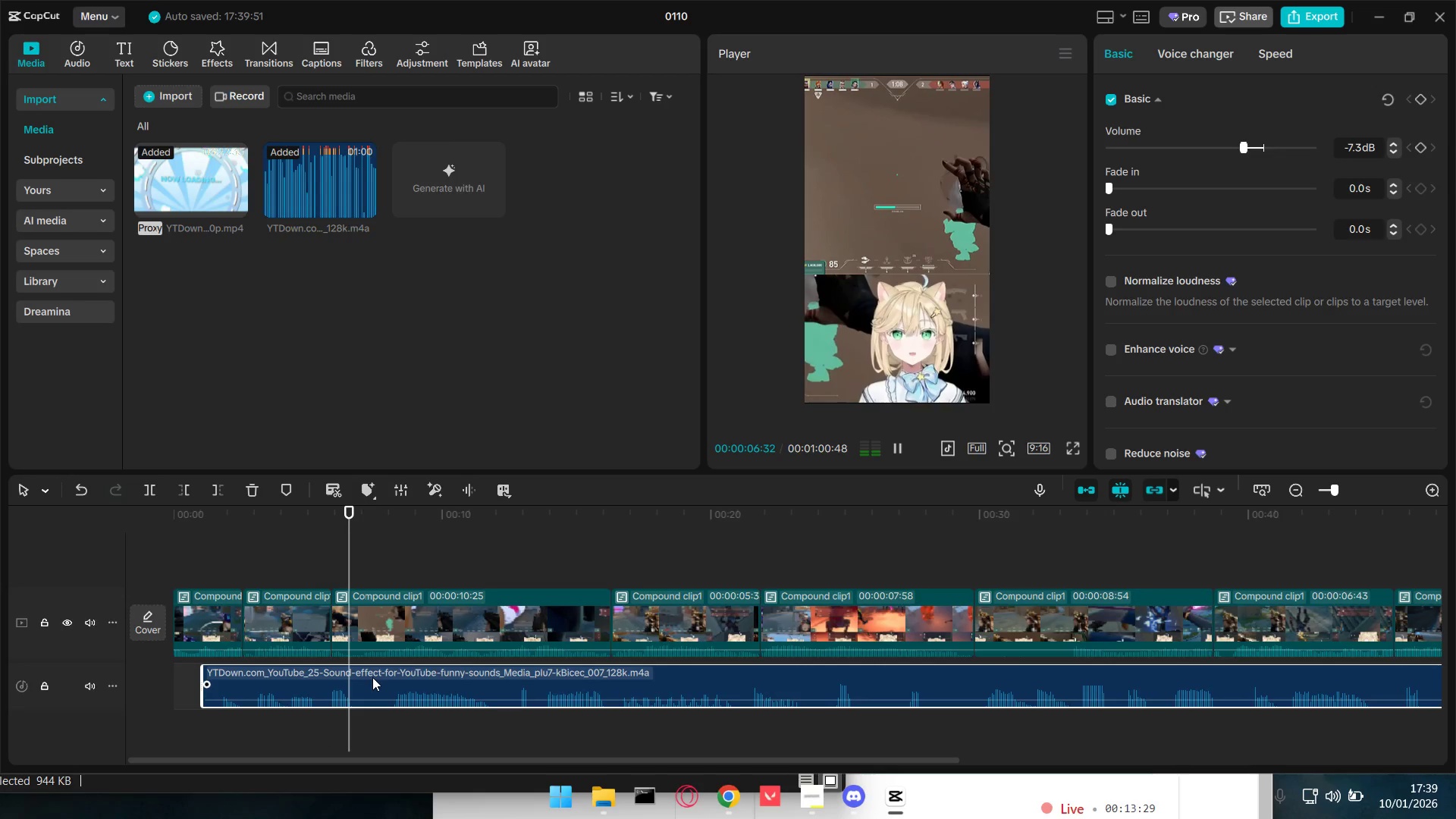 
wait(5.3)
 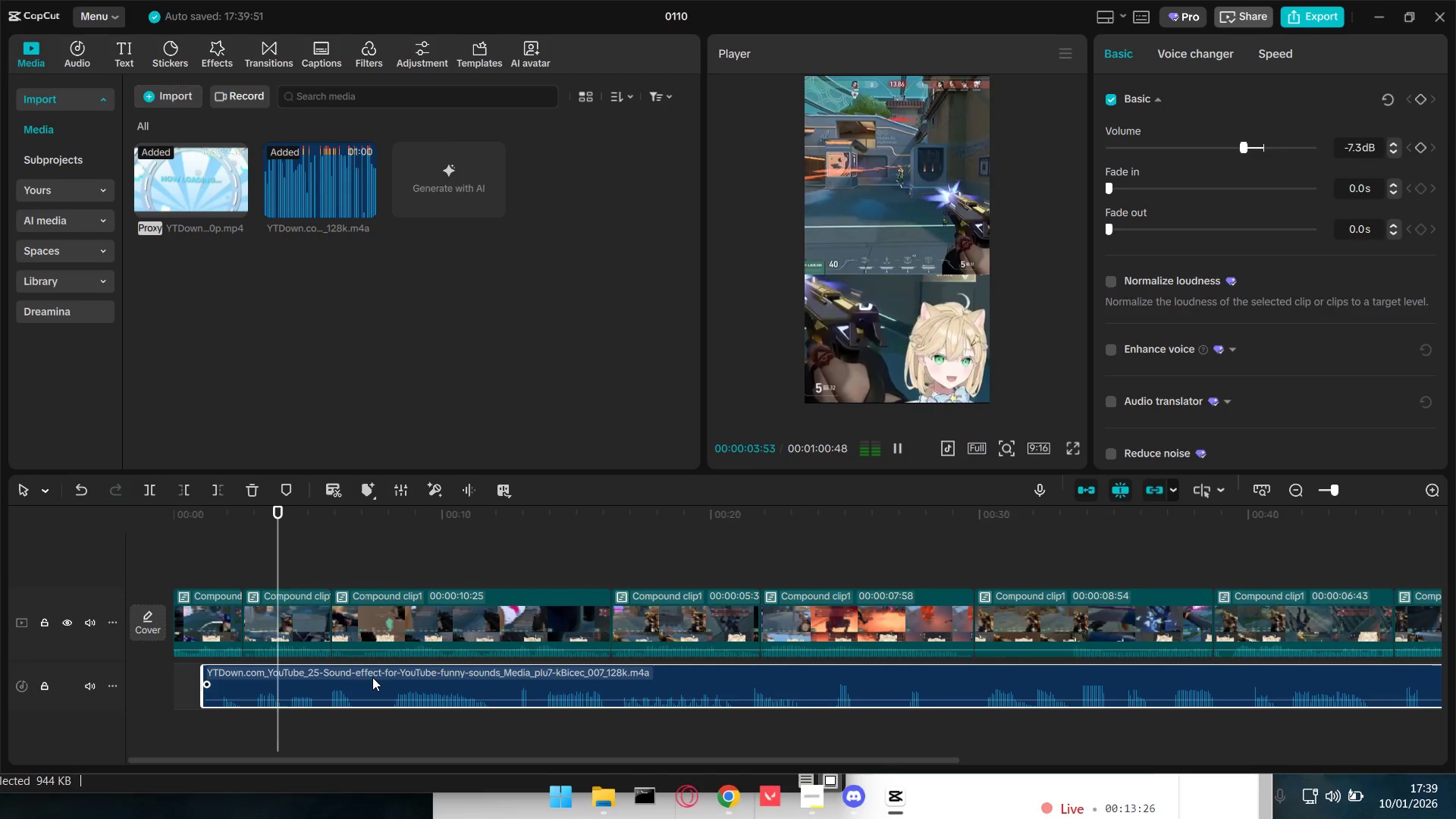 
left_click_drag(start_coordinate=[502, 734], to_coordinate=[506, 734])
 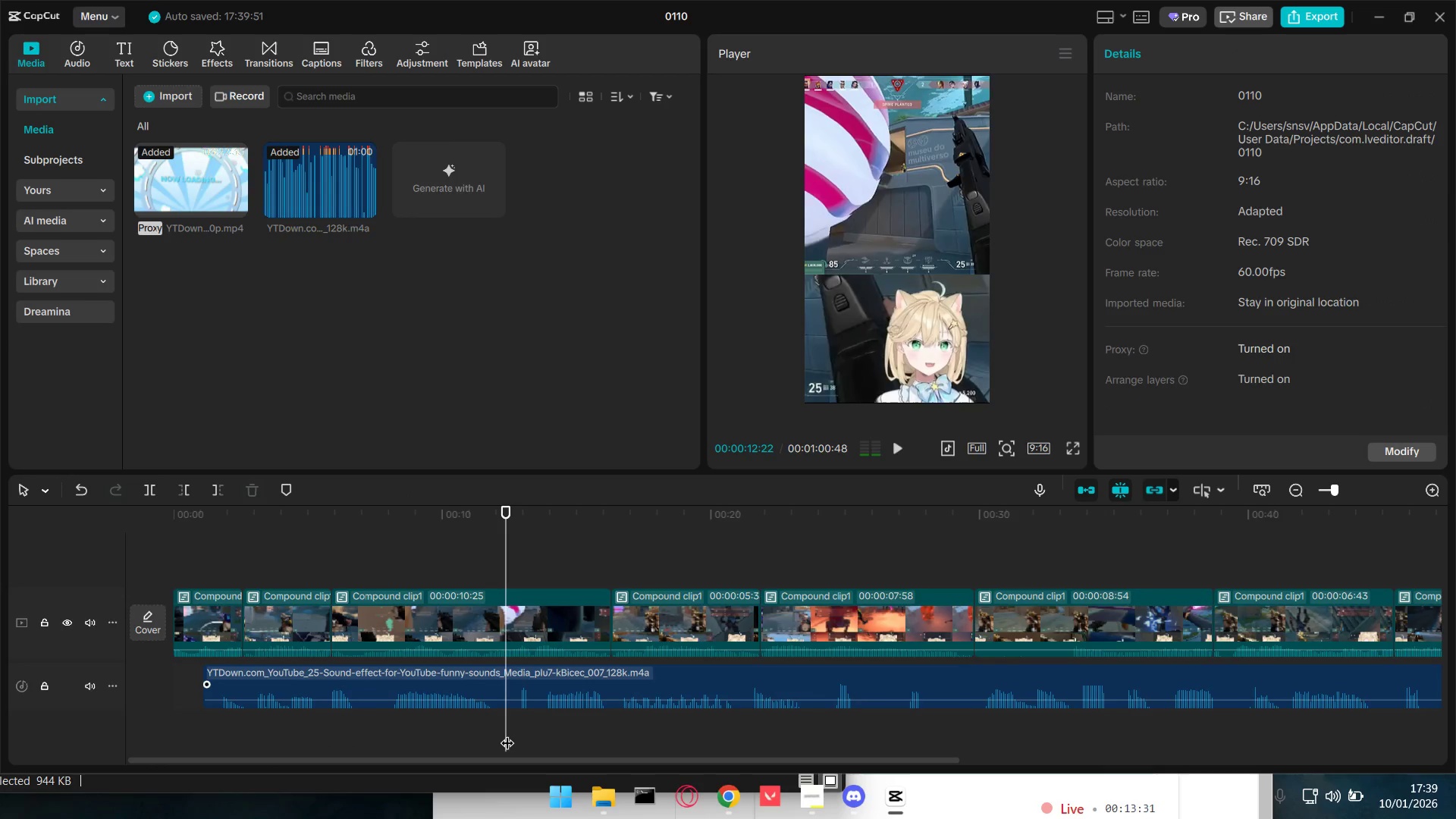 
key(Space)
 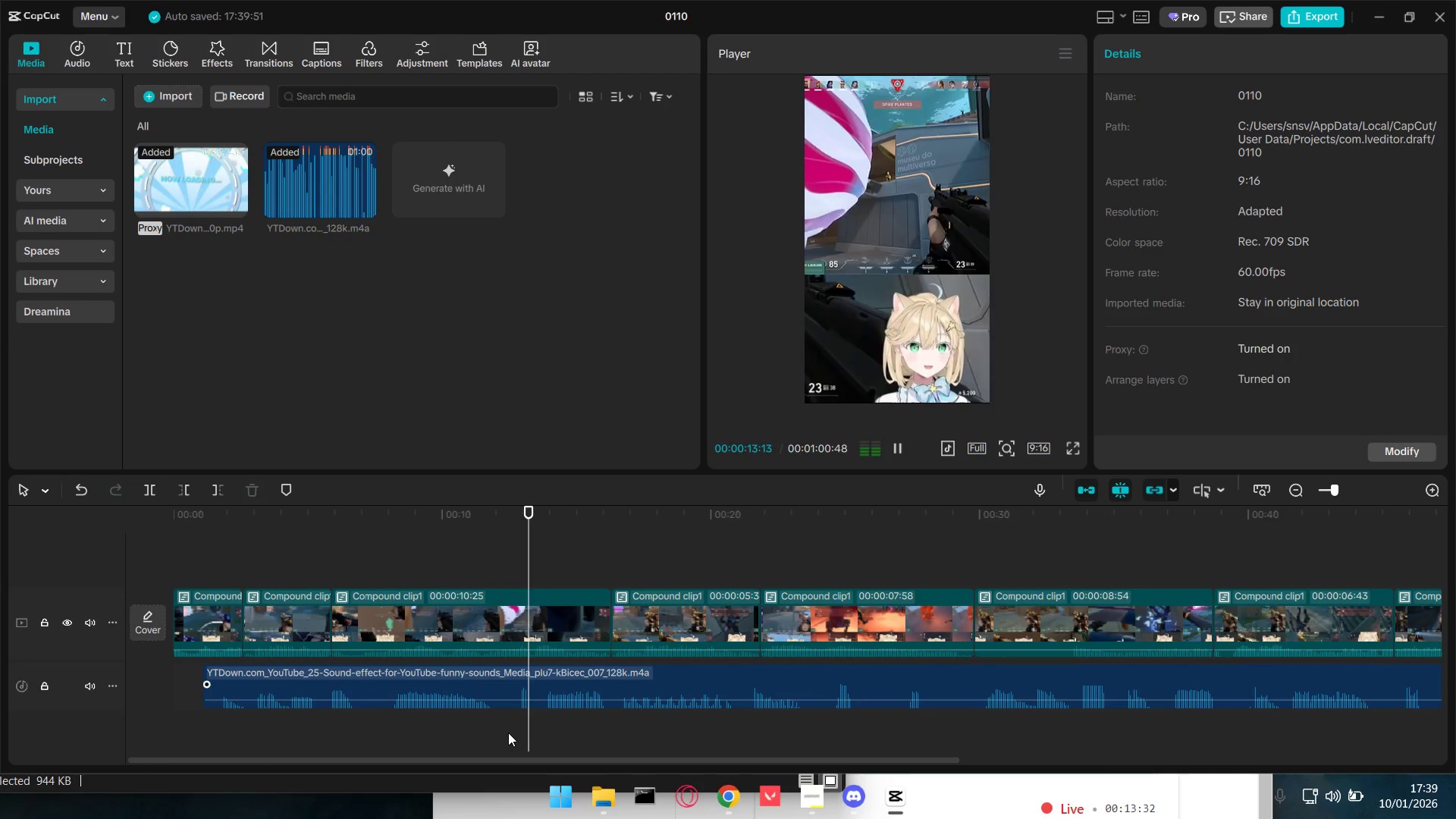 
key(Space)
 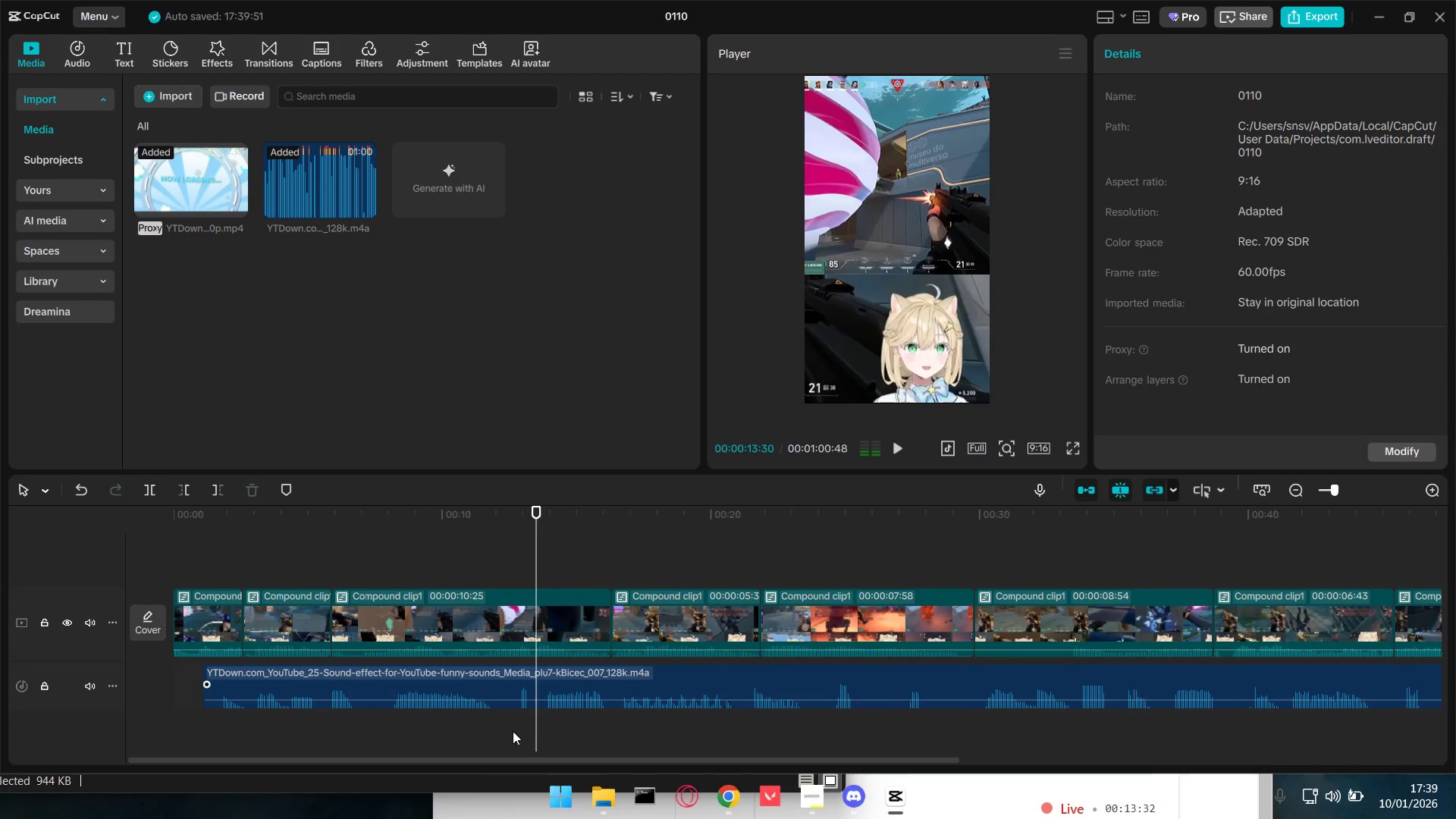 
left_click([513, 731])
 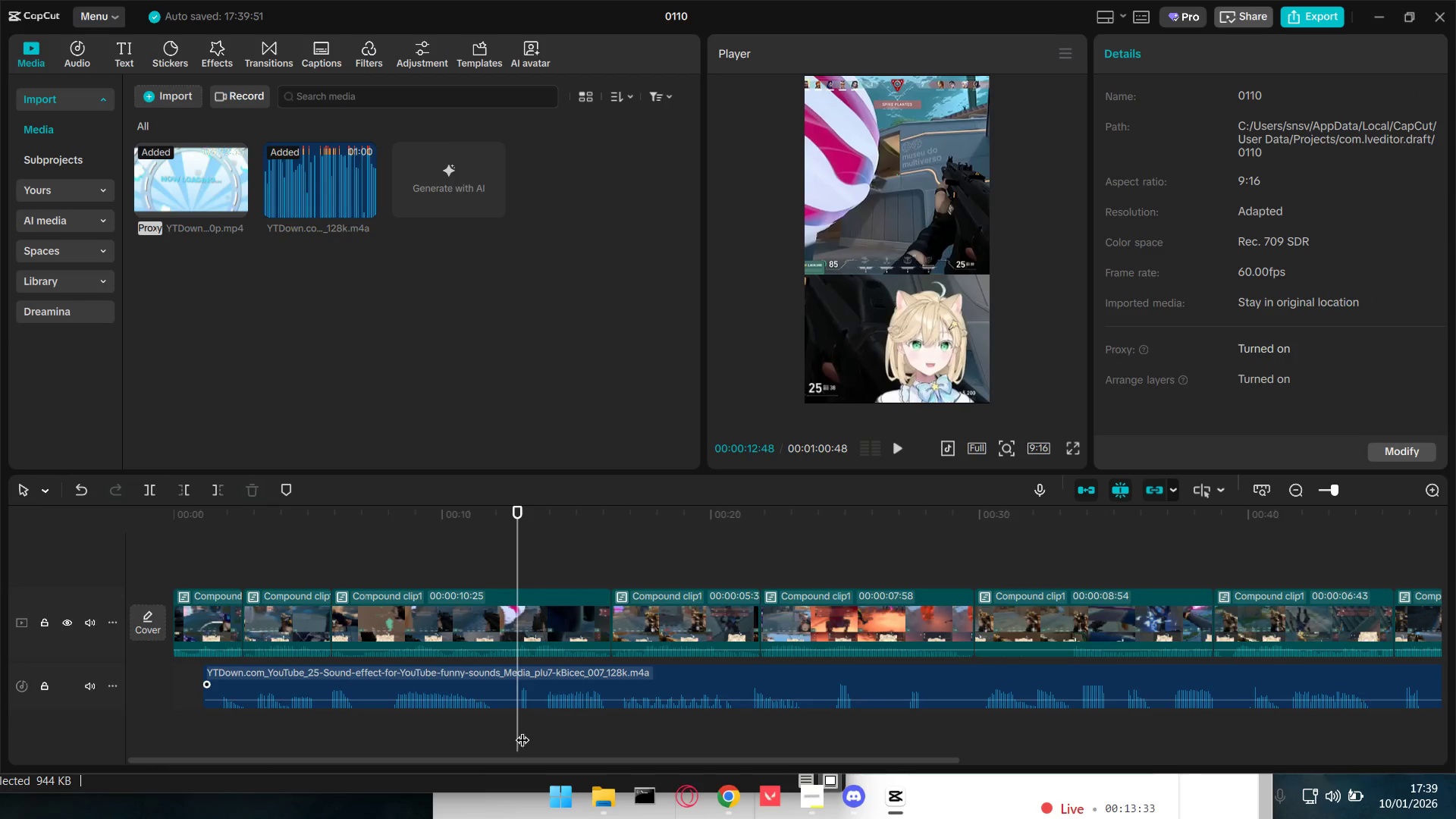 
type(Qq)
 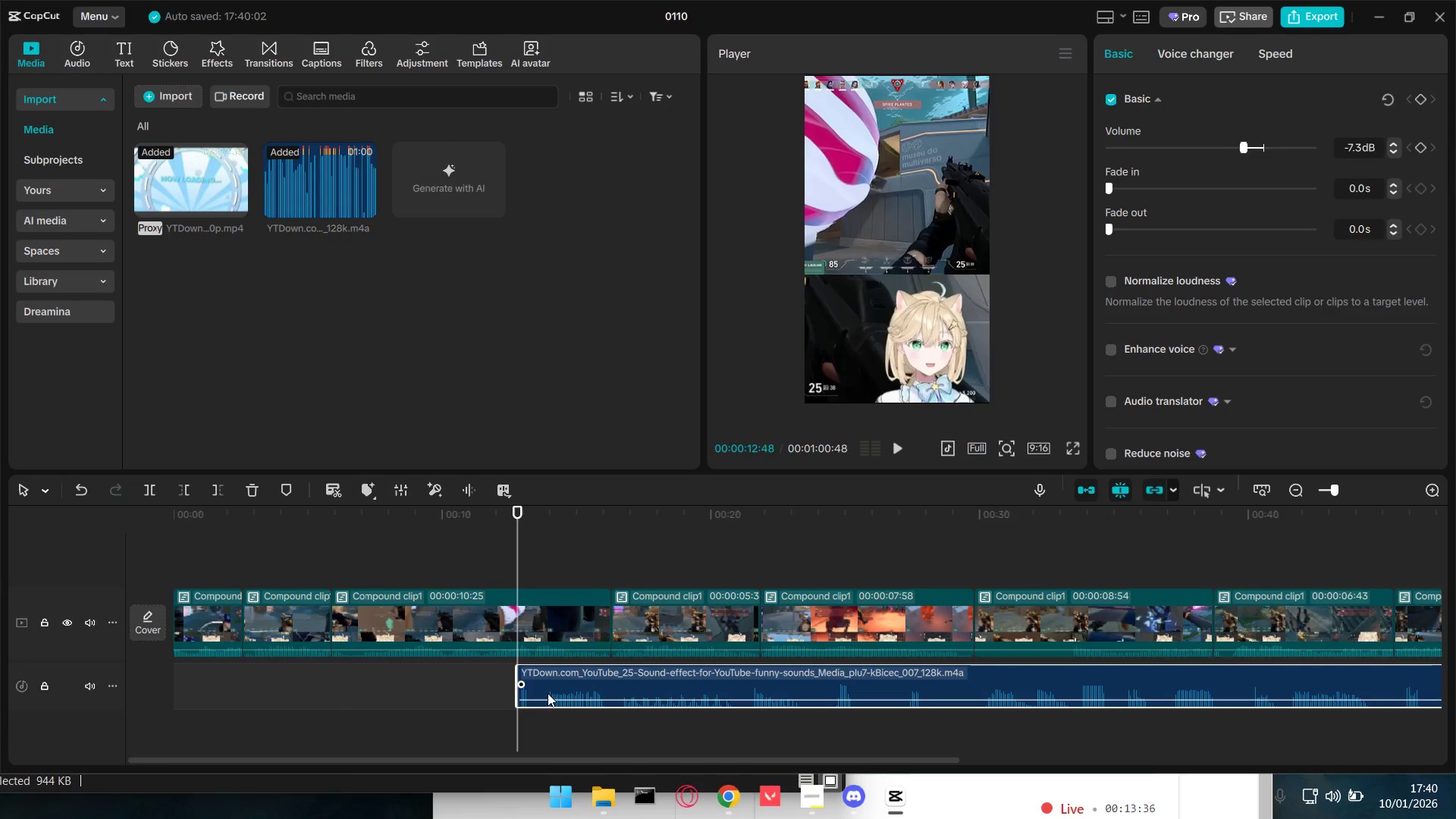 
left_click([540, 686])
 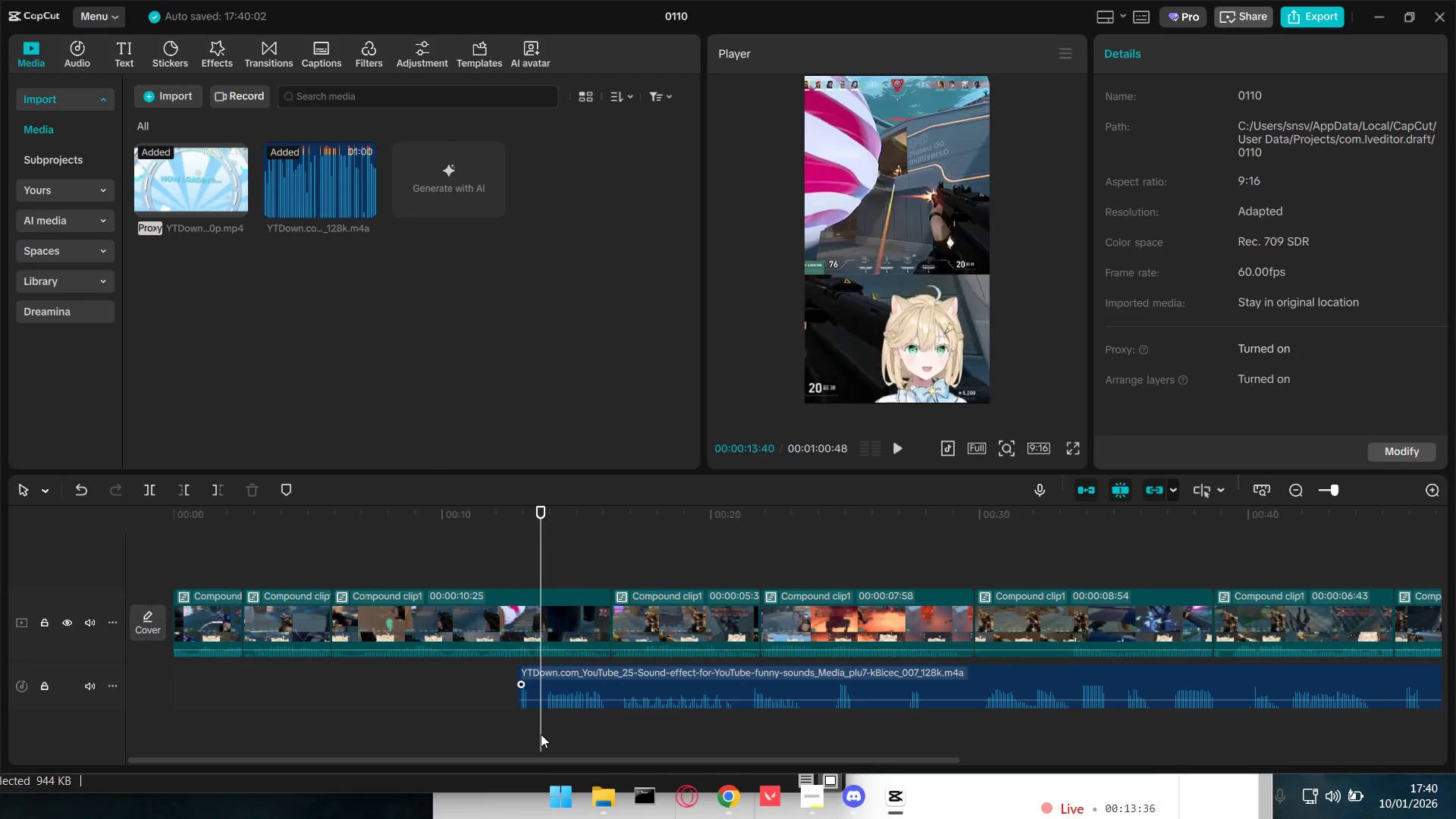 
left_click_drag(start_coordinate=[542, 734], to_coordinate=[534, 733])
 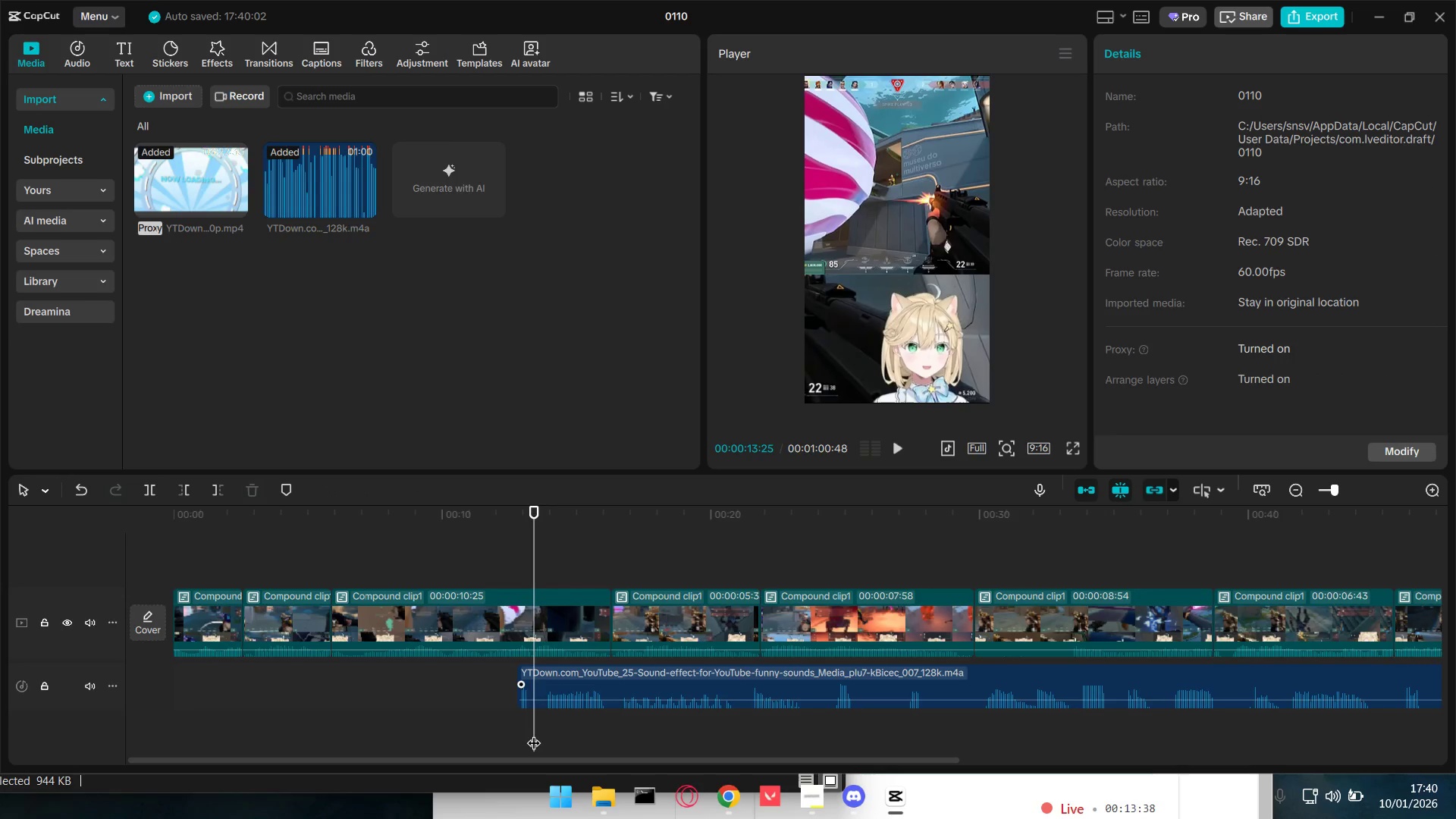 
type(eE)
 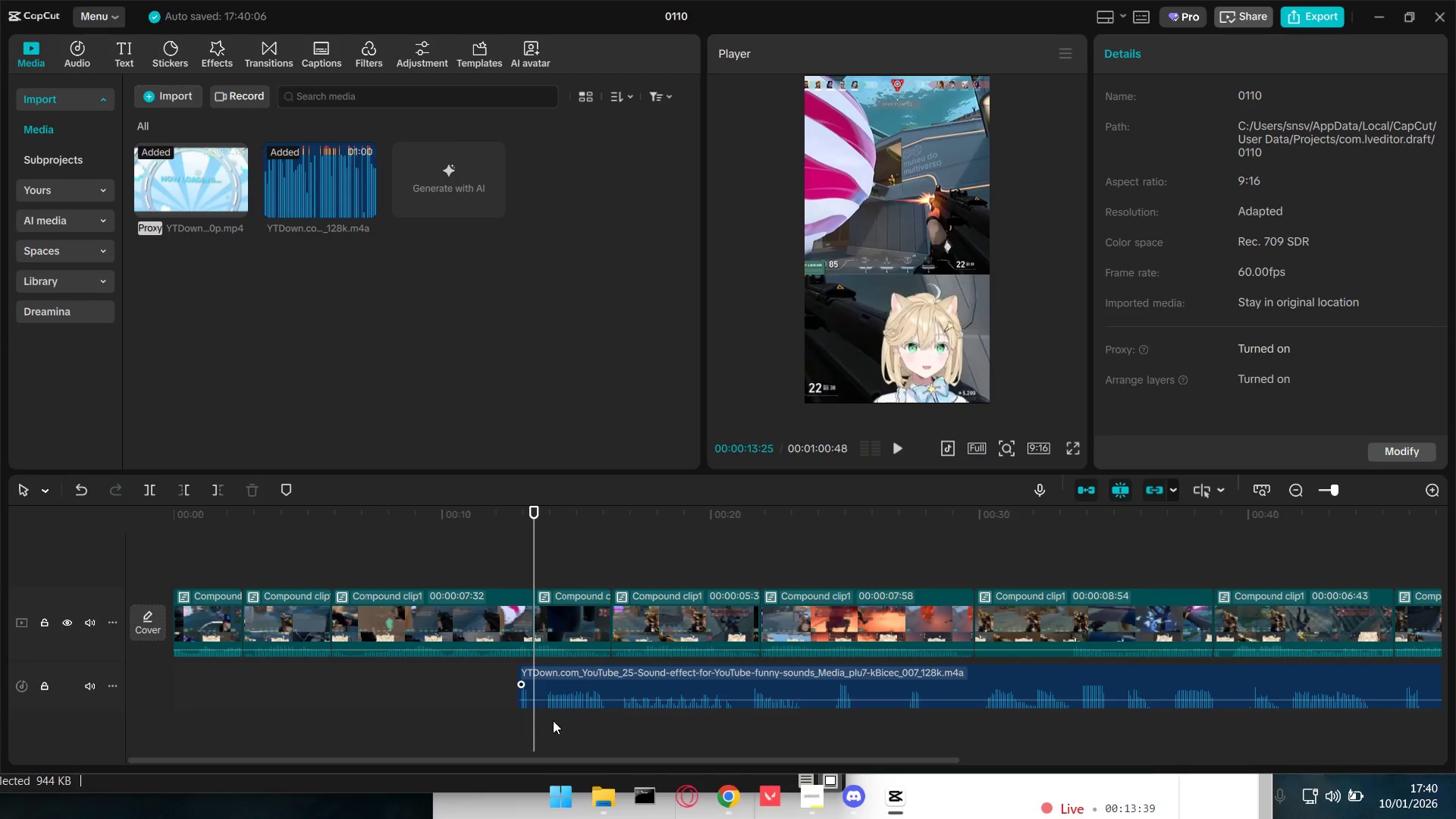 
double_click([559, 742])
 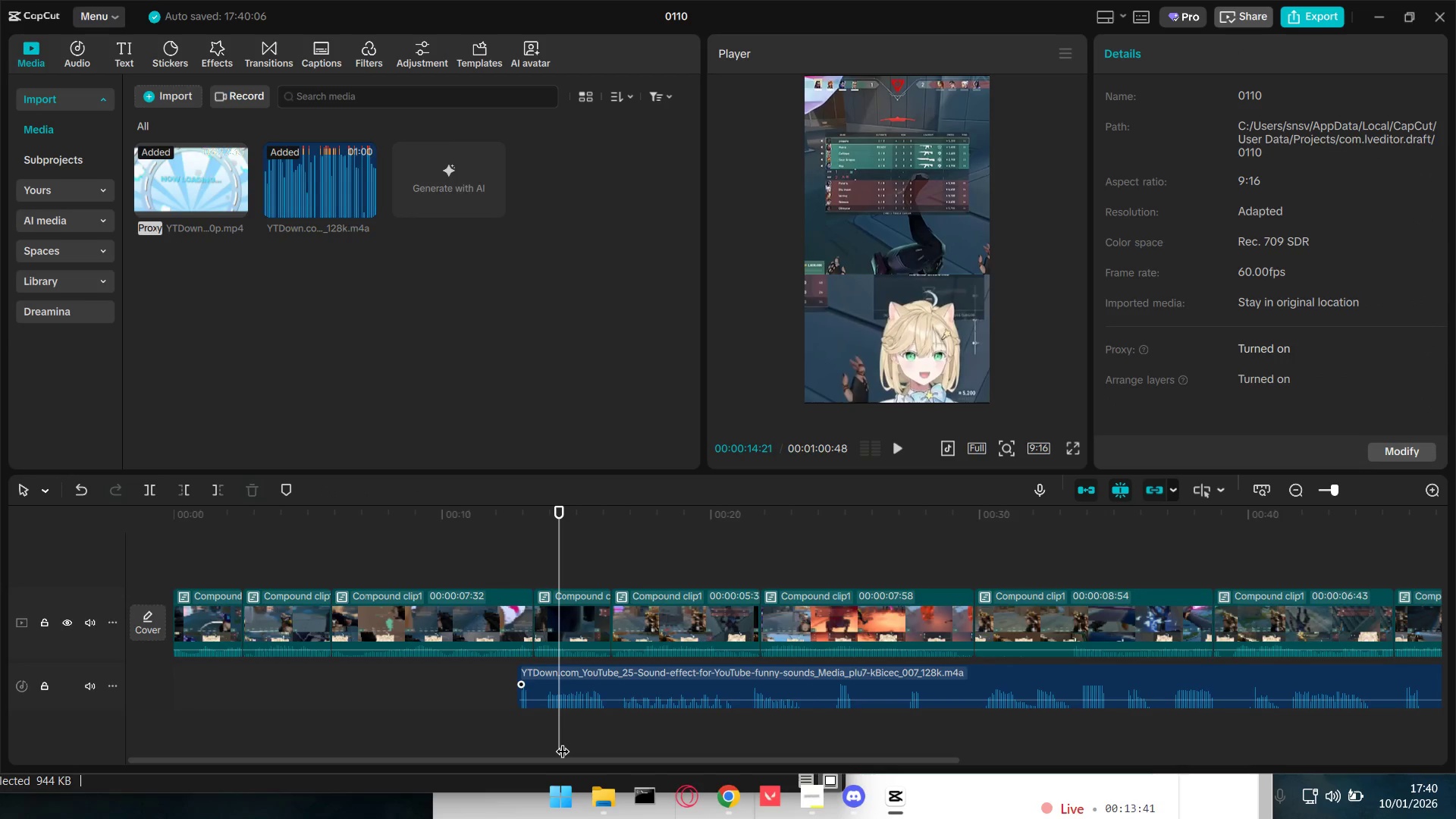 
key(Control+Shift+ShiftLeft)
 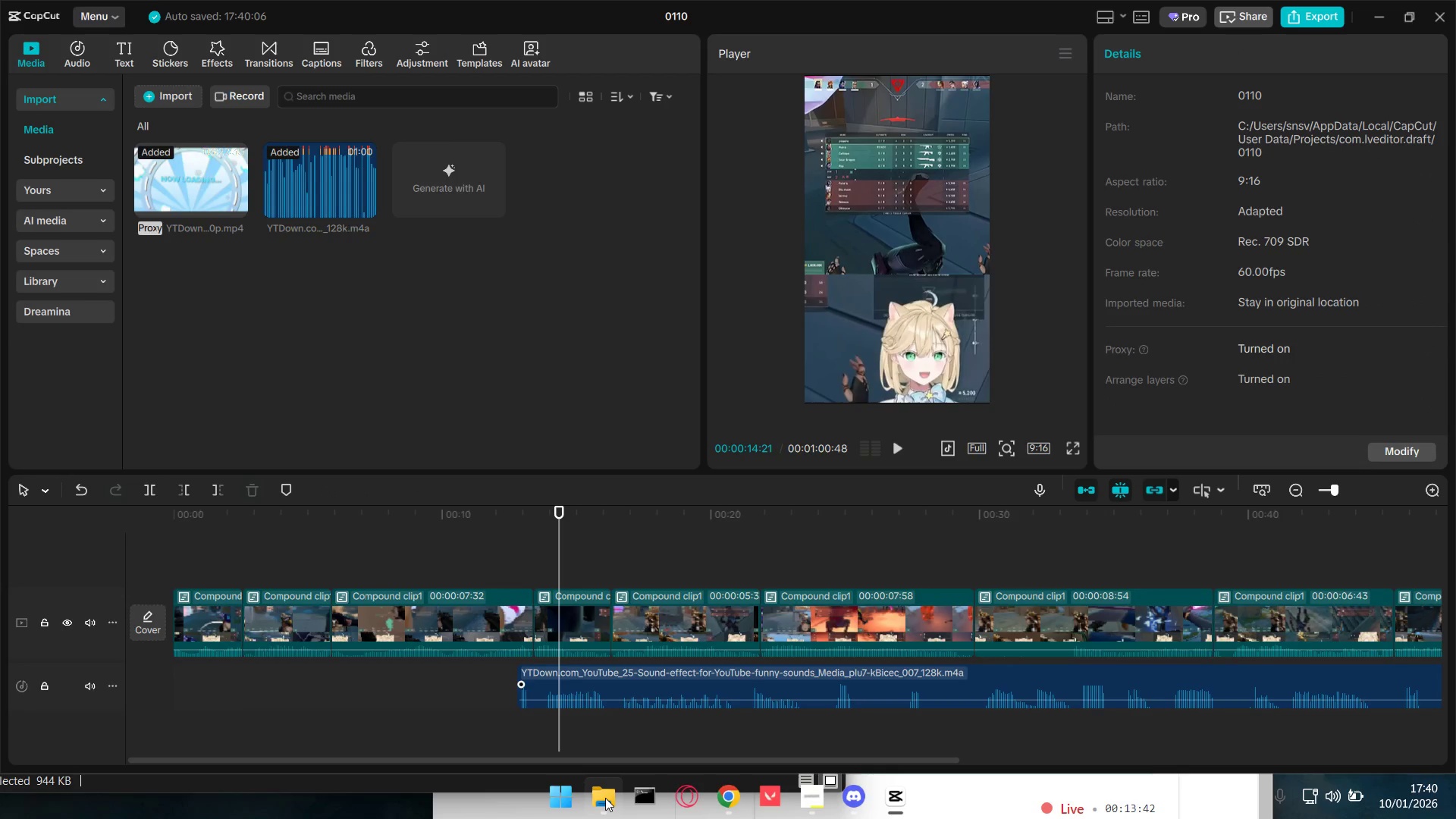 
key(Control+Z)
 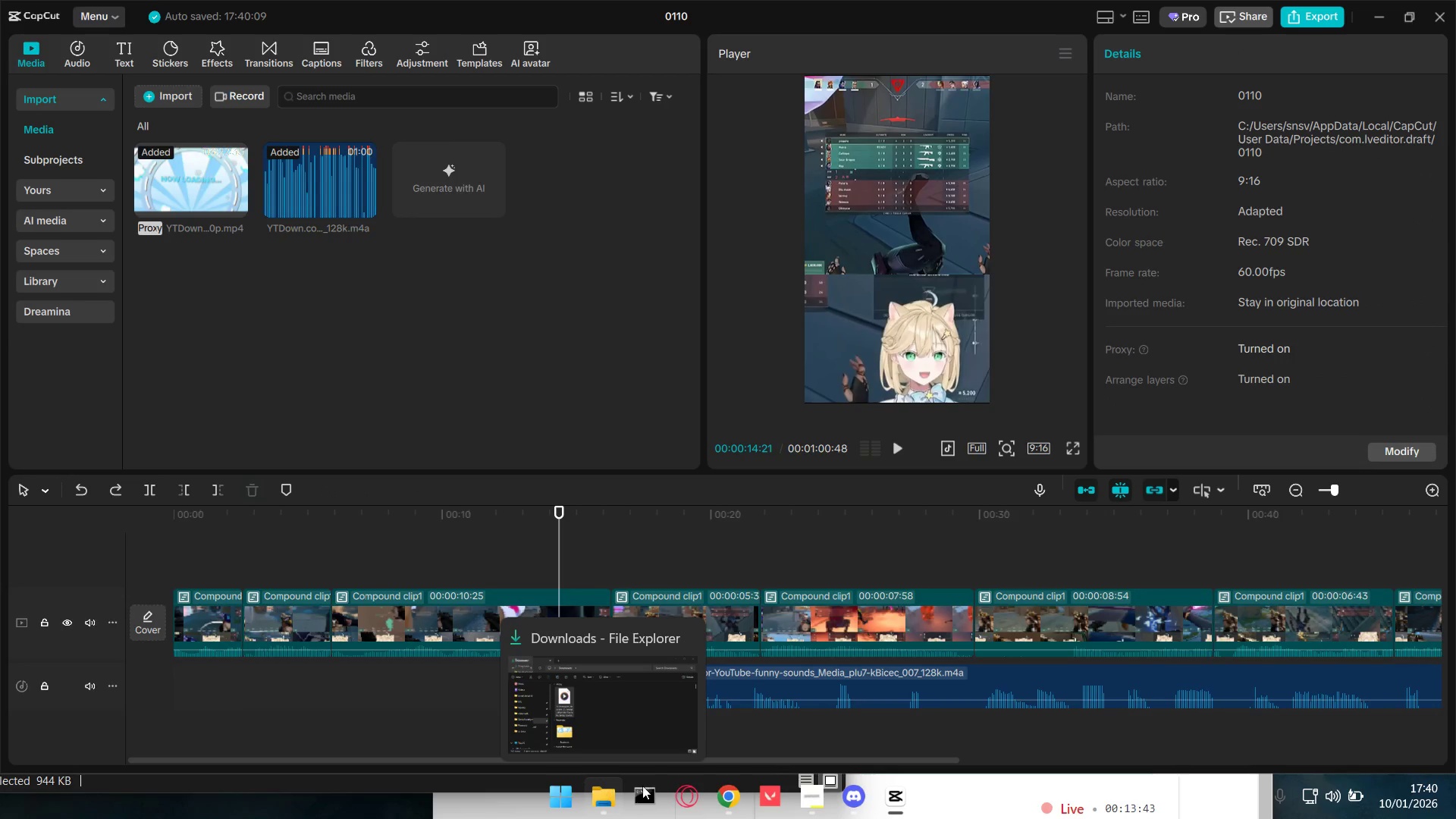 
left_click([777, 753])
 